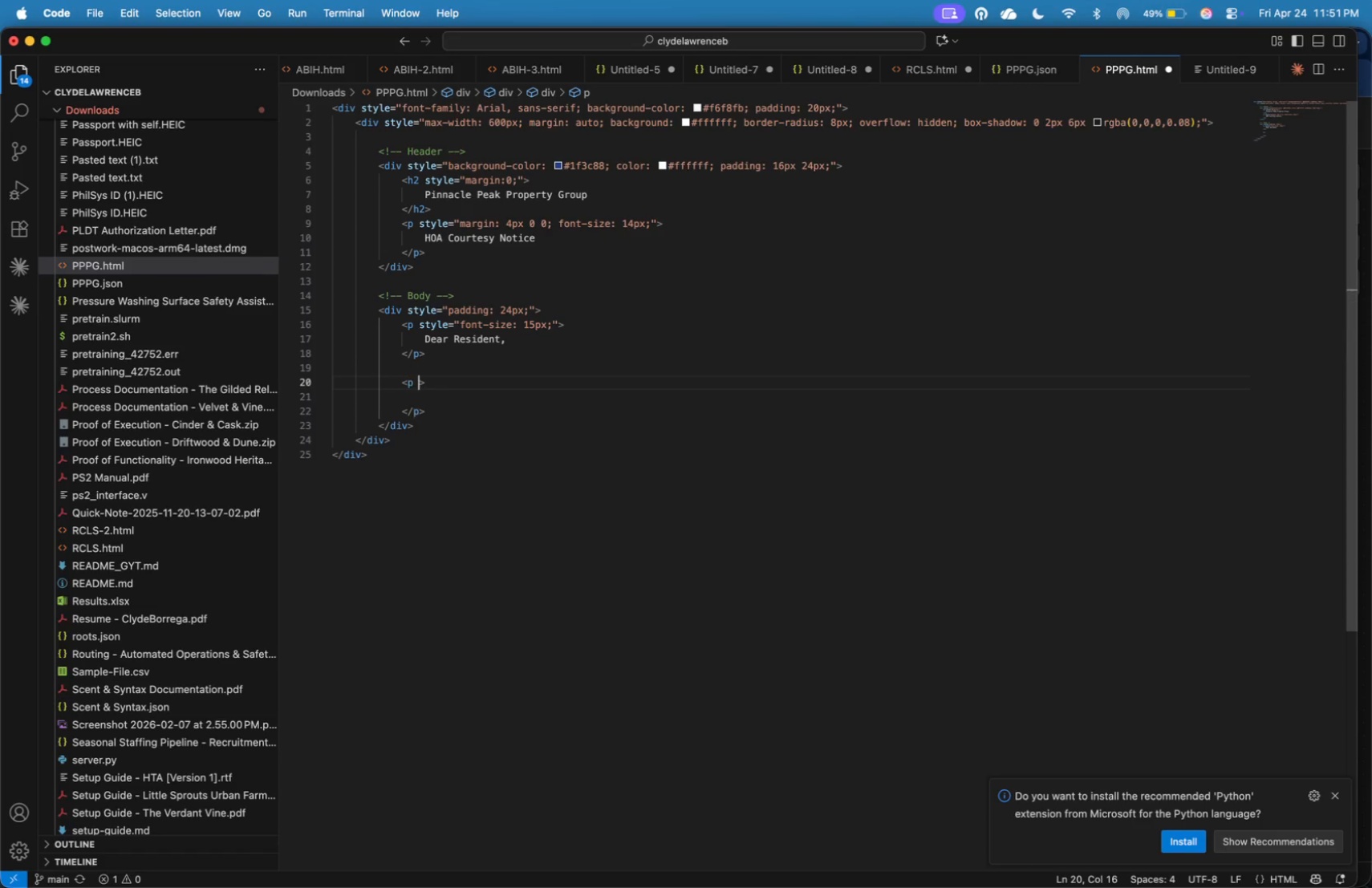 
type( style=font-szie)
key(Backspace)
key(Backspace)
key(Backspace)
type(ize: 15px; line-height )
key(Backspace)
type( )
key(Backspace)
type(: 1.6;)
 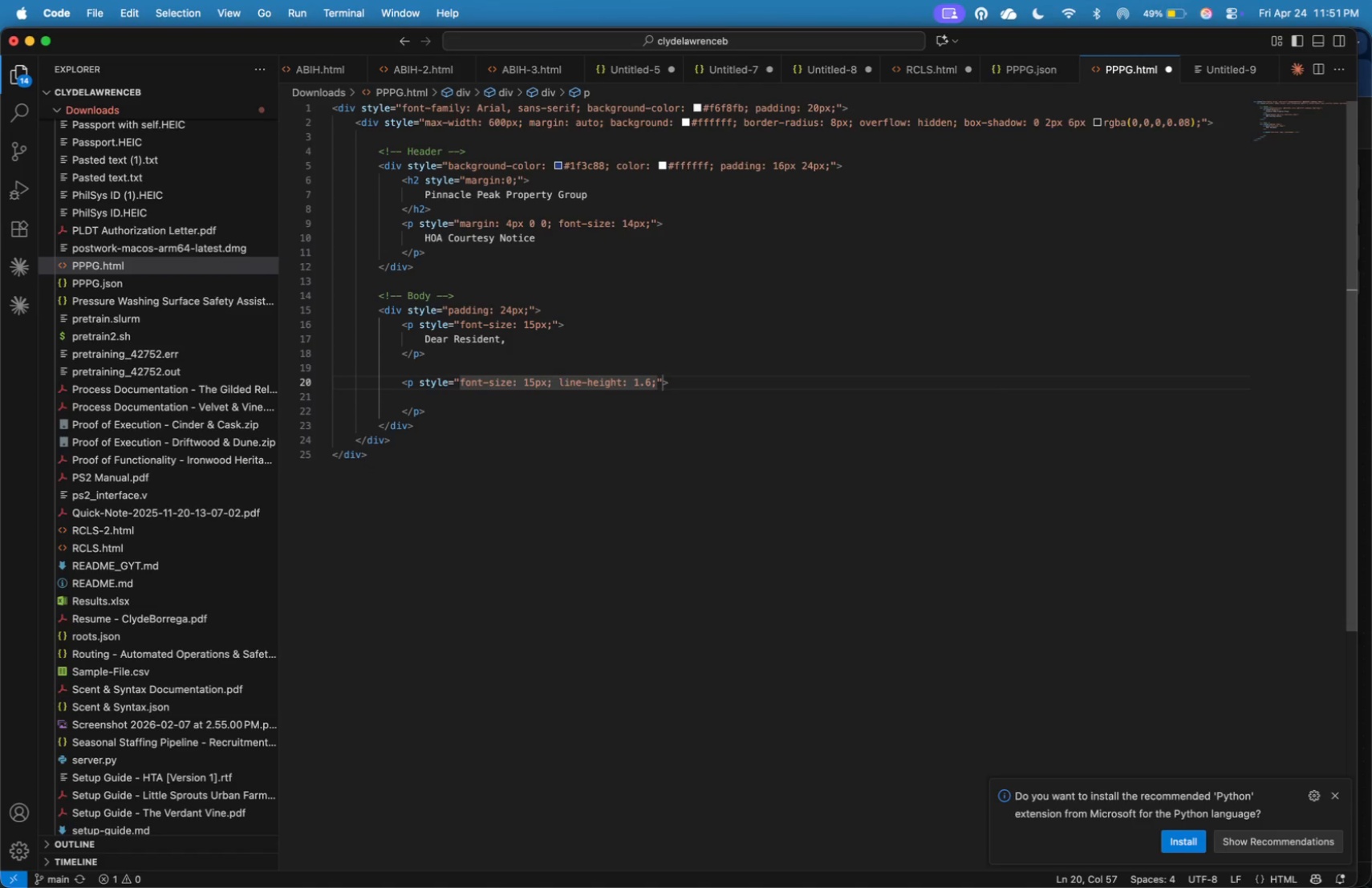 
key(ArrowDown)
 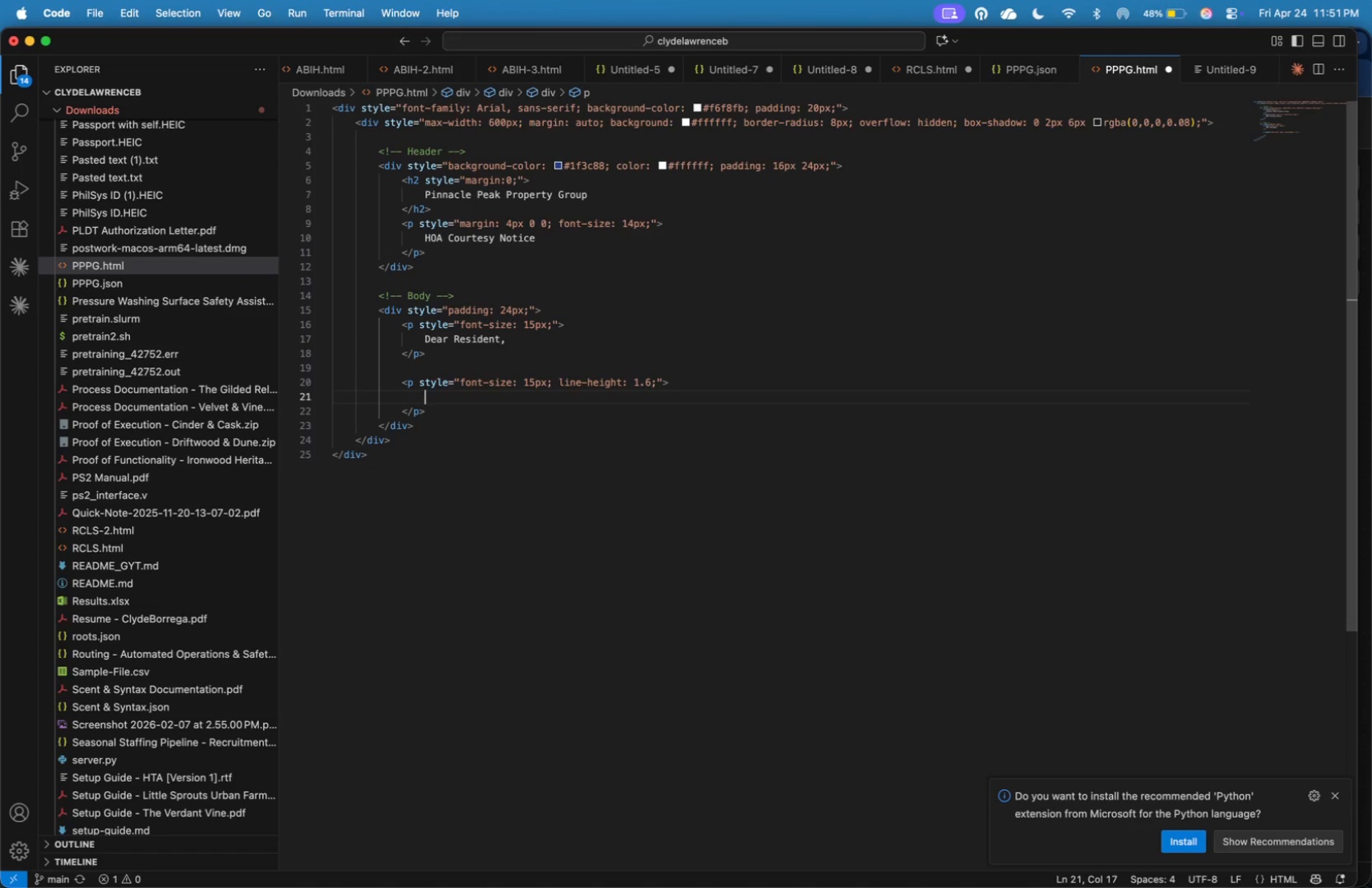 
key(Tab)
type(This is a courtesy notice regarding a recently on)
key(Backspace)
type(bserved )
 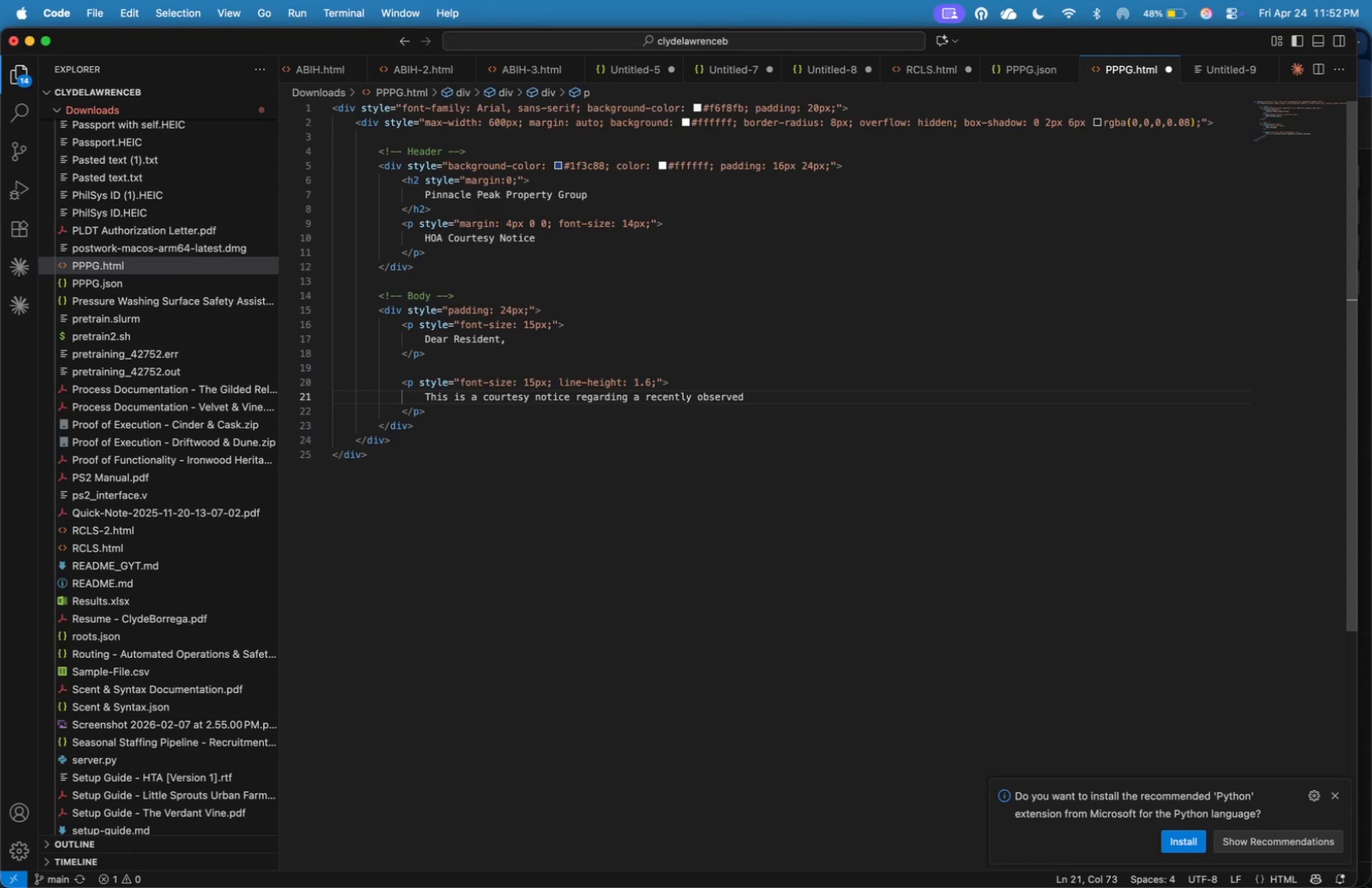 
type(issue at your property:)
 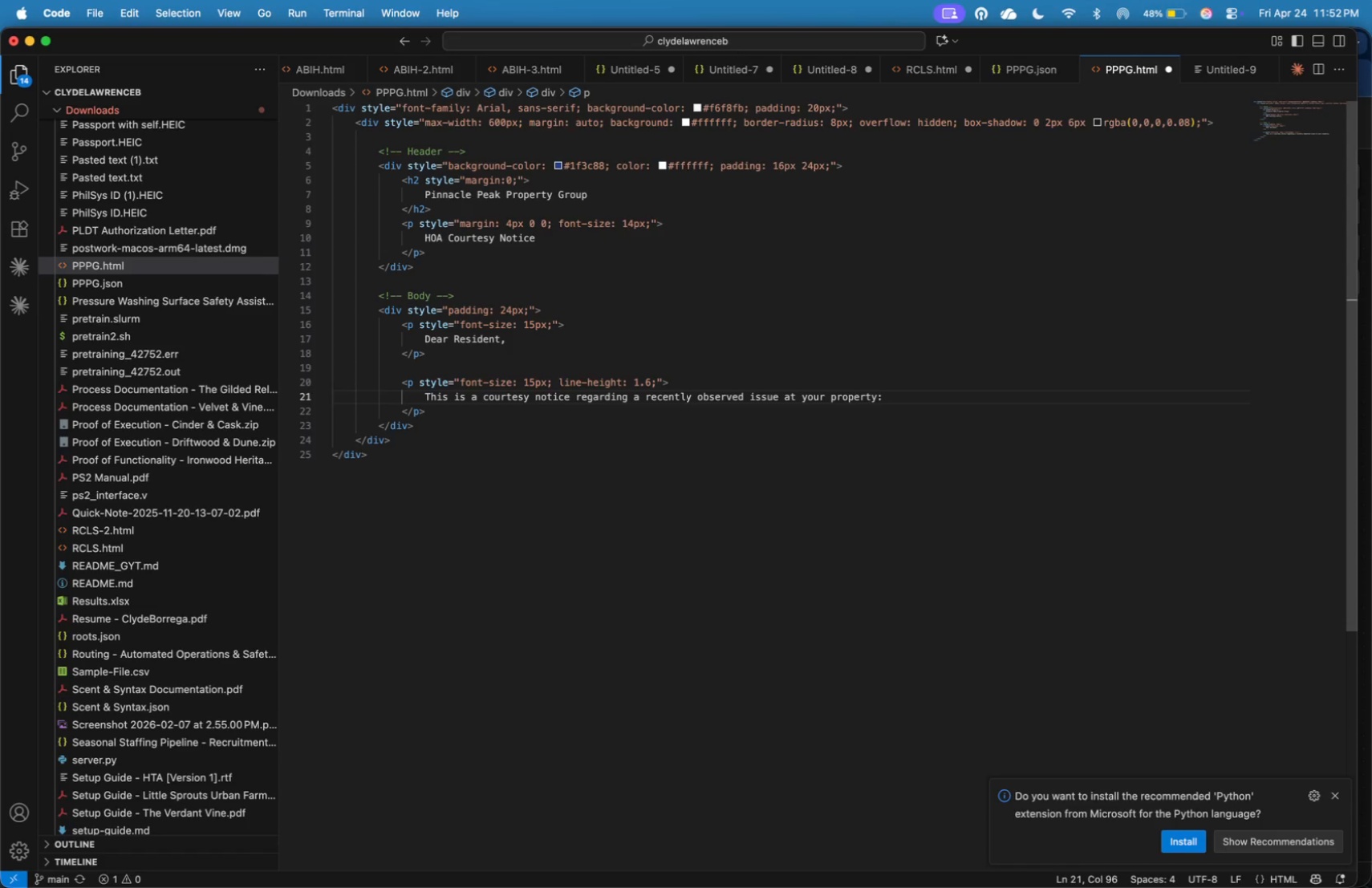 
wait(7.51)
 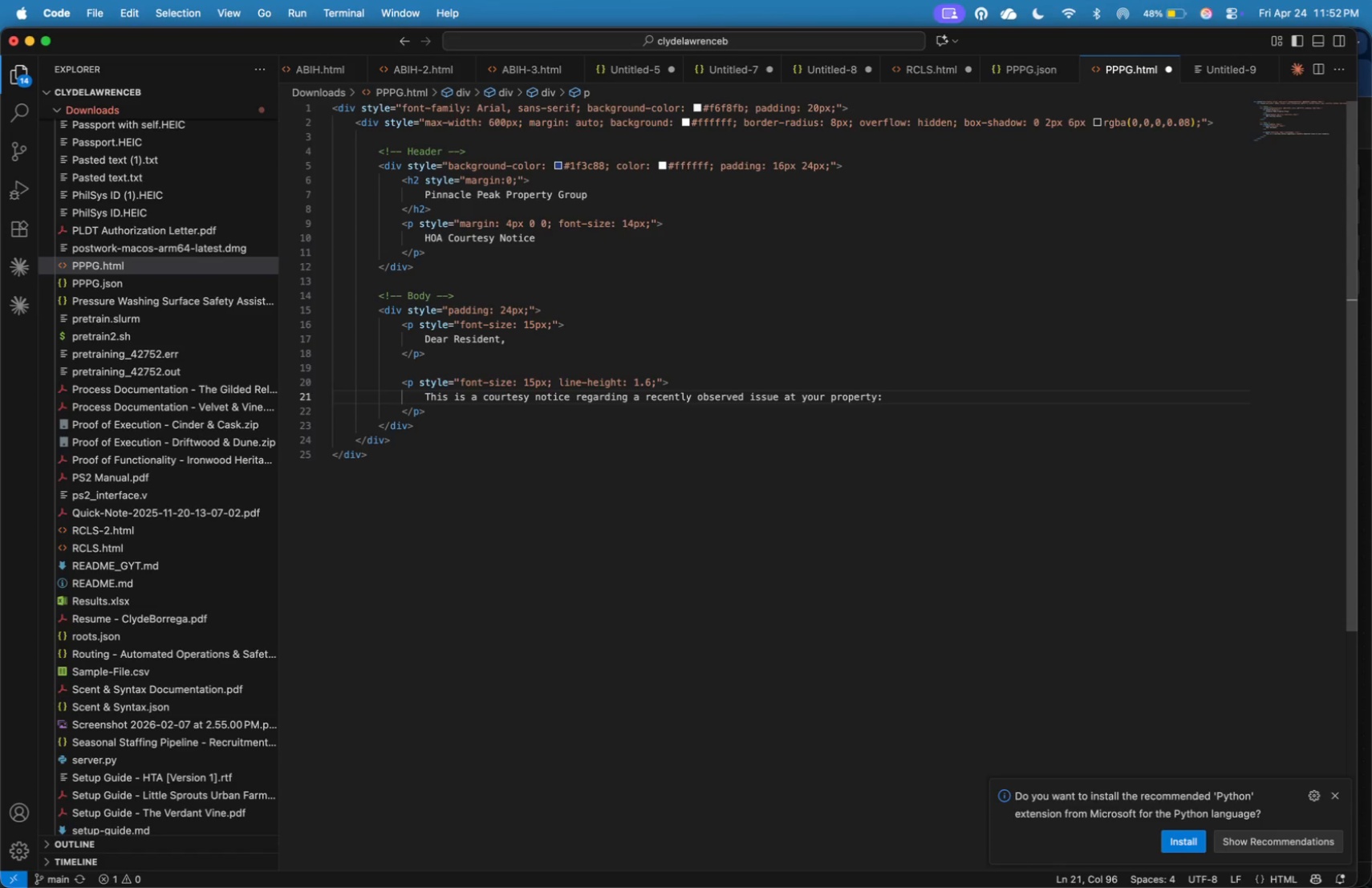 
key(ArrowDown)
 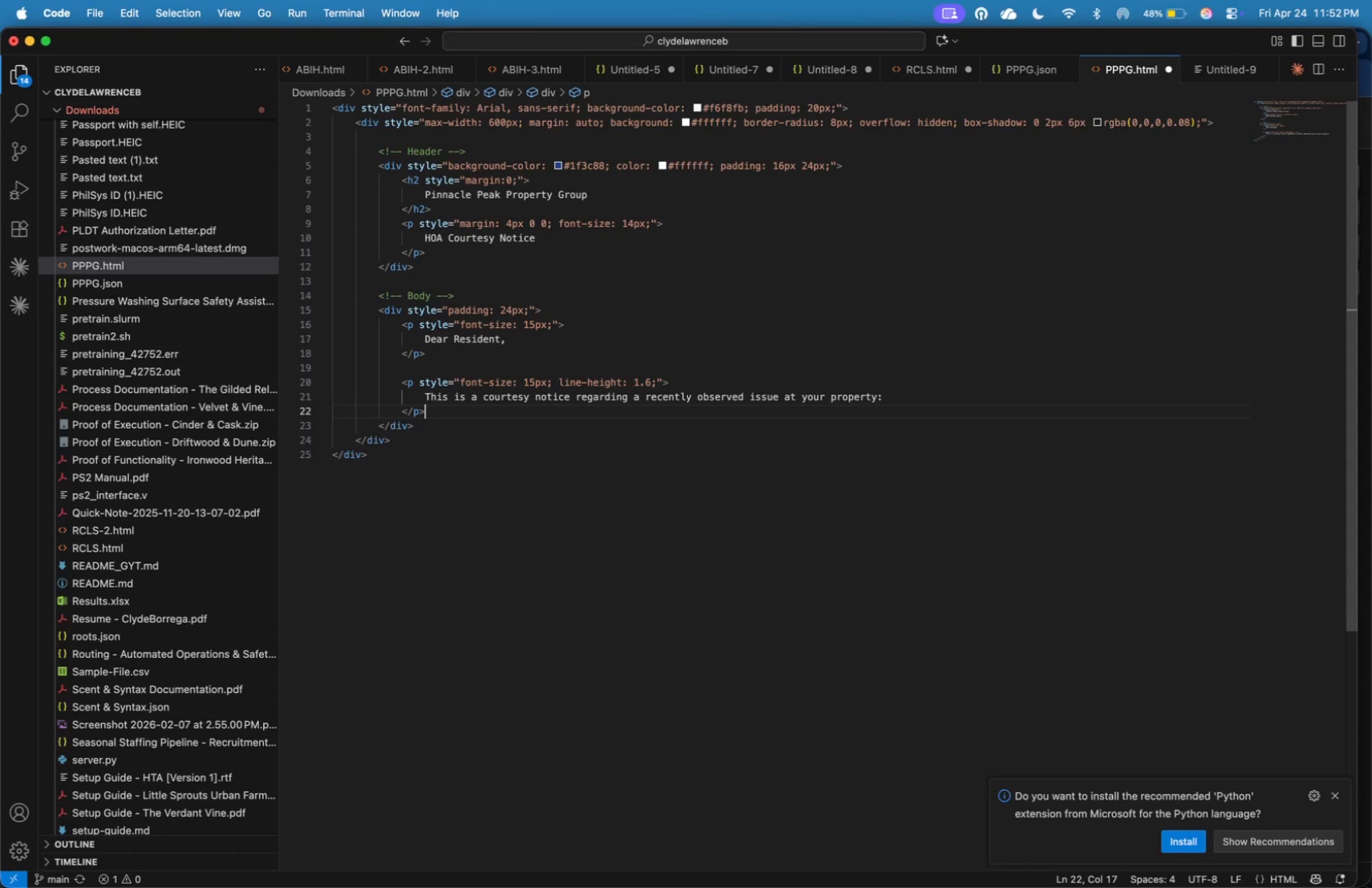 
key(Enter)
 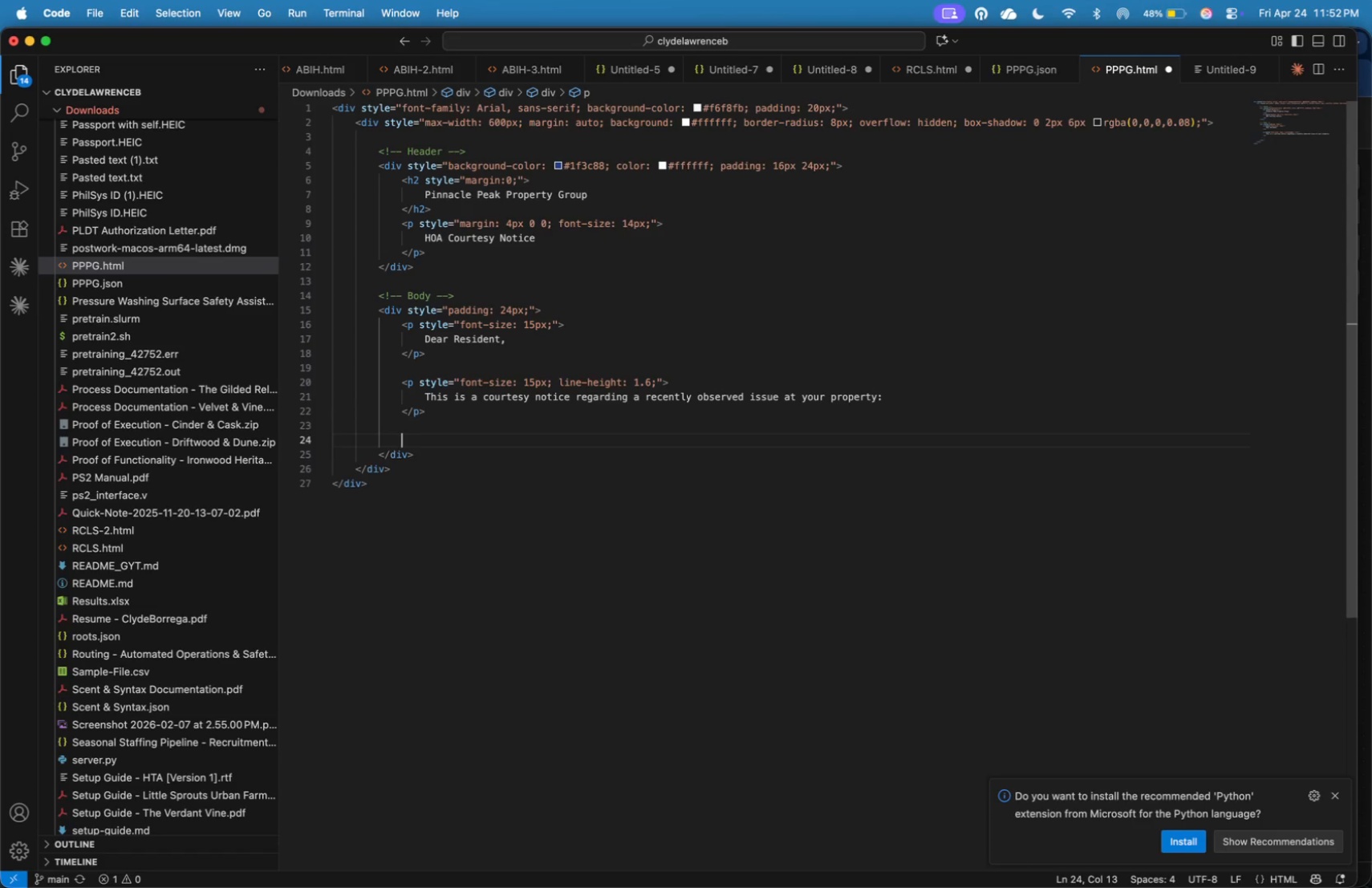 
key(Enter)
 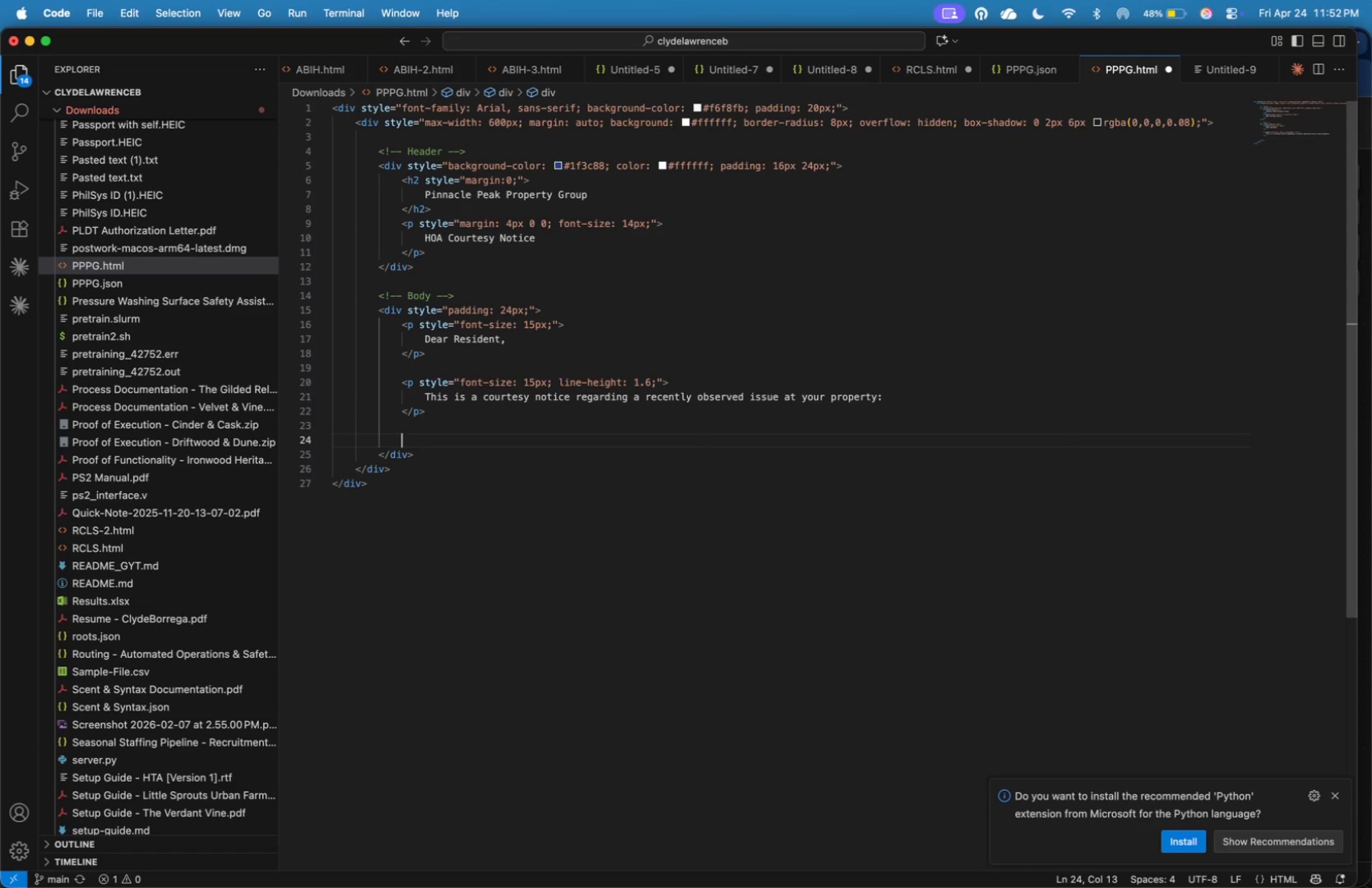 
type(<!-- Info Box )
 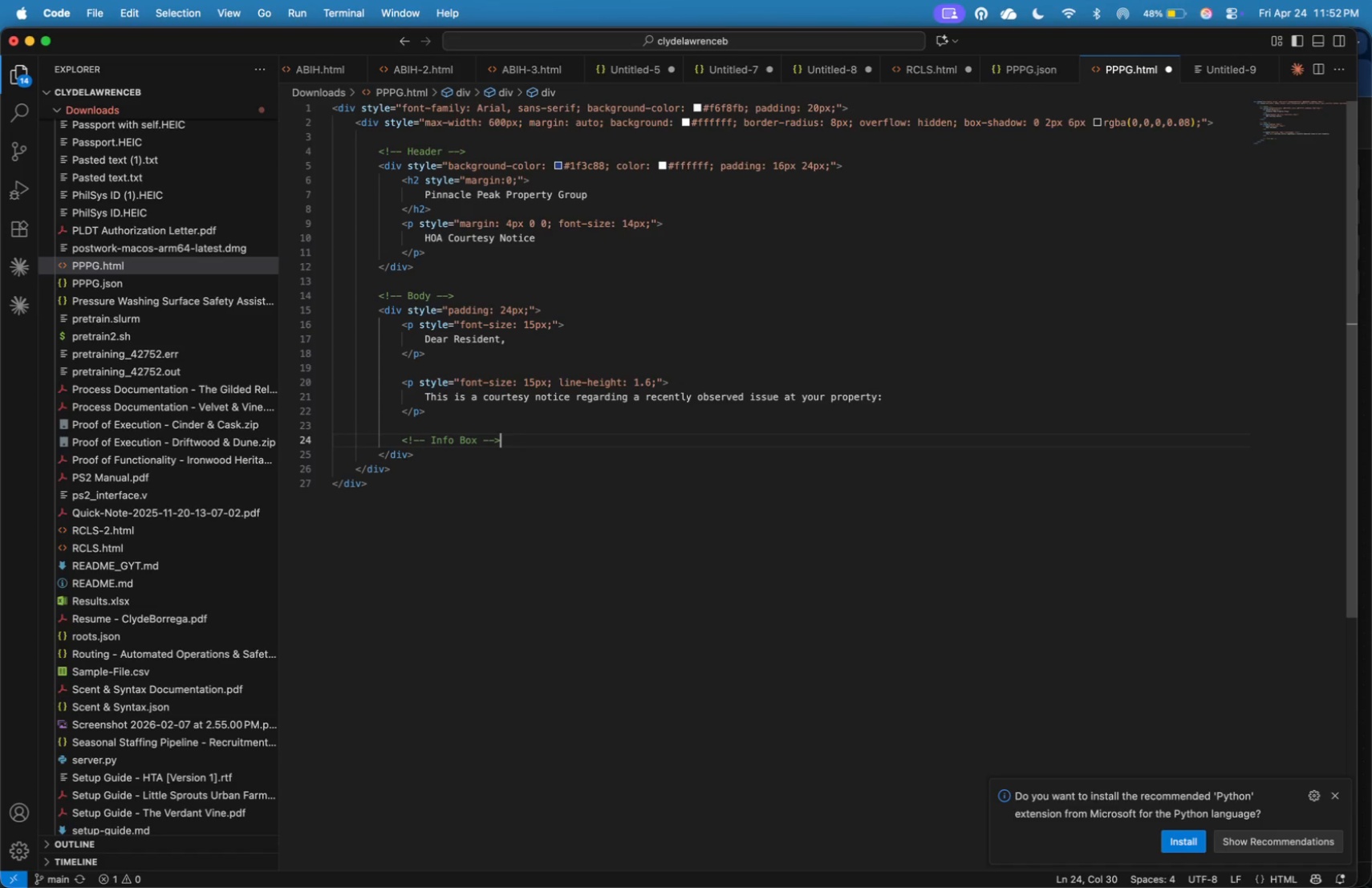 
 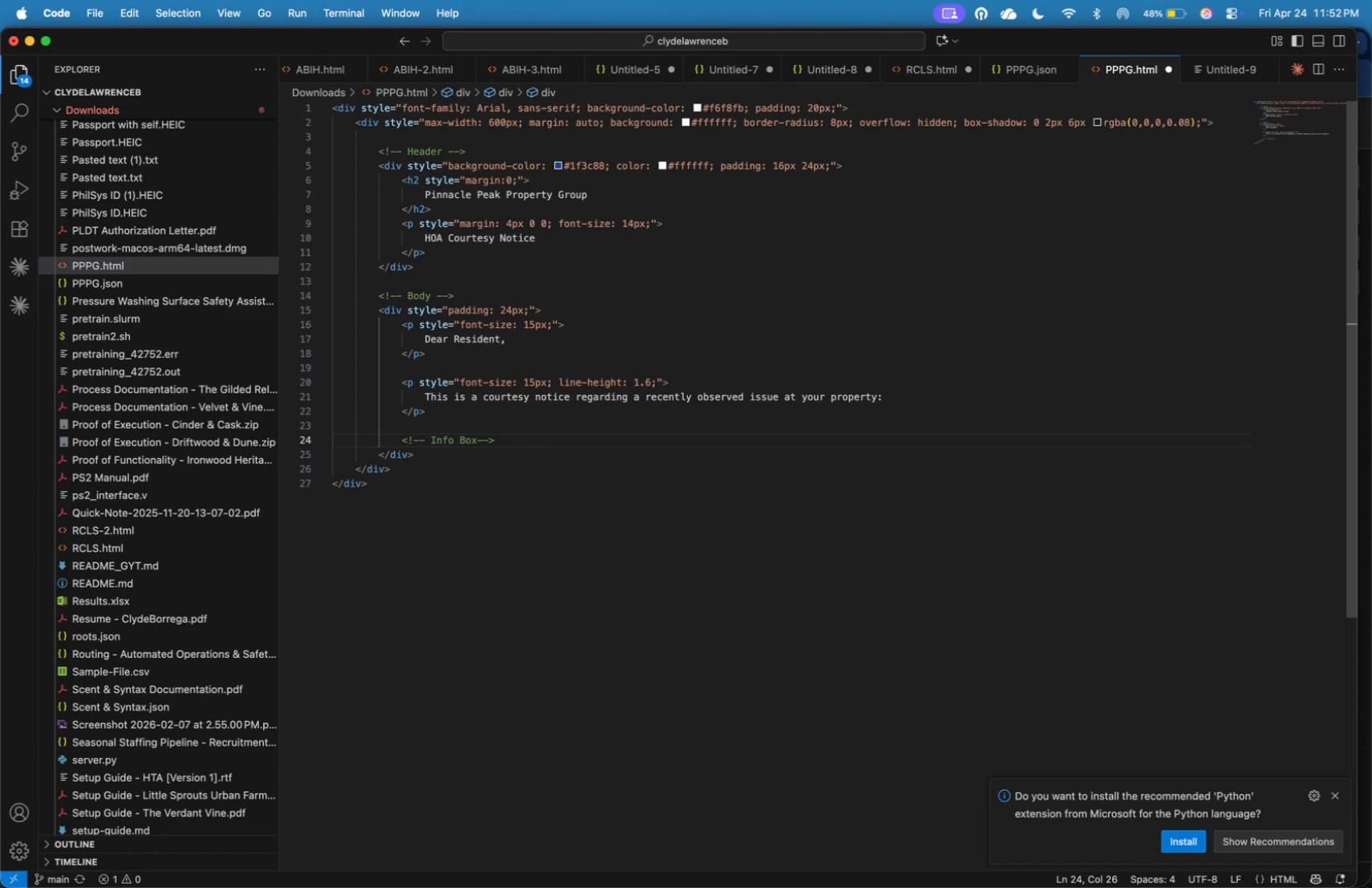 
key(ArrowRight)
 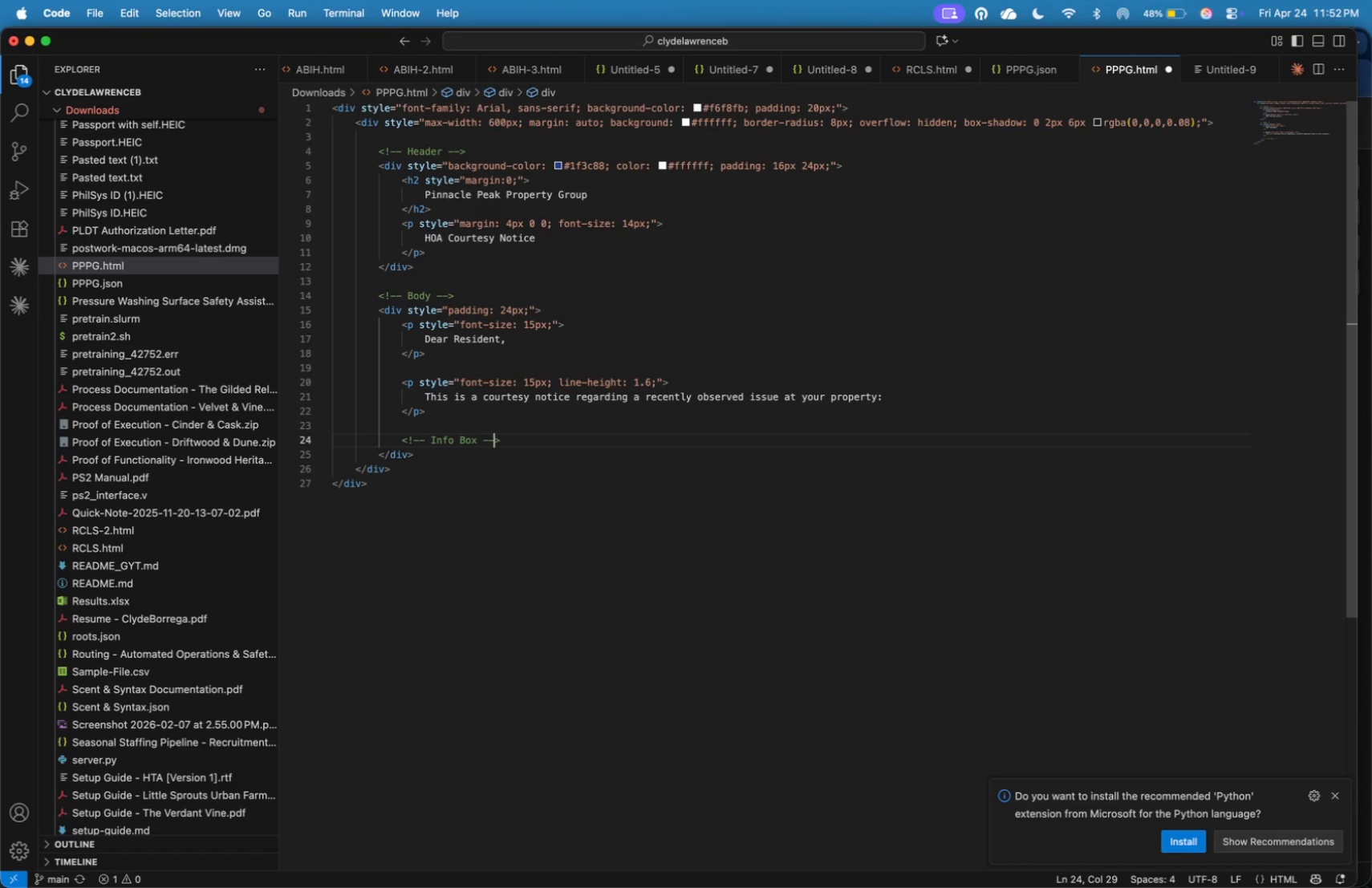 
key(ArrowRight)
 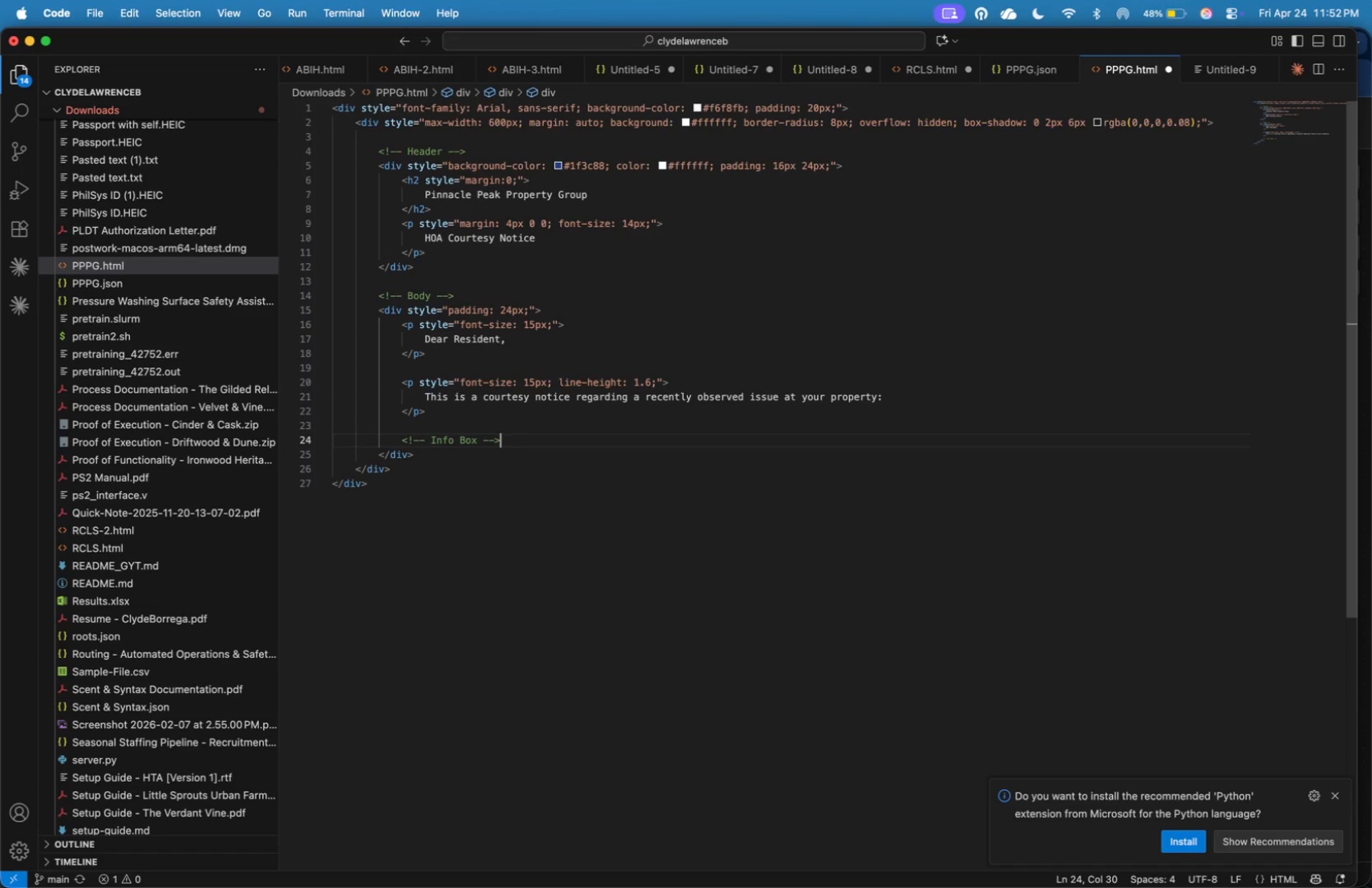 
key(ArrowRight)
 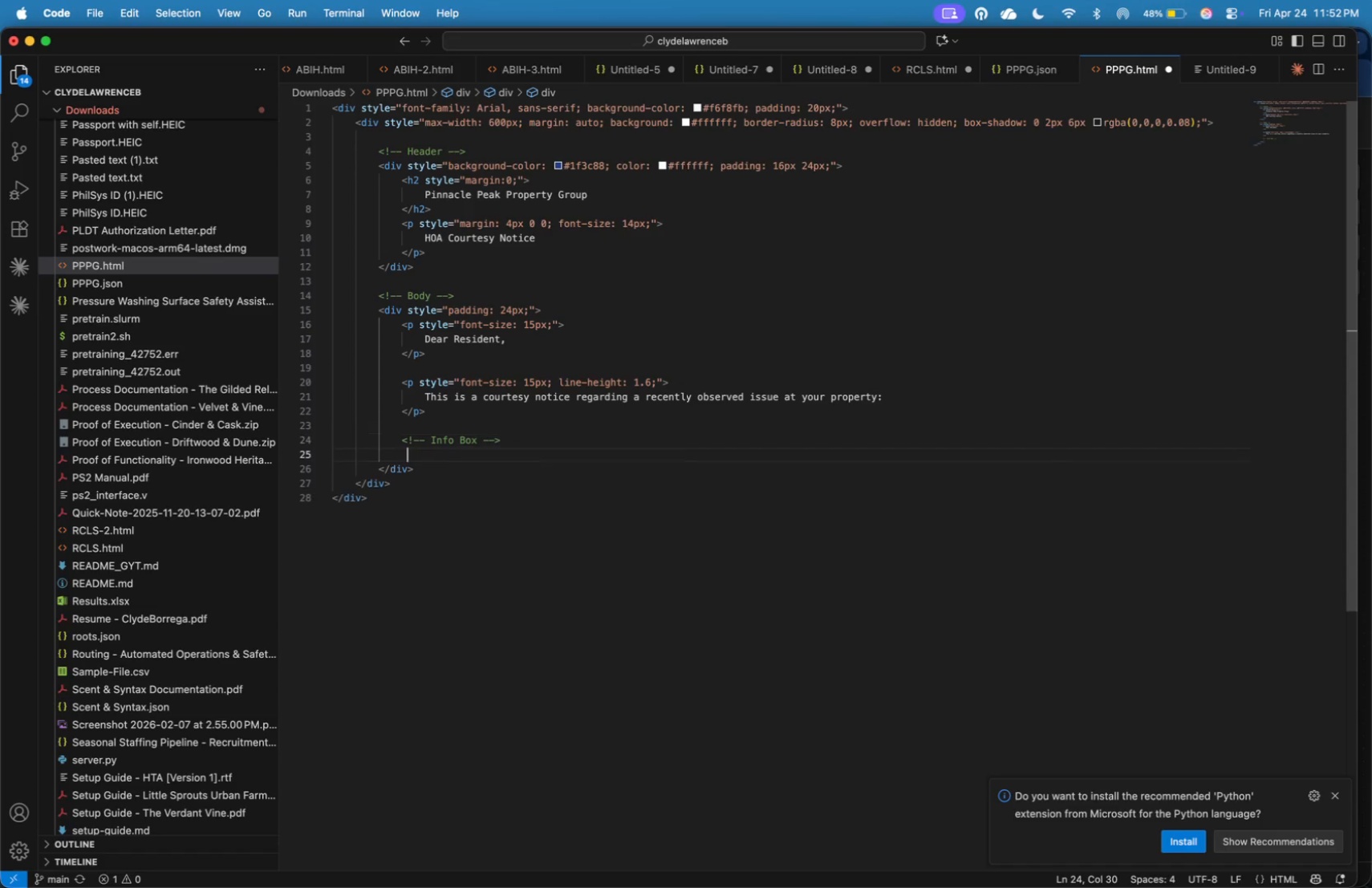 
key(Enter)
 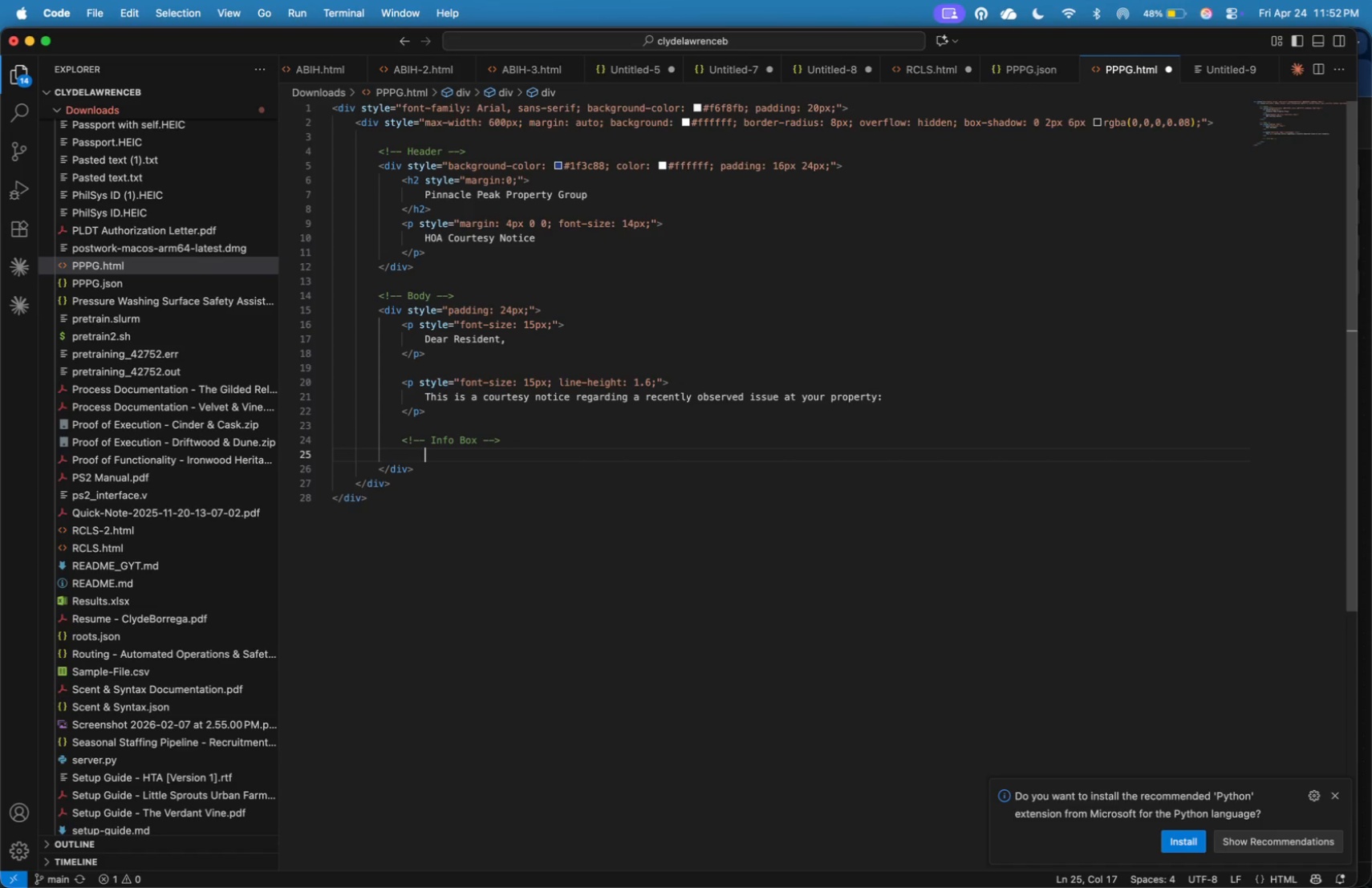 
key(Tab)
key(Backspace)
type(<div>)
 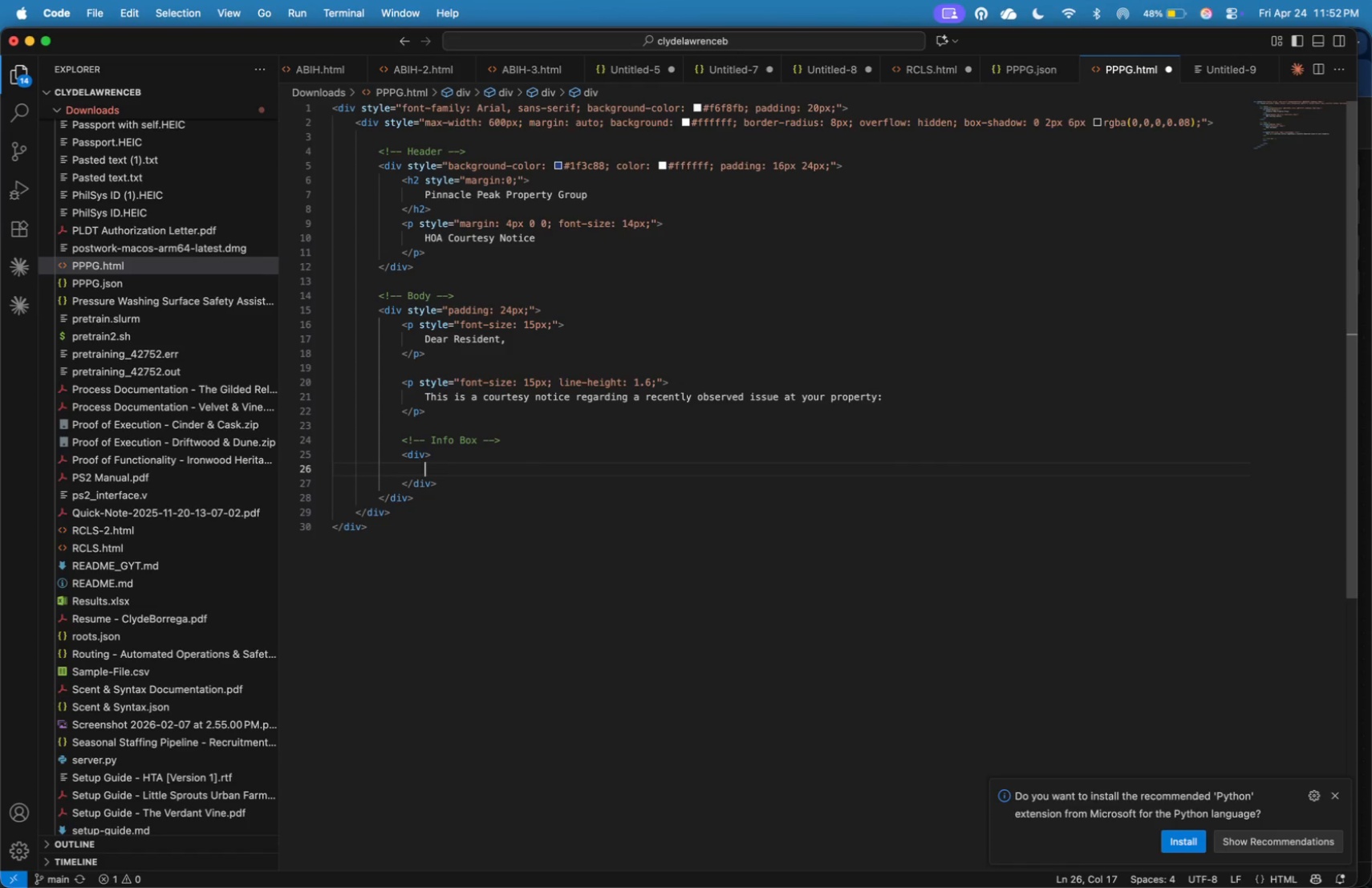 
 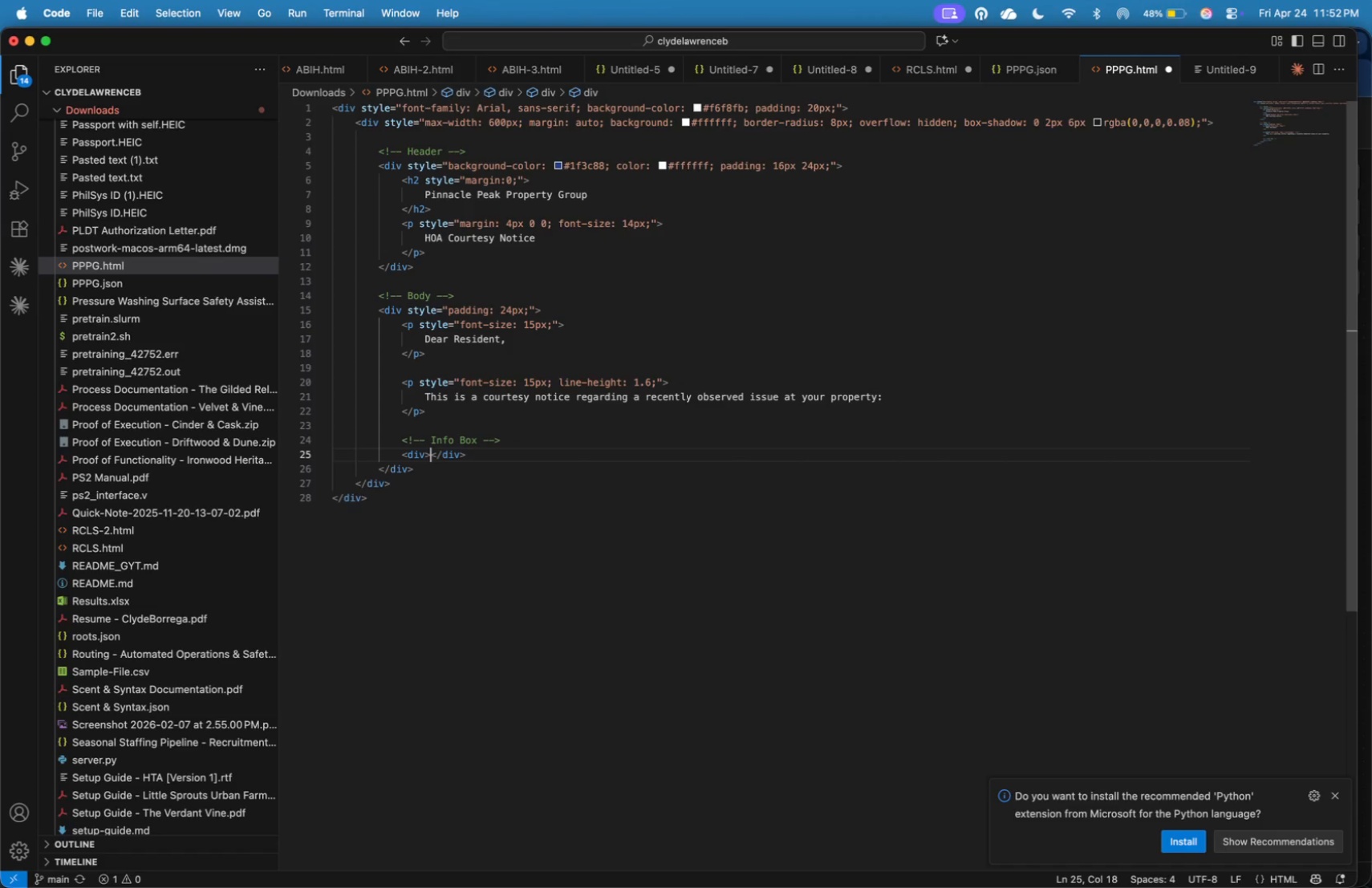 
key(Enter)
 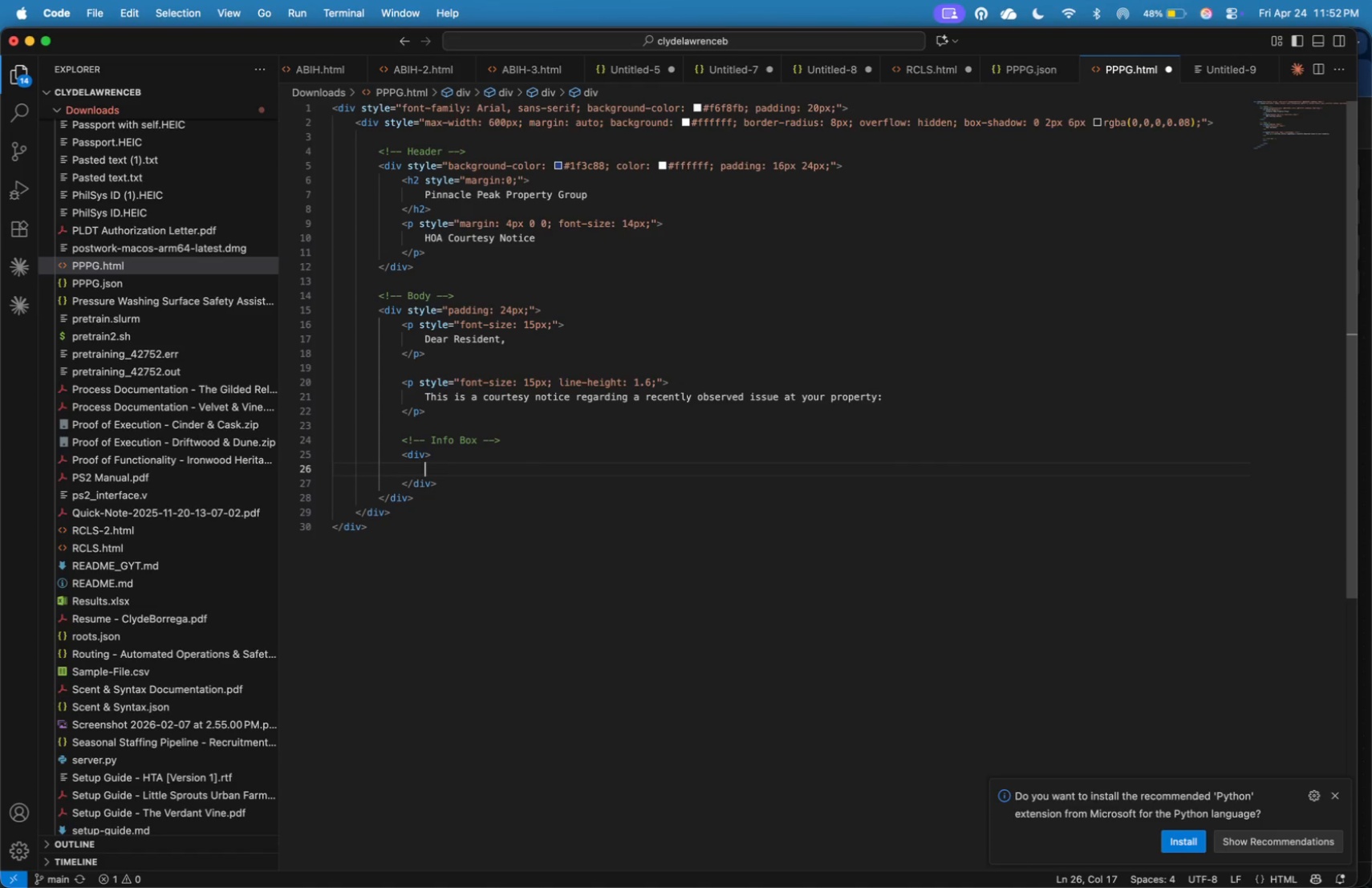 
key(ArrowUp)
 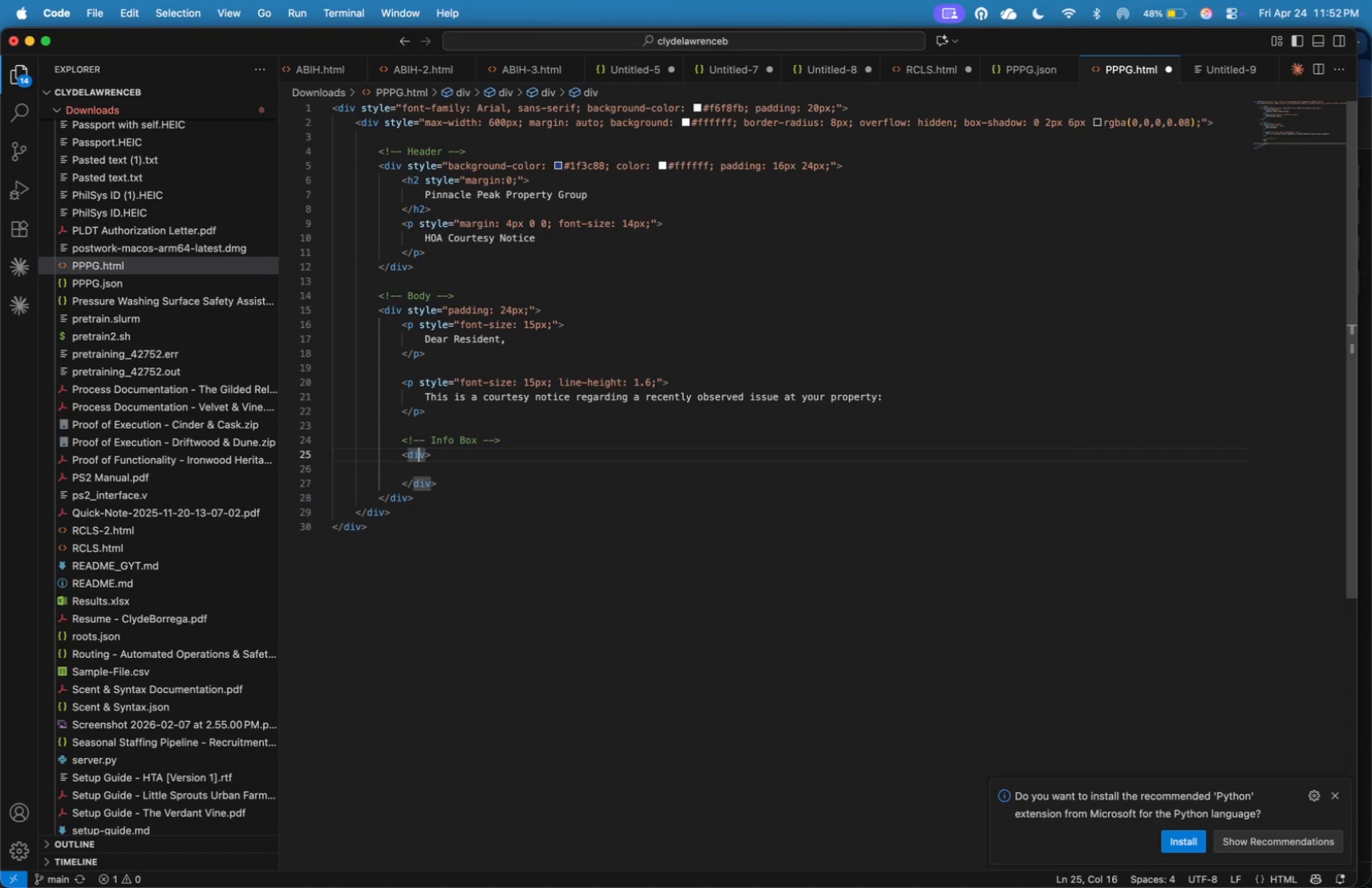 
key(ArrowLeft)
 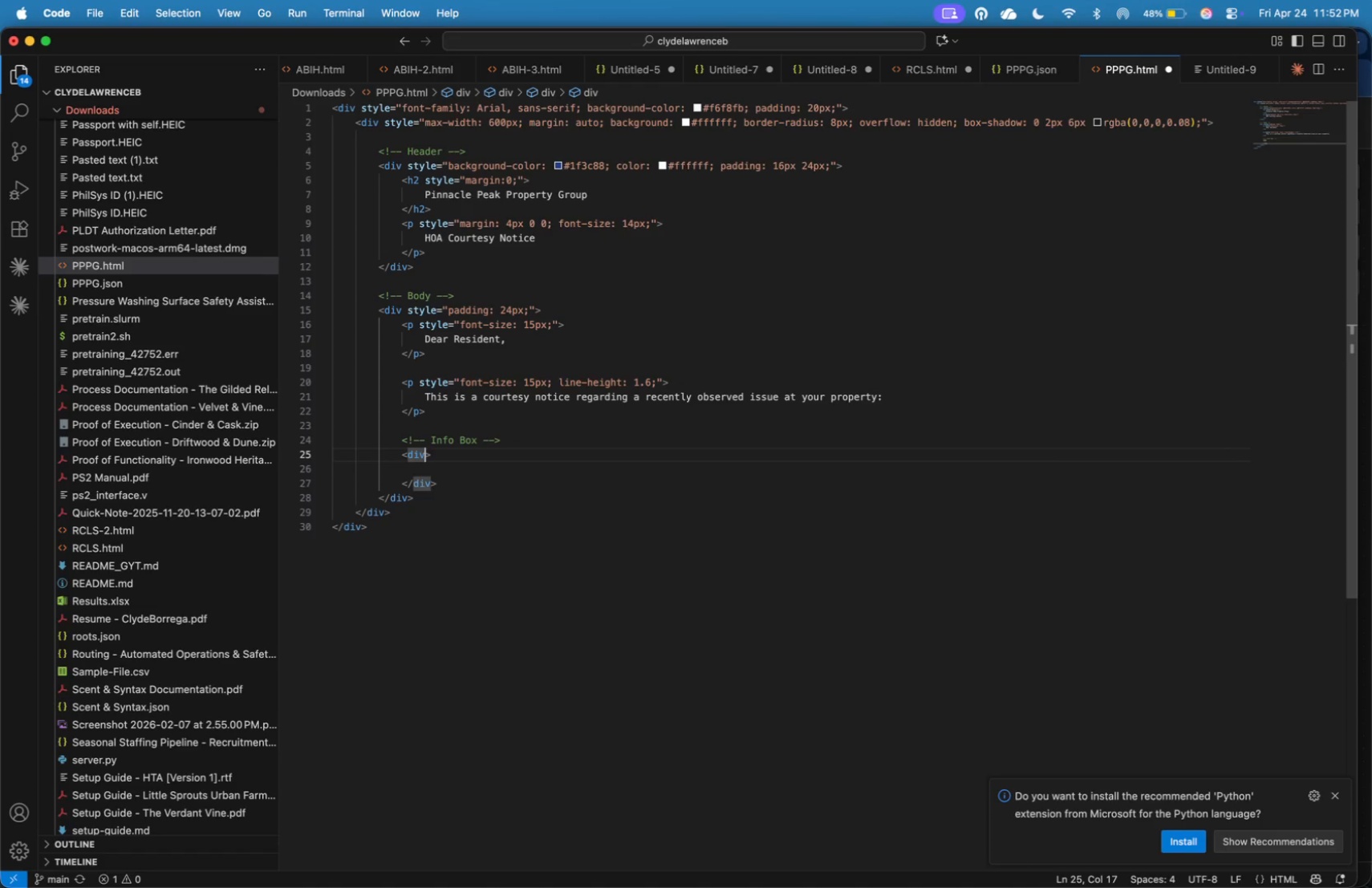 
key(ArrowRight)
 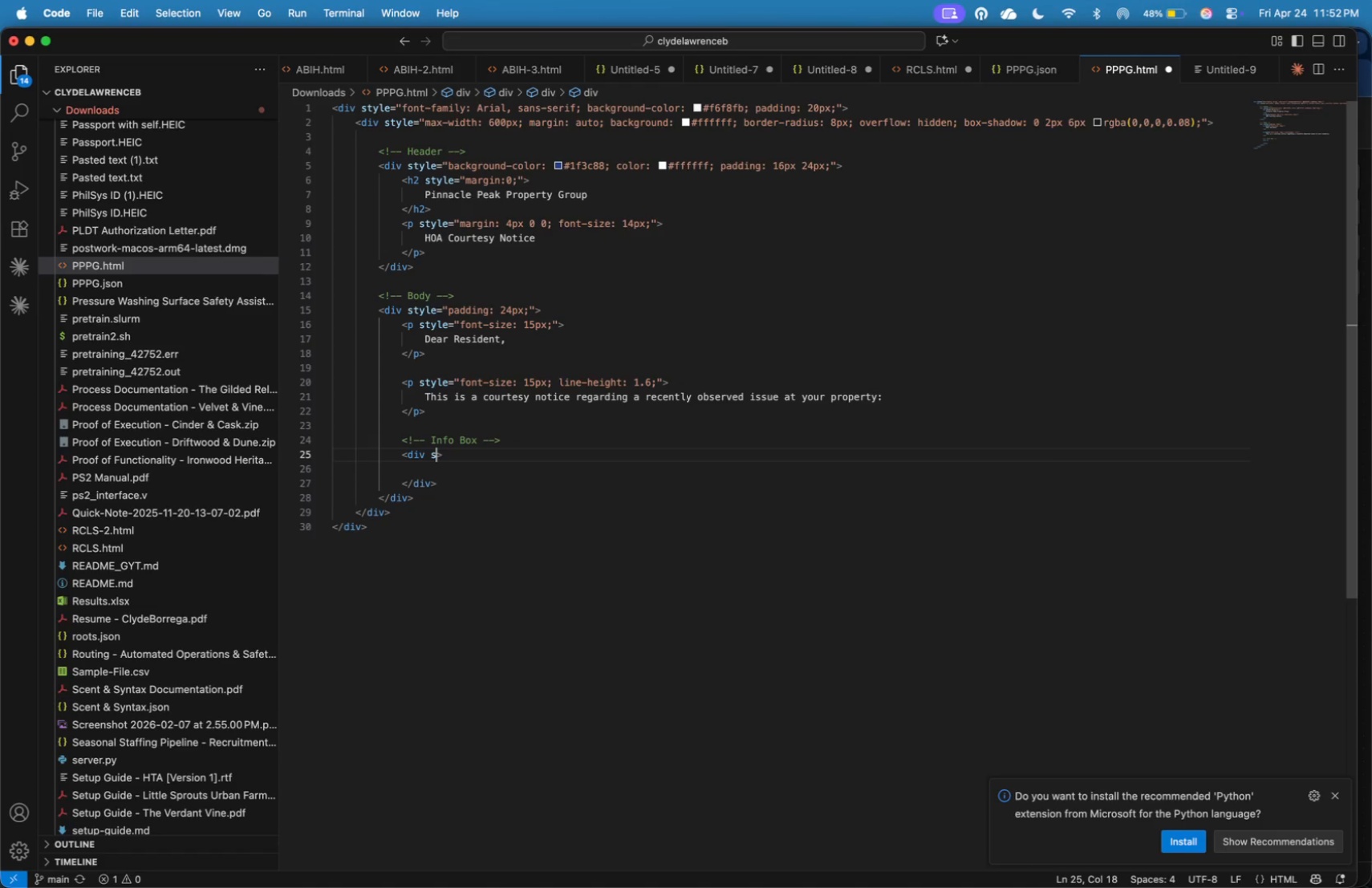 
type( style)
 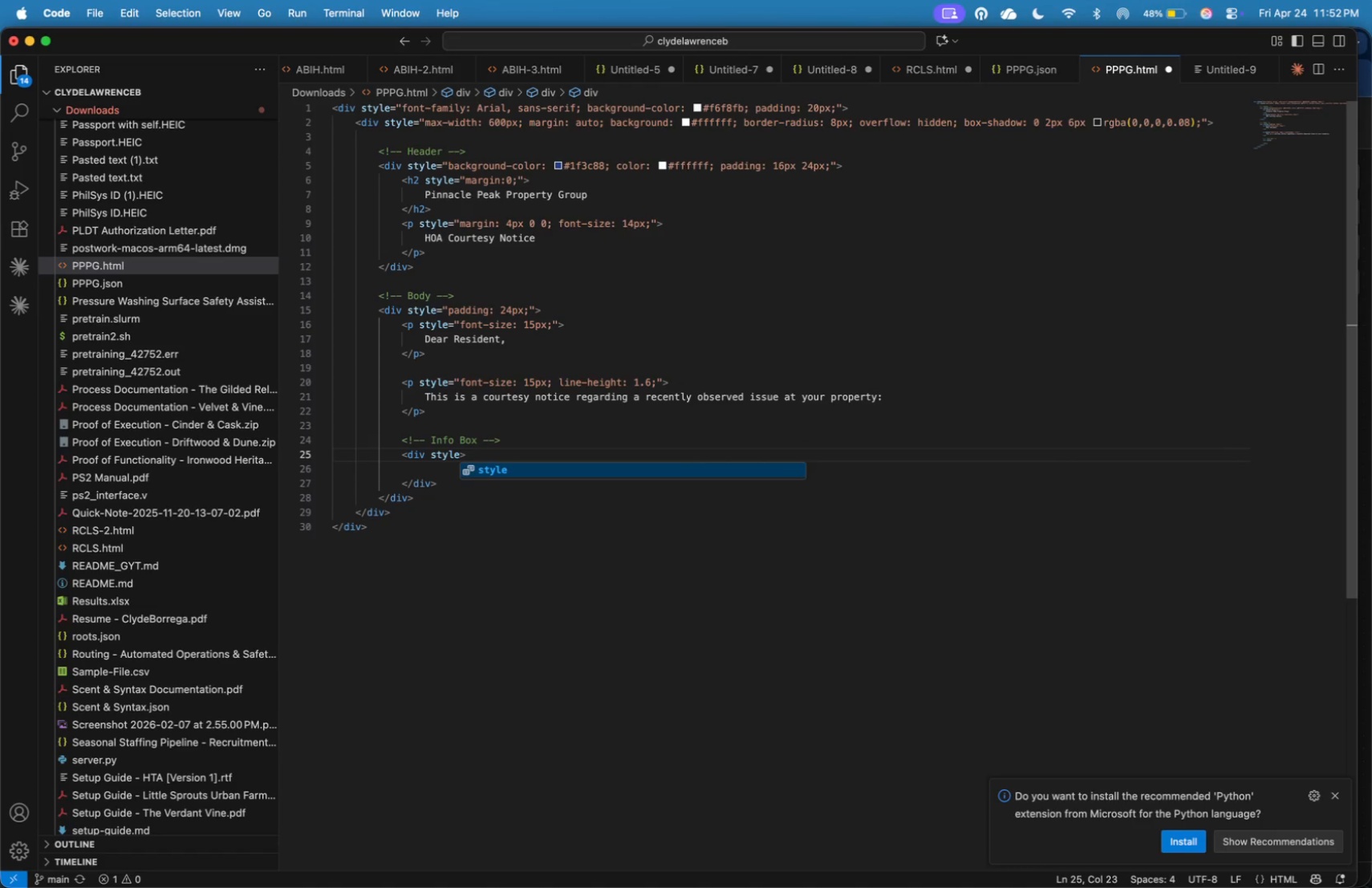 
type(=font-size: )
 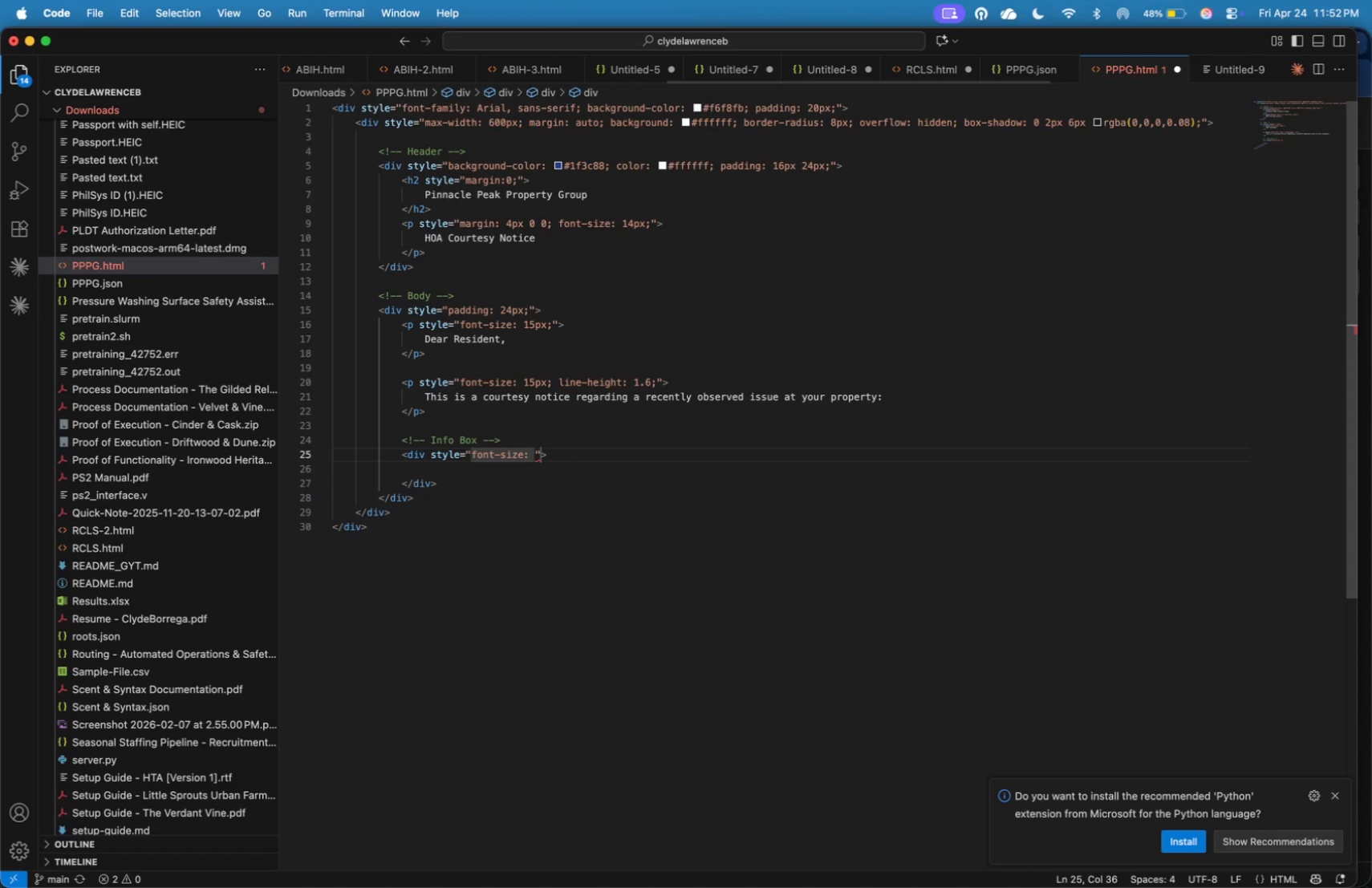 
hold_key(key=Backspace, duration=0.93)
 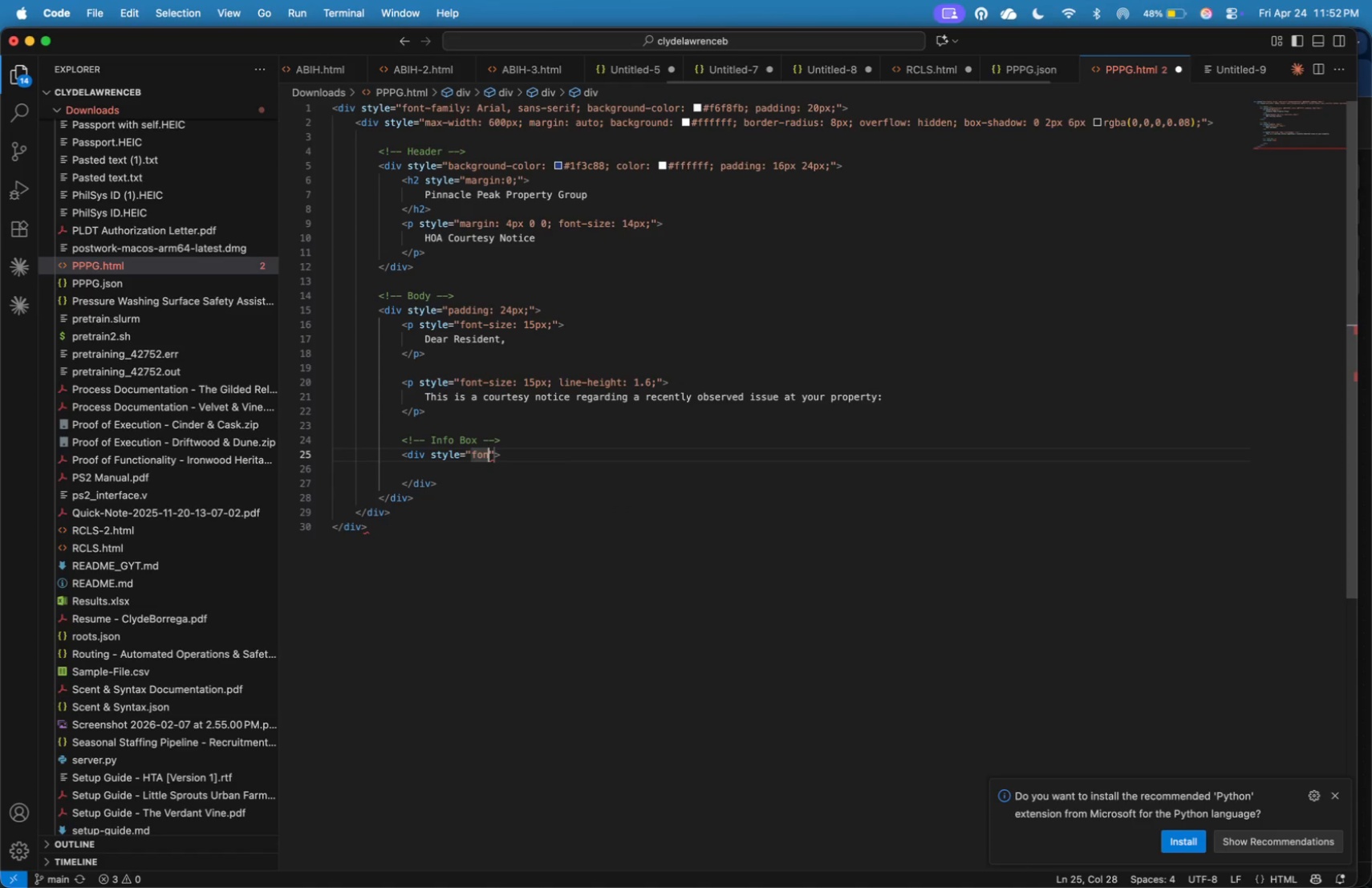 
key(Backspace)
key(Backspace)
key(Backspace)
key(Backspace)
type(background-color: )
 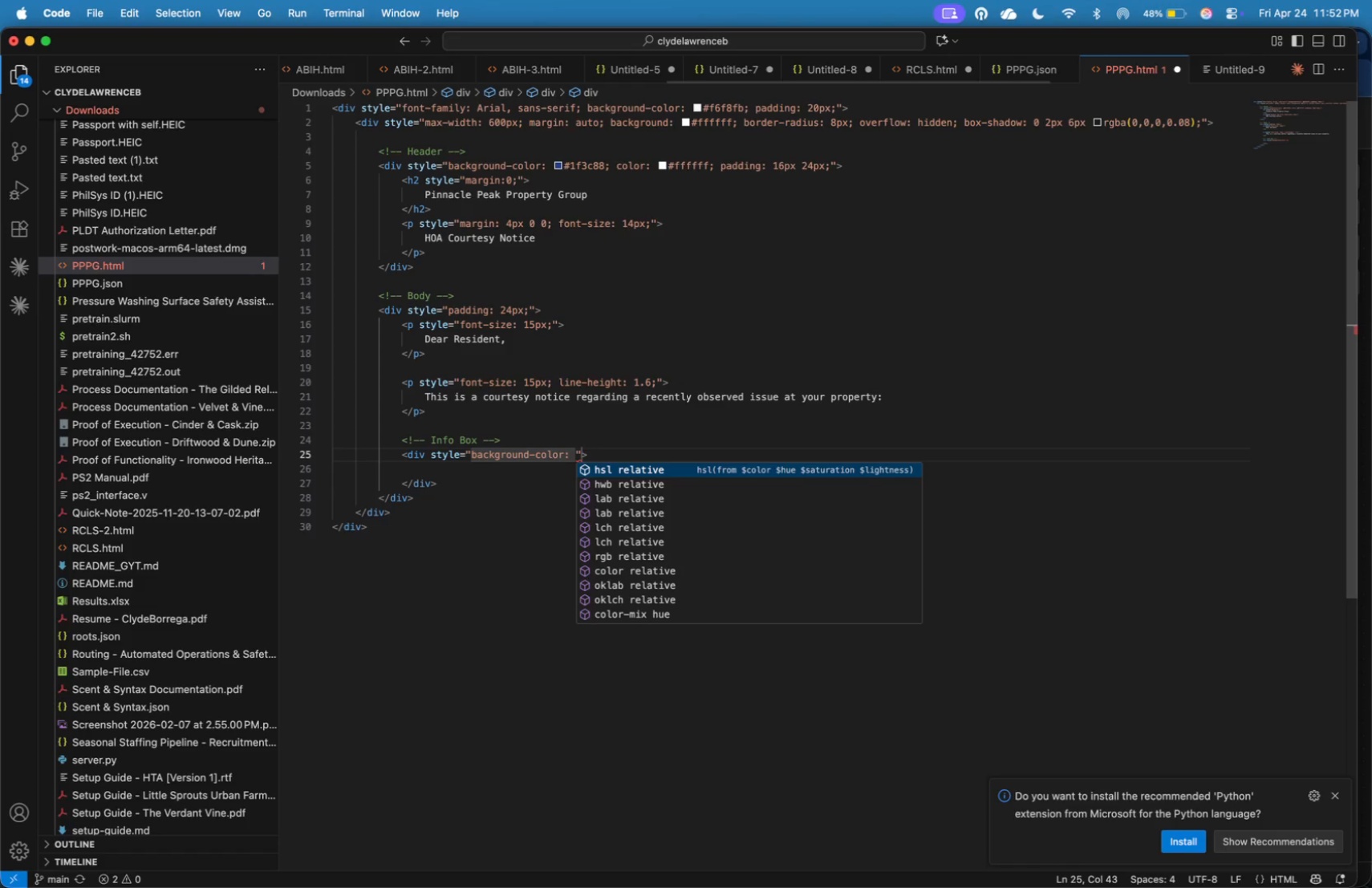 
type(#f1f5ff; border-left: 4px solid #1f3c88; paddingL)
key(Backspace)
type(: 12px 16px; margin: 16px 0;)
 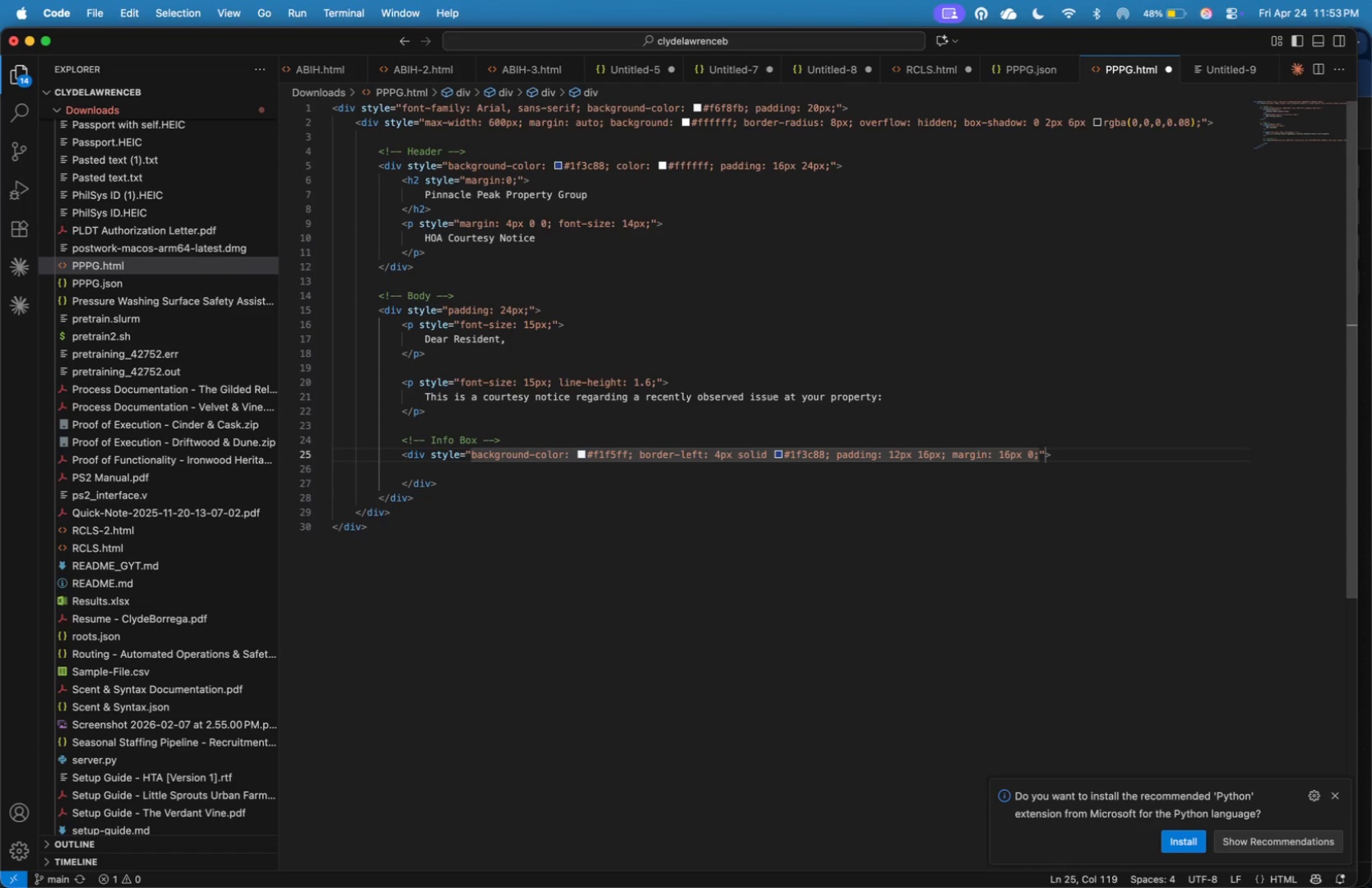 
key(ArrowDown)
 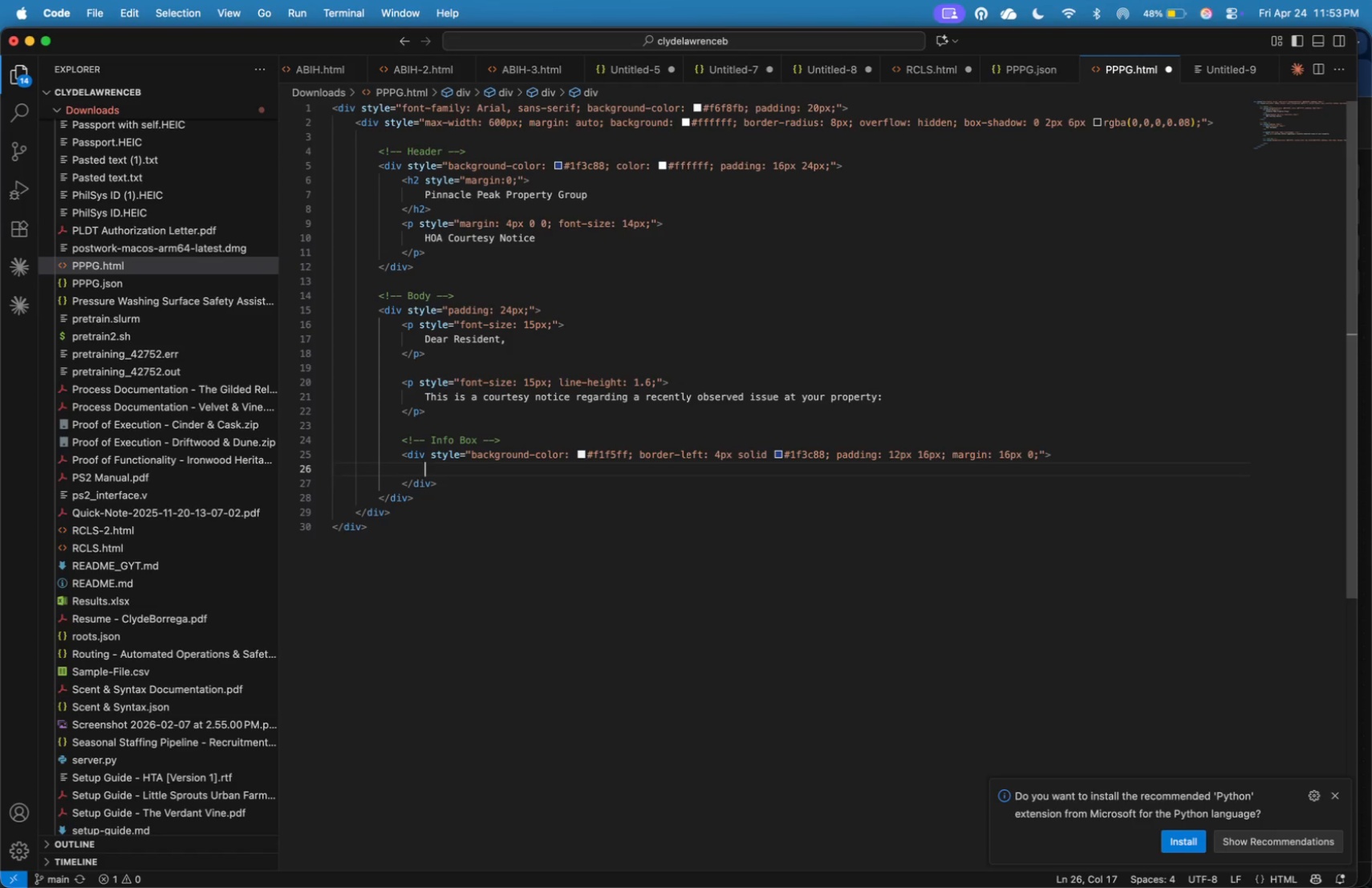 
key(Tab)
 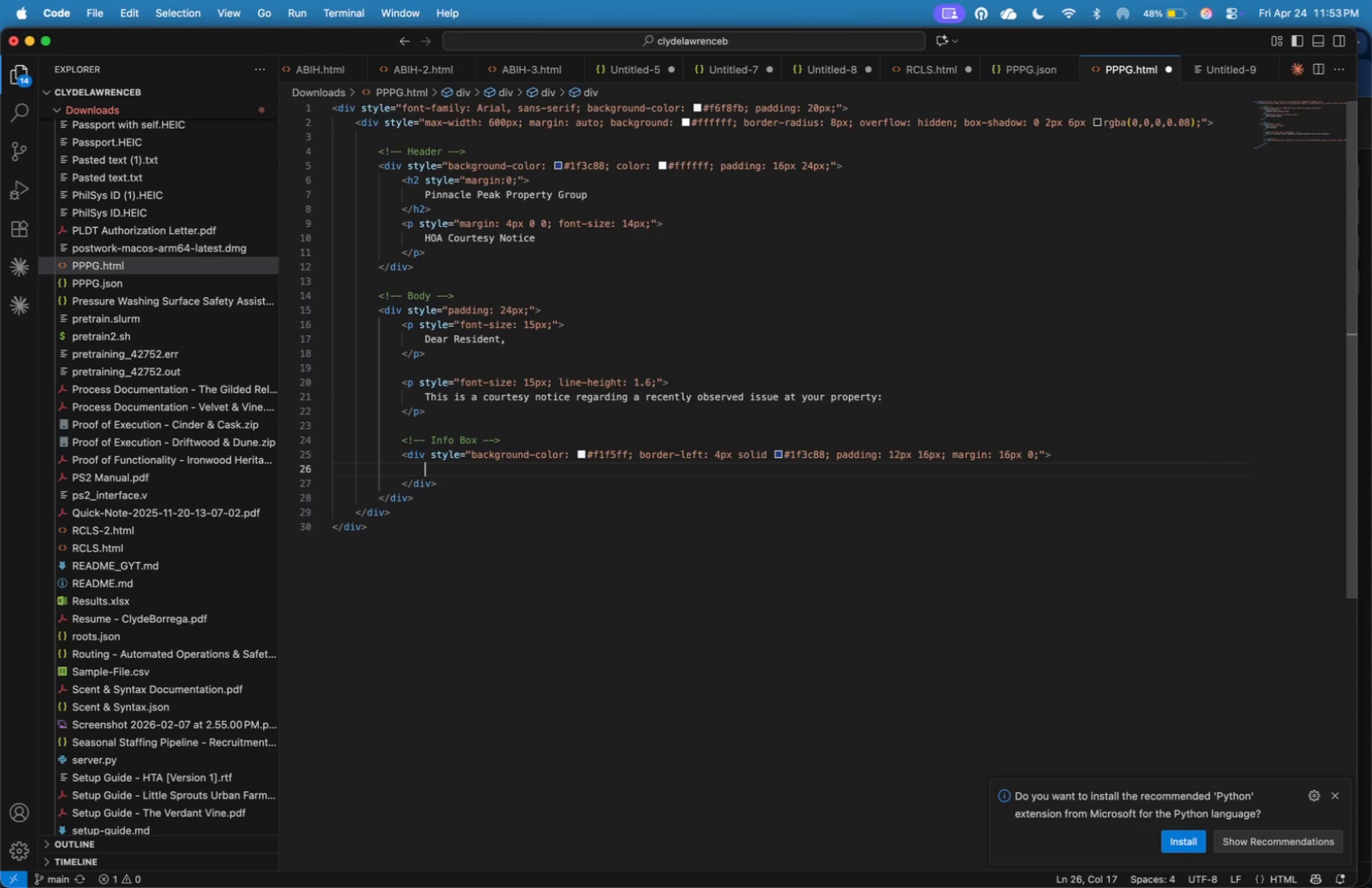 
key(Shift+Comma)
 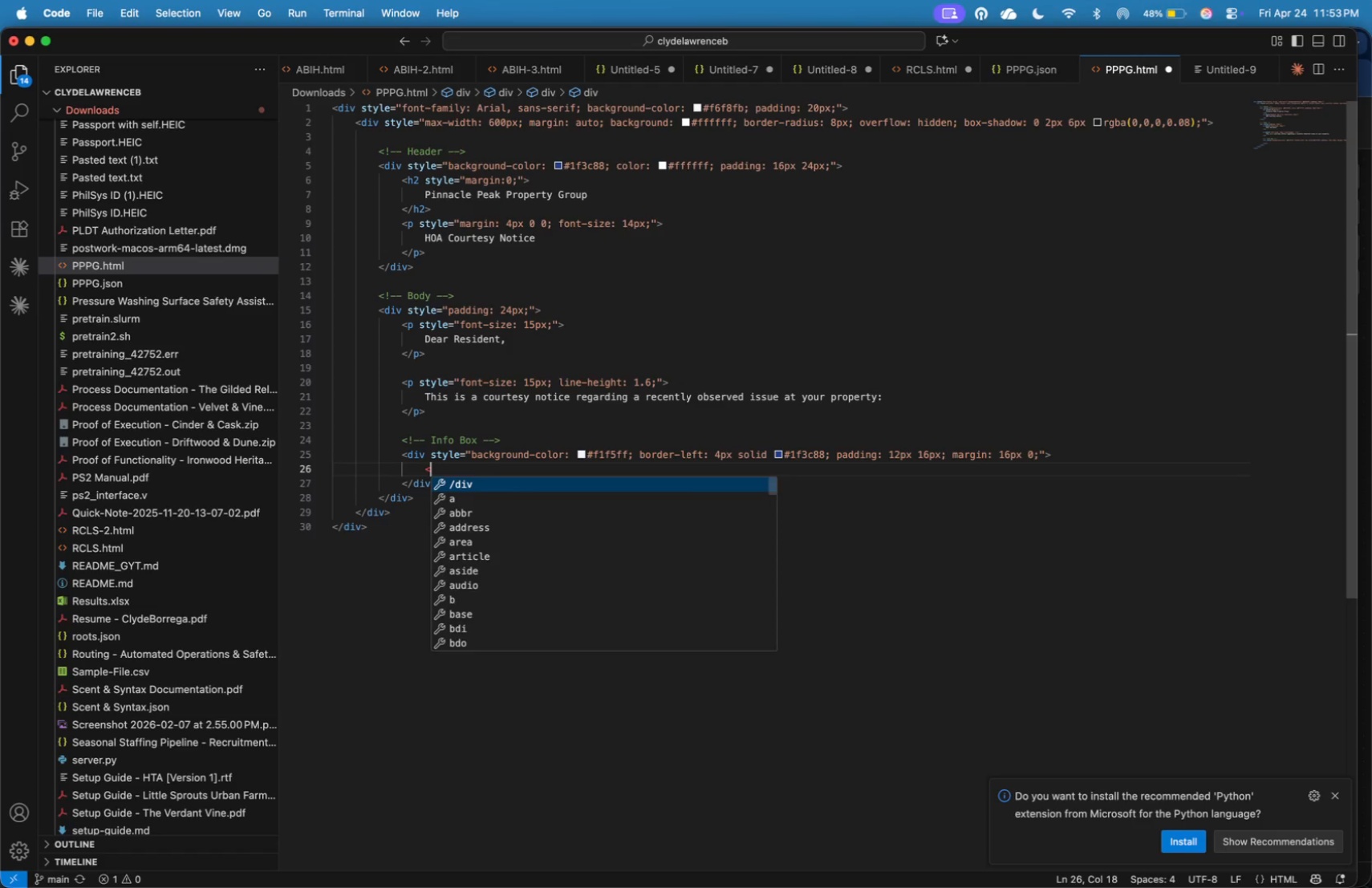 
key(P)
 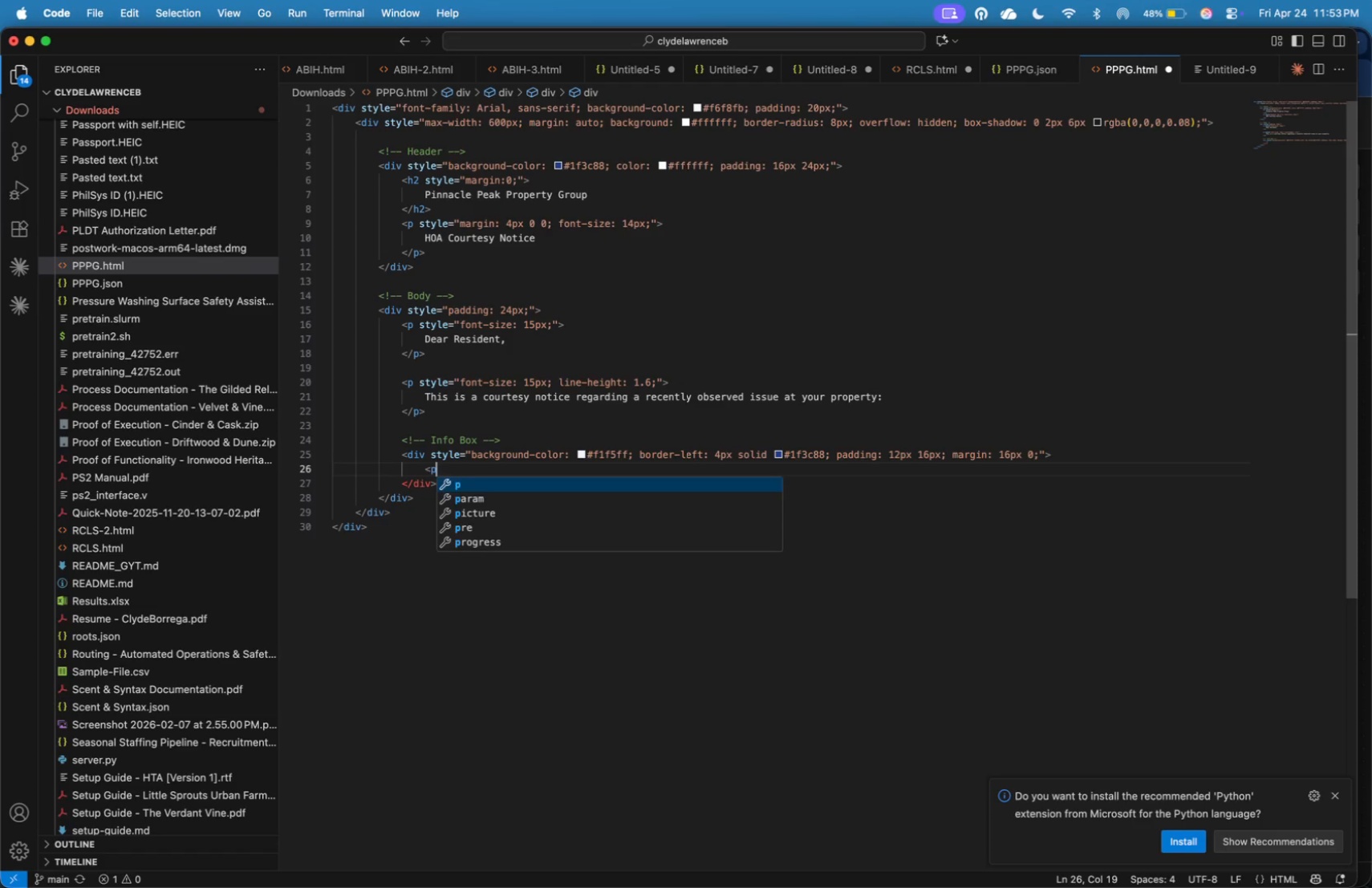 
key(Shift+Period)
 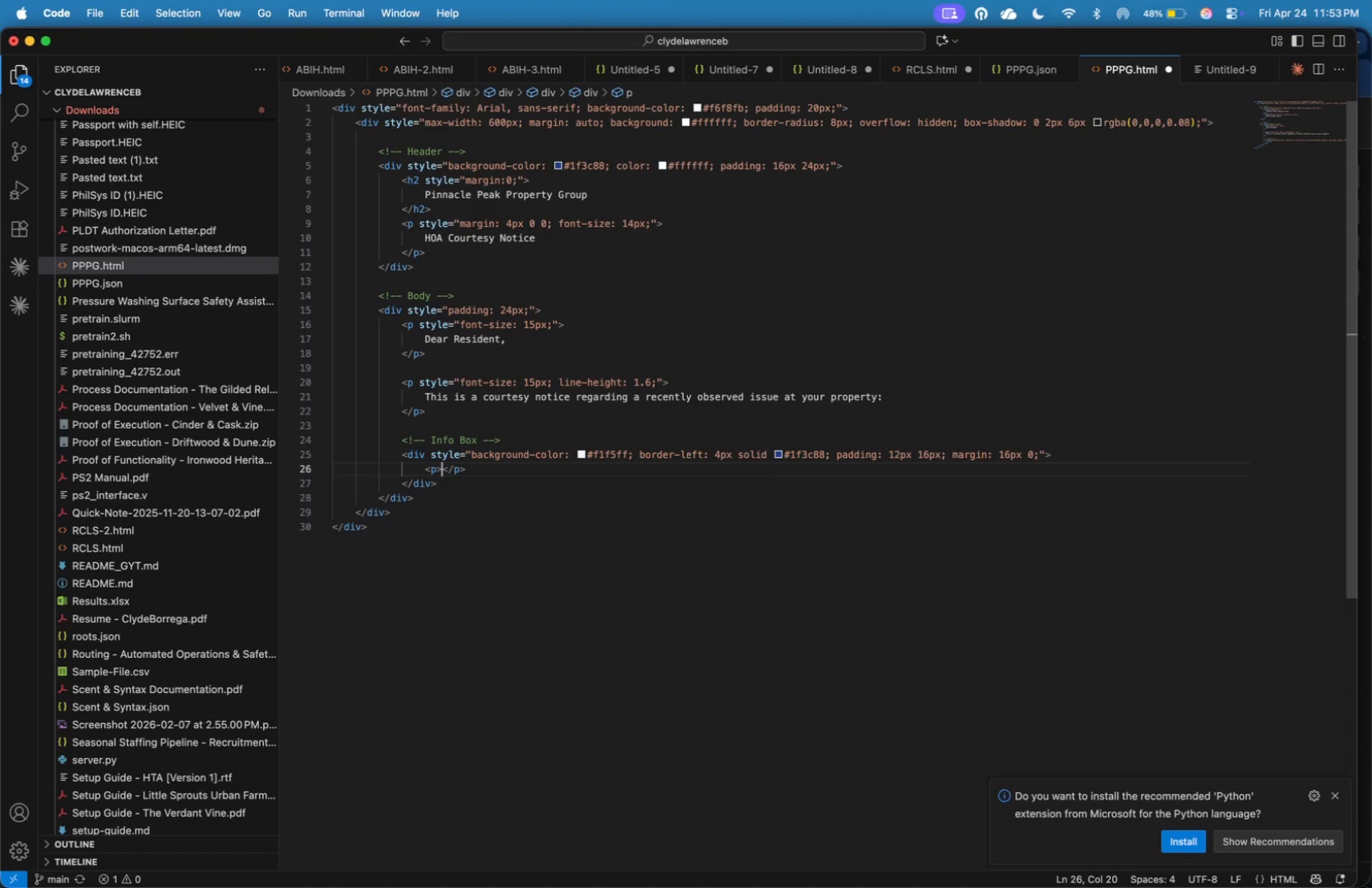 
key(ArrowLeft)
 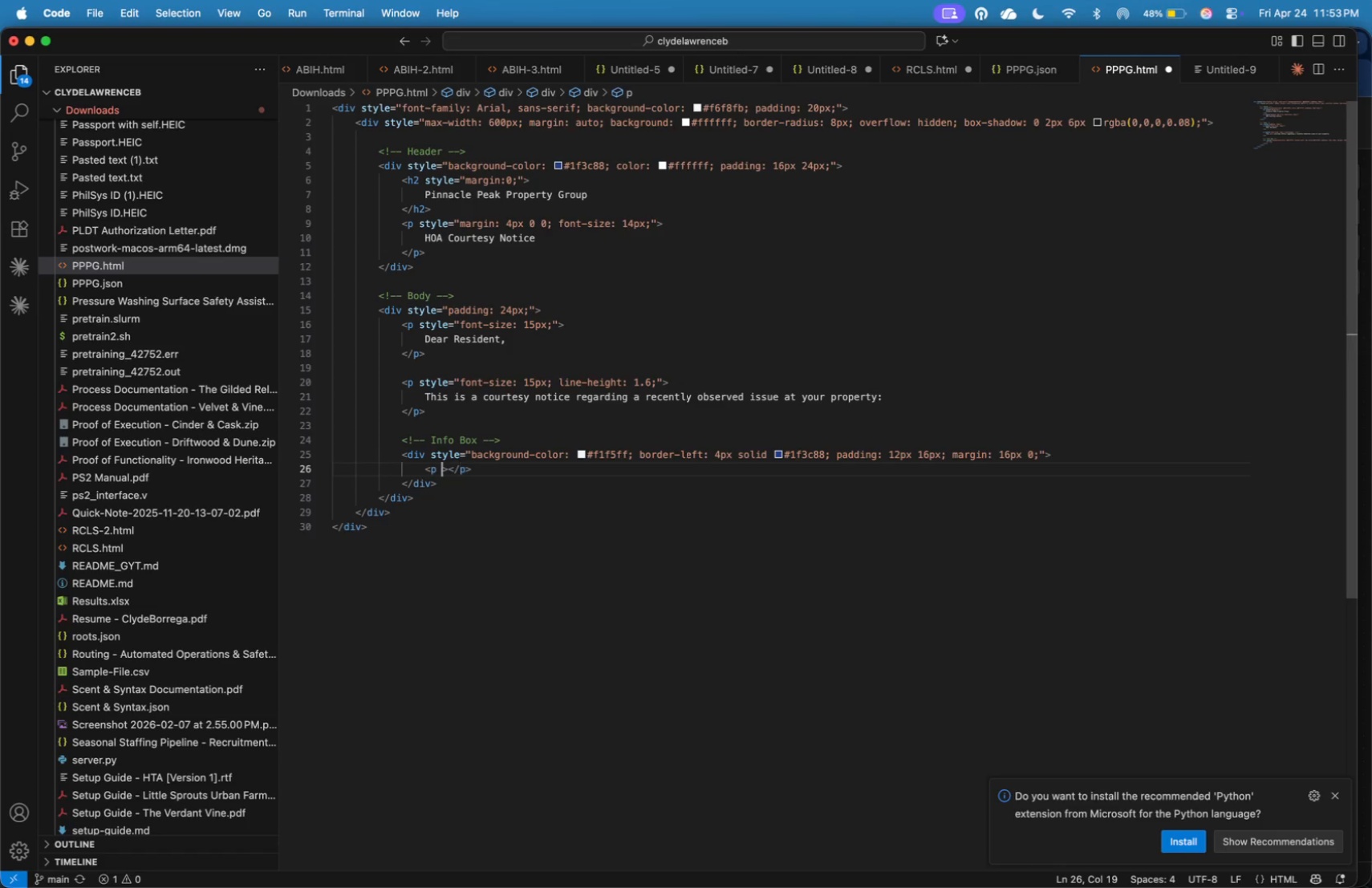 
type( style=margin: 4px 0;)
 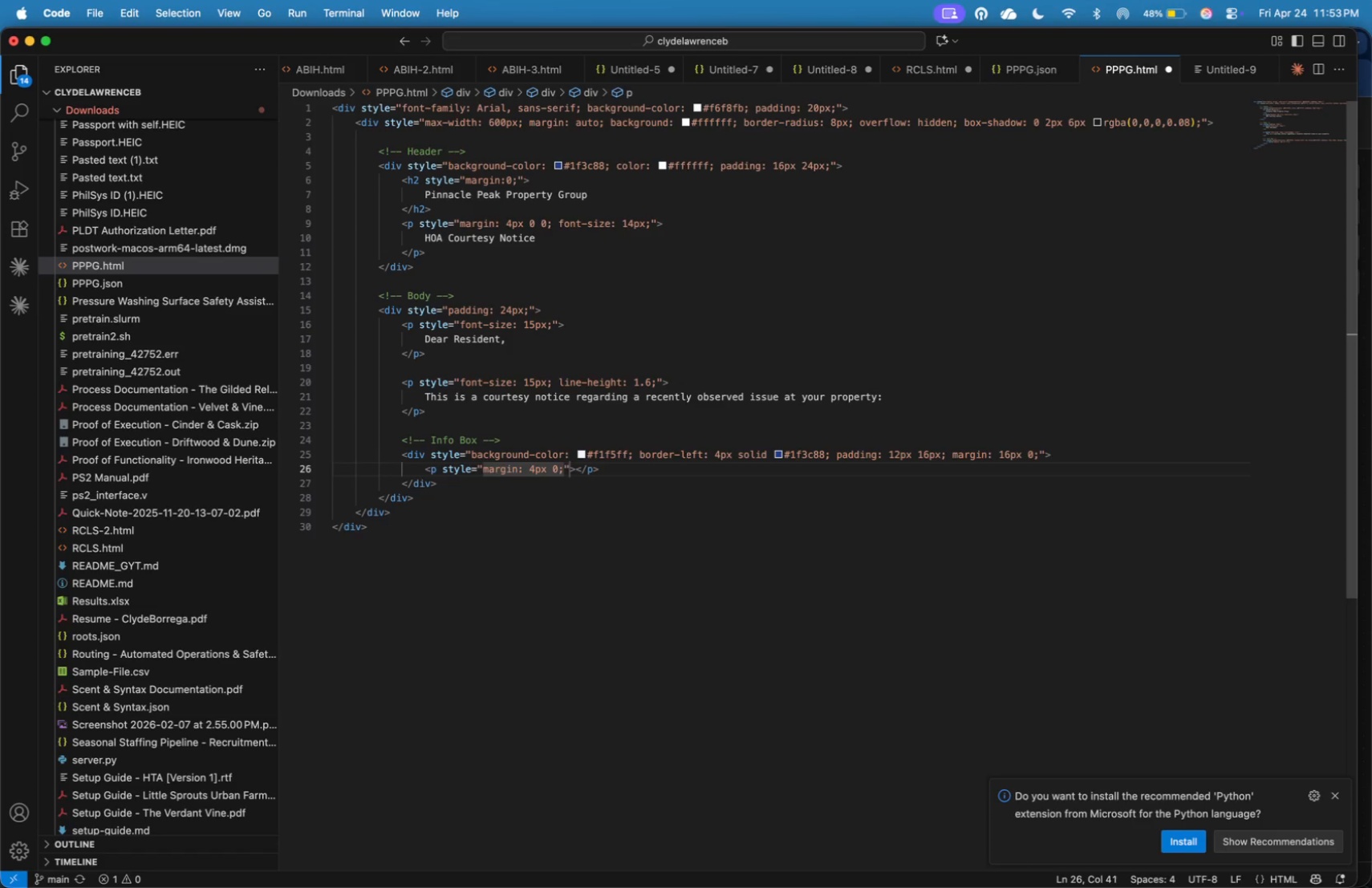 
key(ArrowRight)
 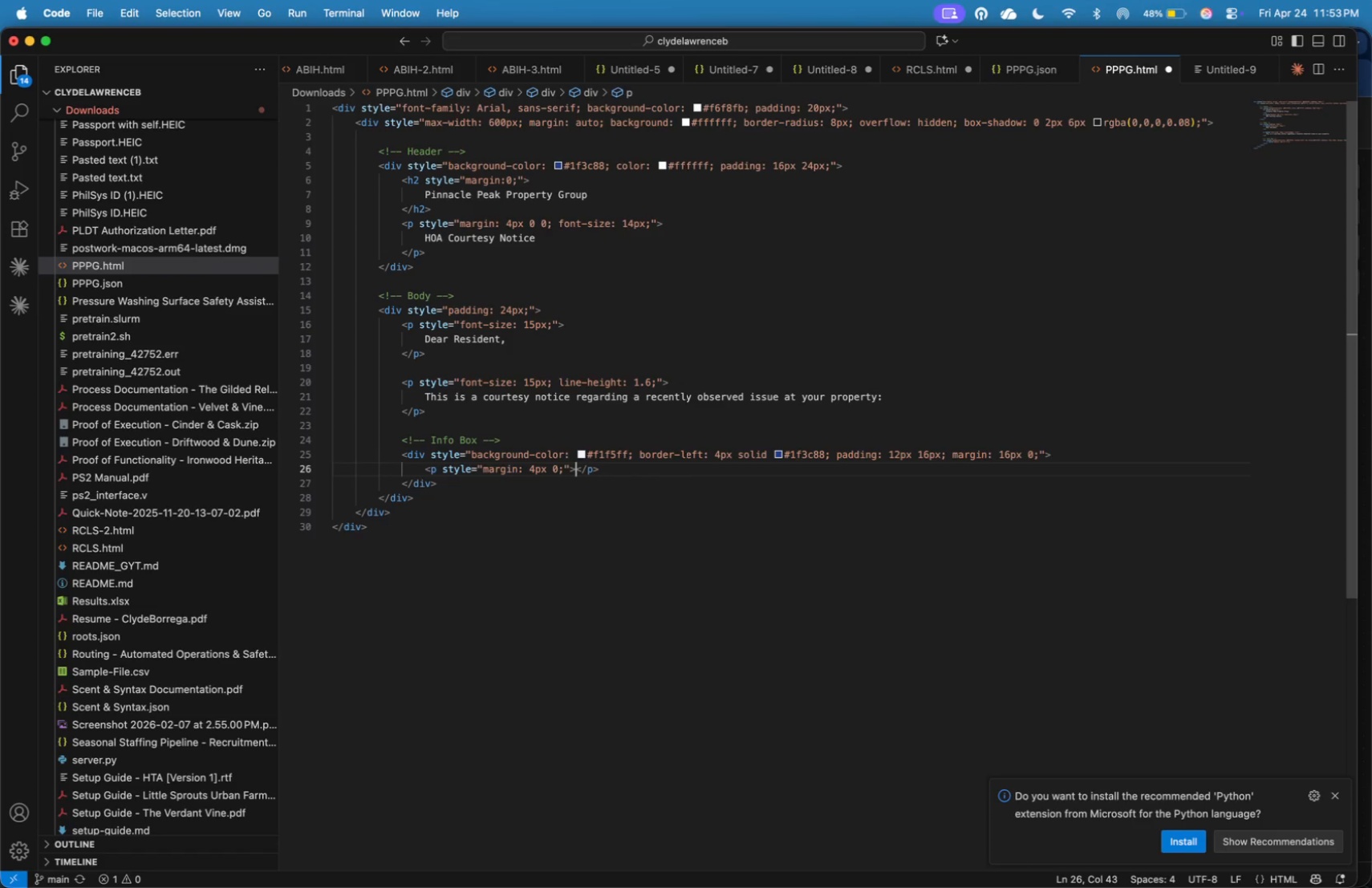 
key(ArrowRight)
 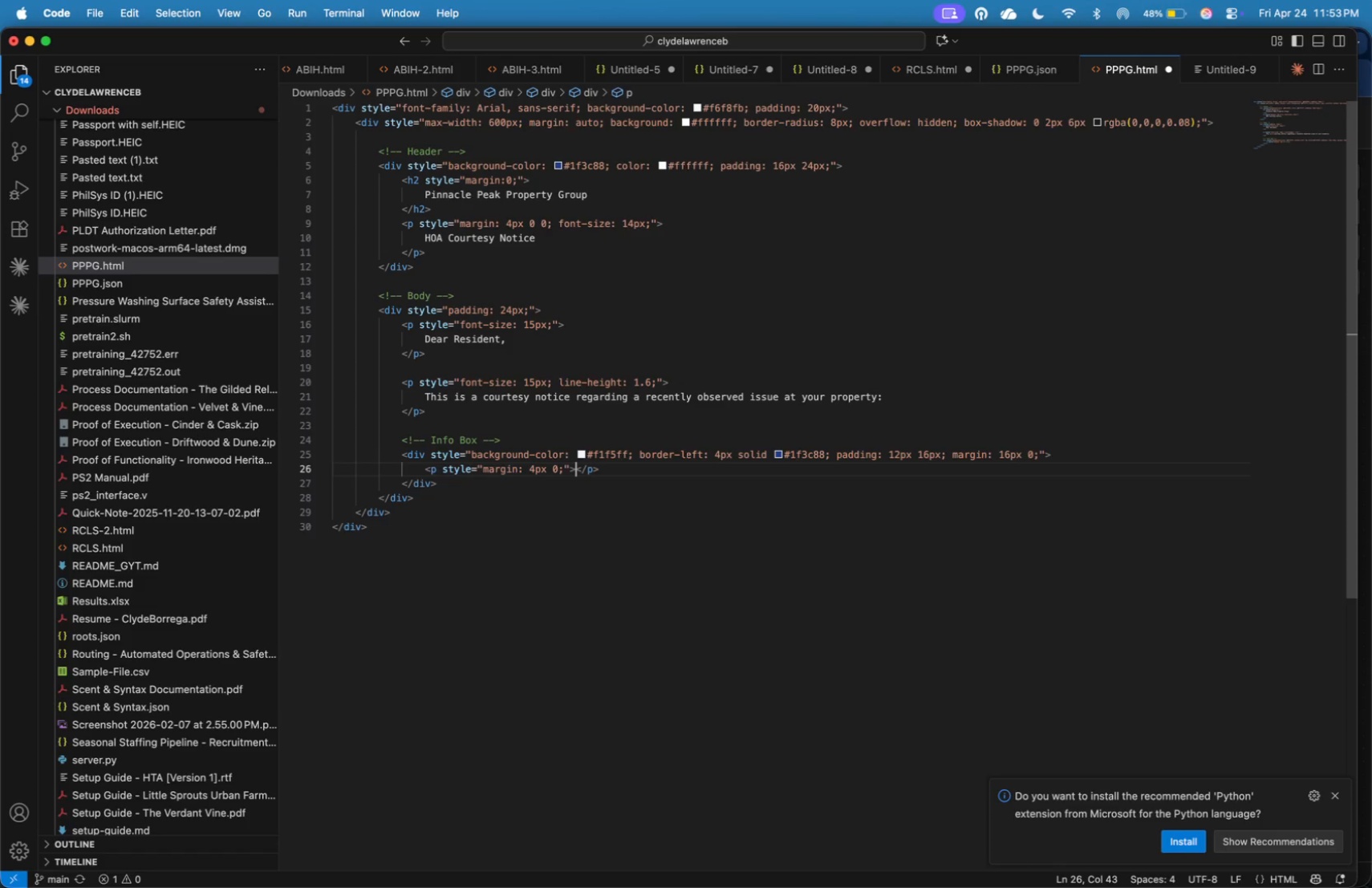 
type(<strong?)
key(Backspace)
key(Backspace)
type(>)
 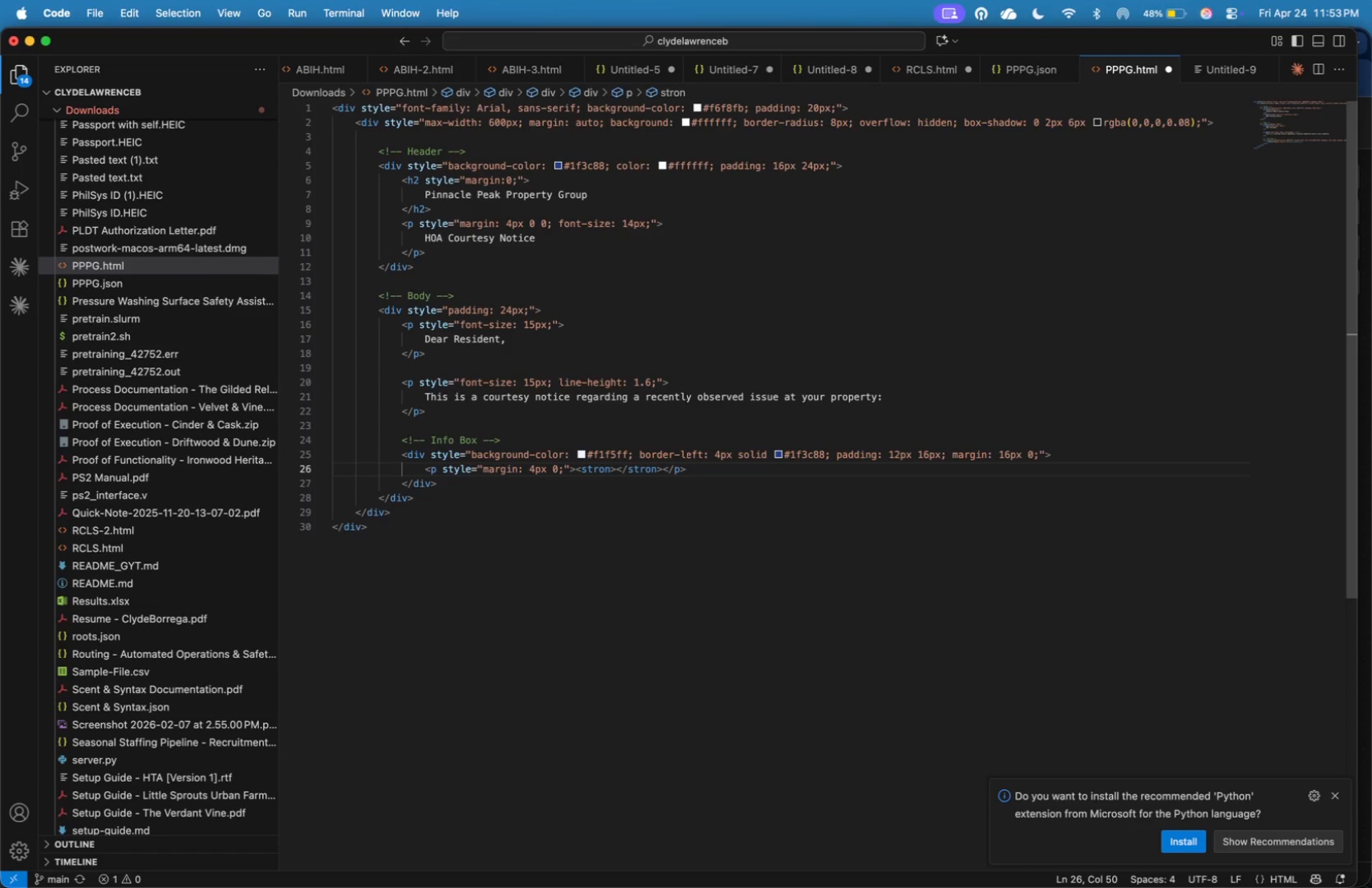 
key(ArrowLeft)
 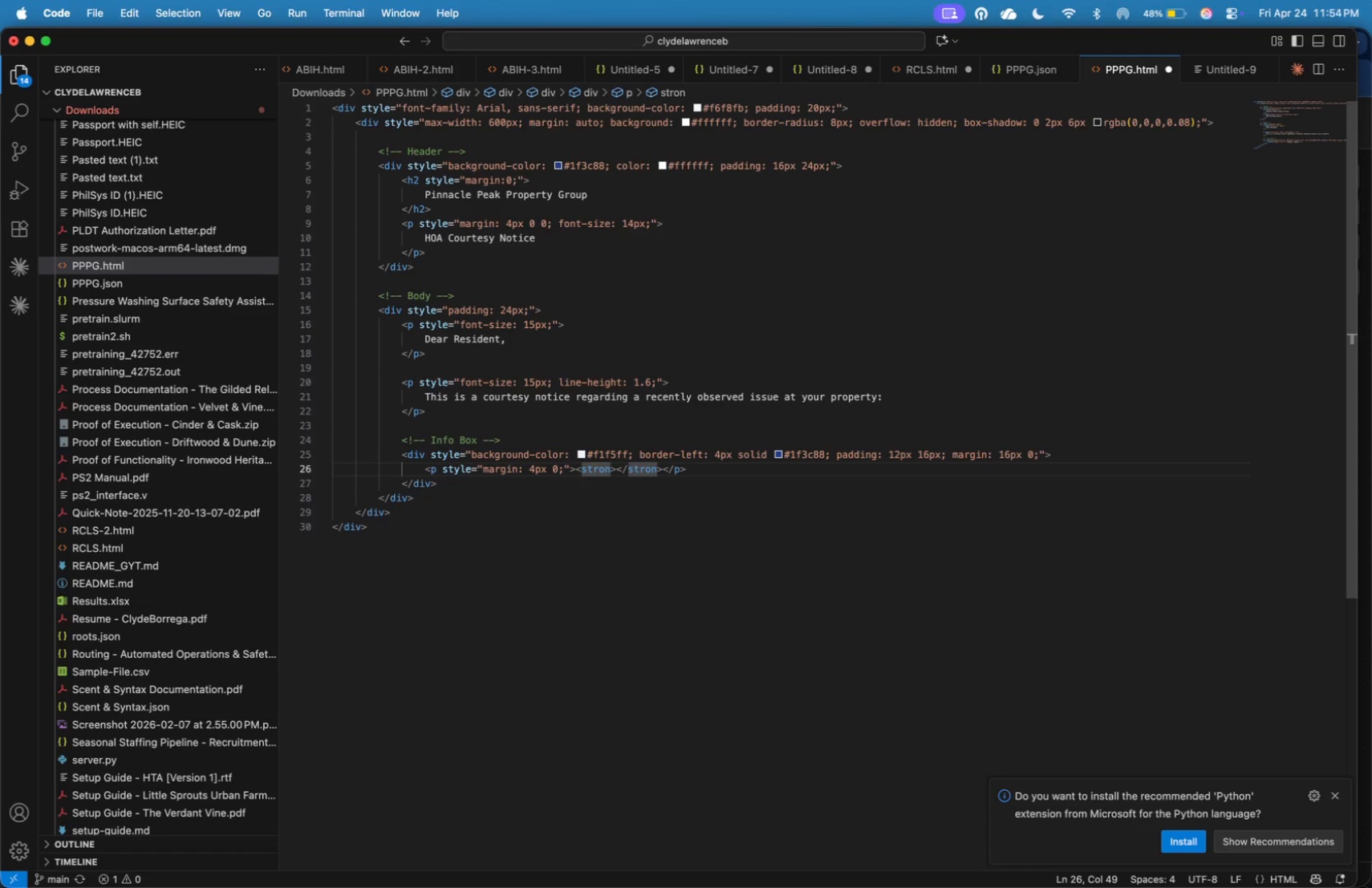 
key(G)
 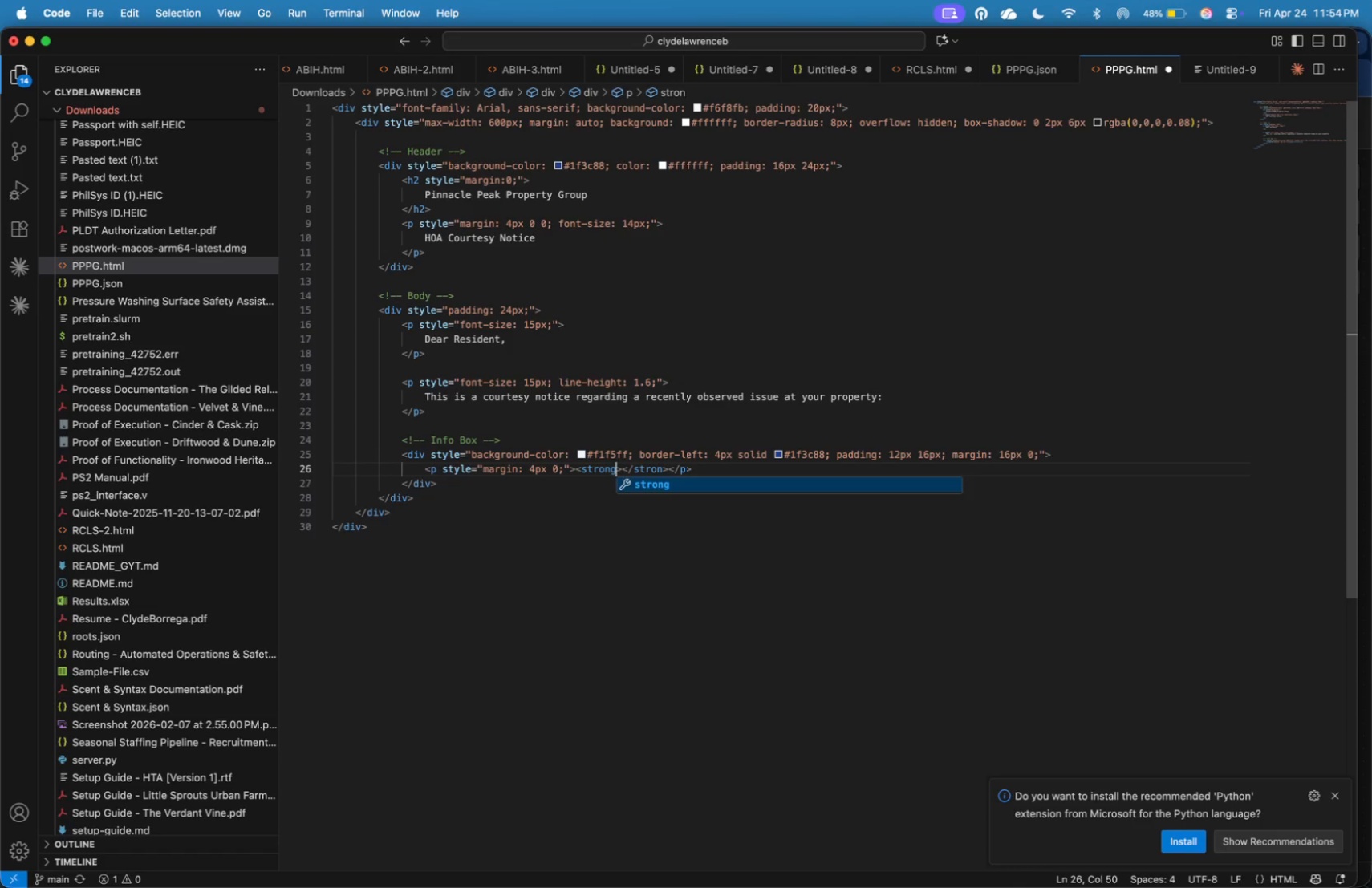 
key(ArrowRight)
 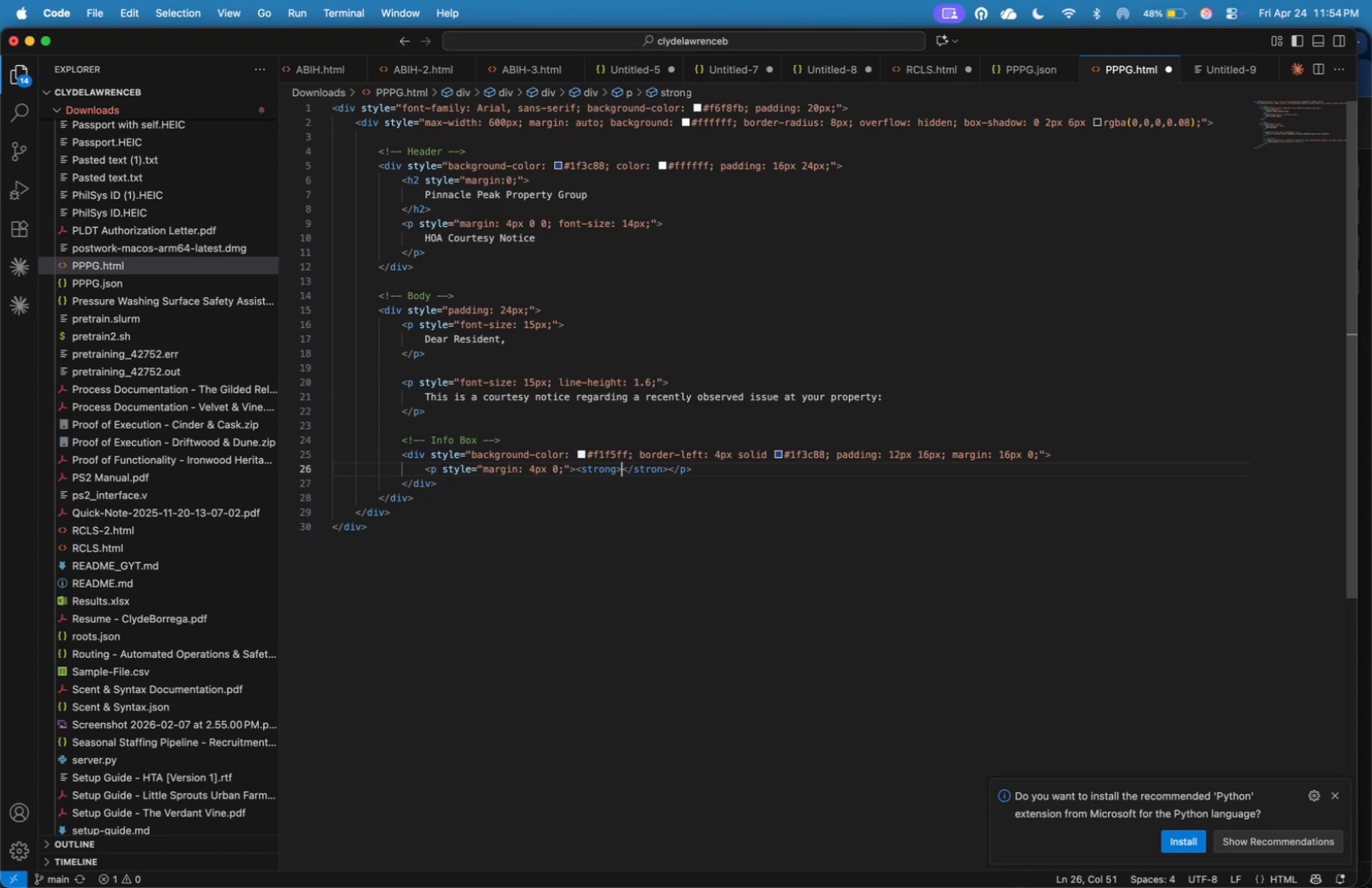 
key(ArrowRight)
 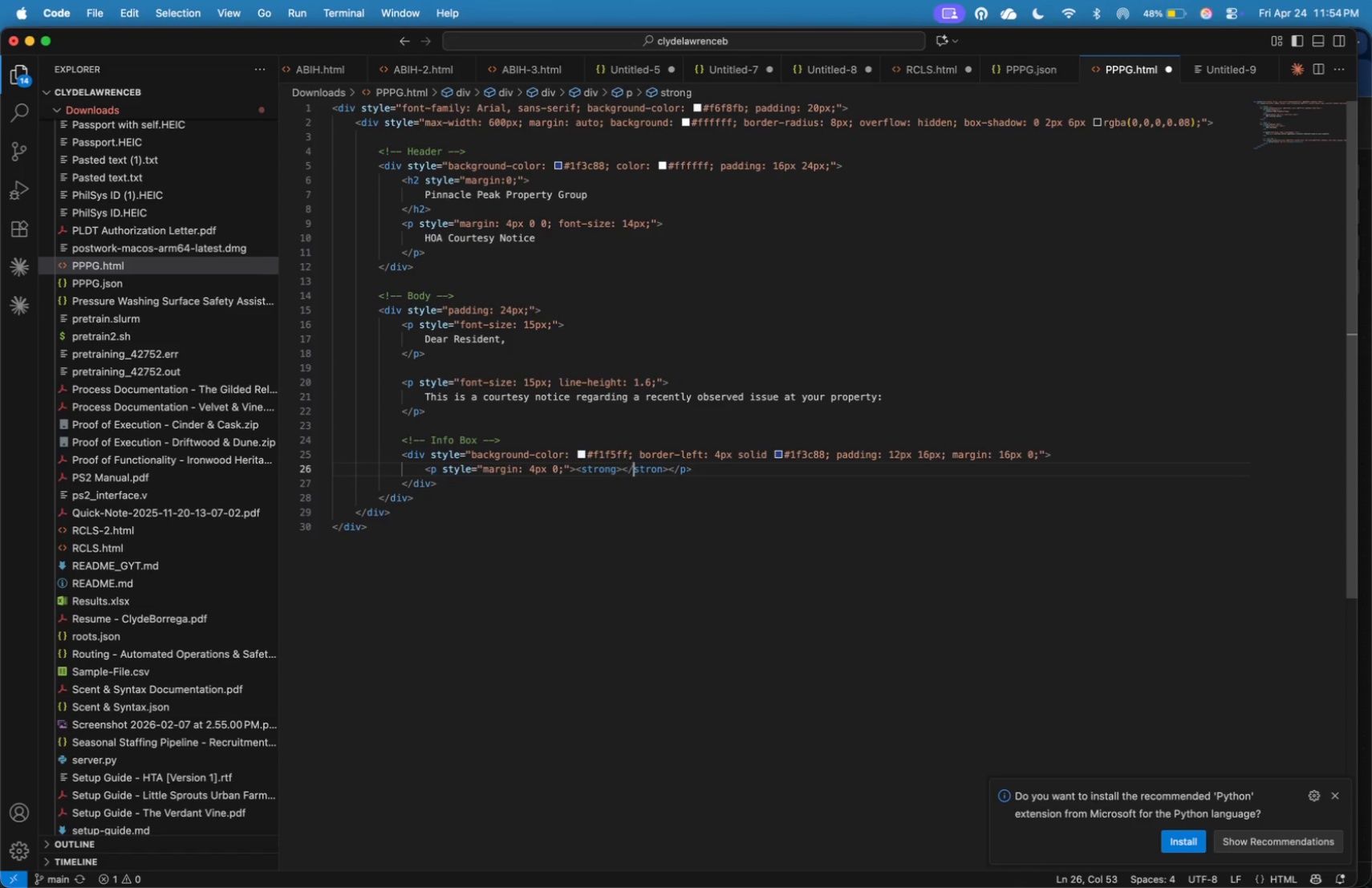 
key(ArrowRight)
 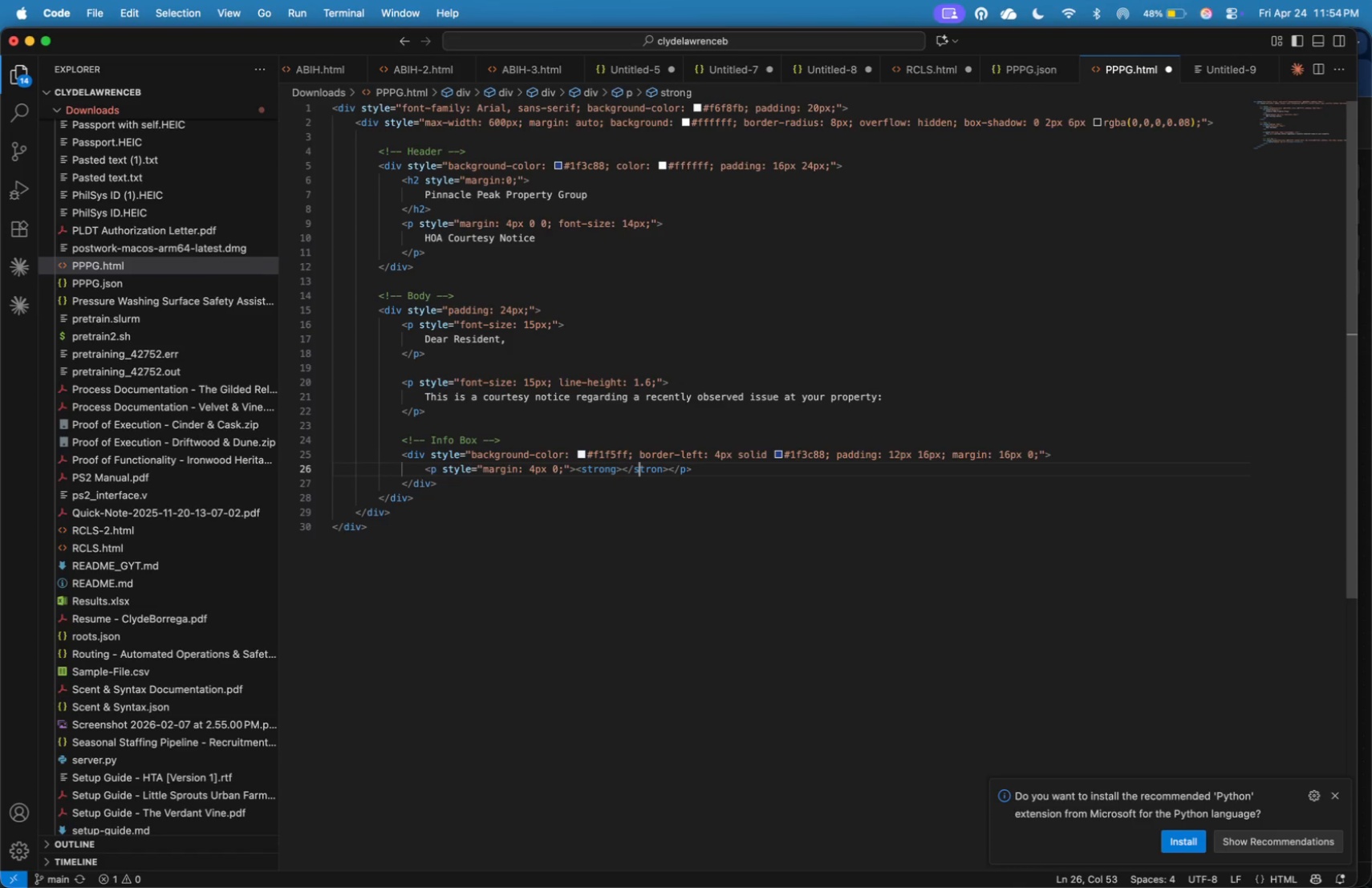 
key(ArrowRight)
 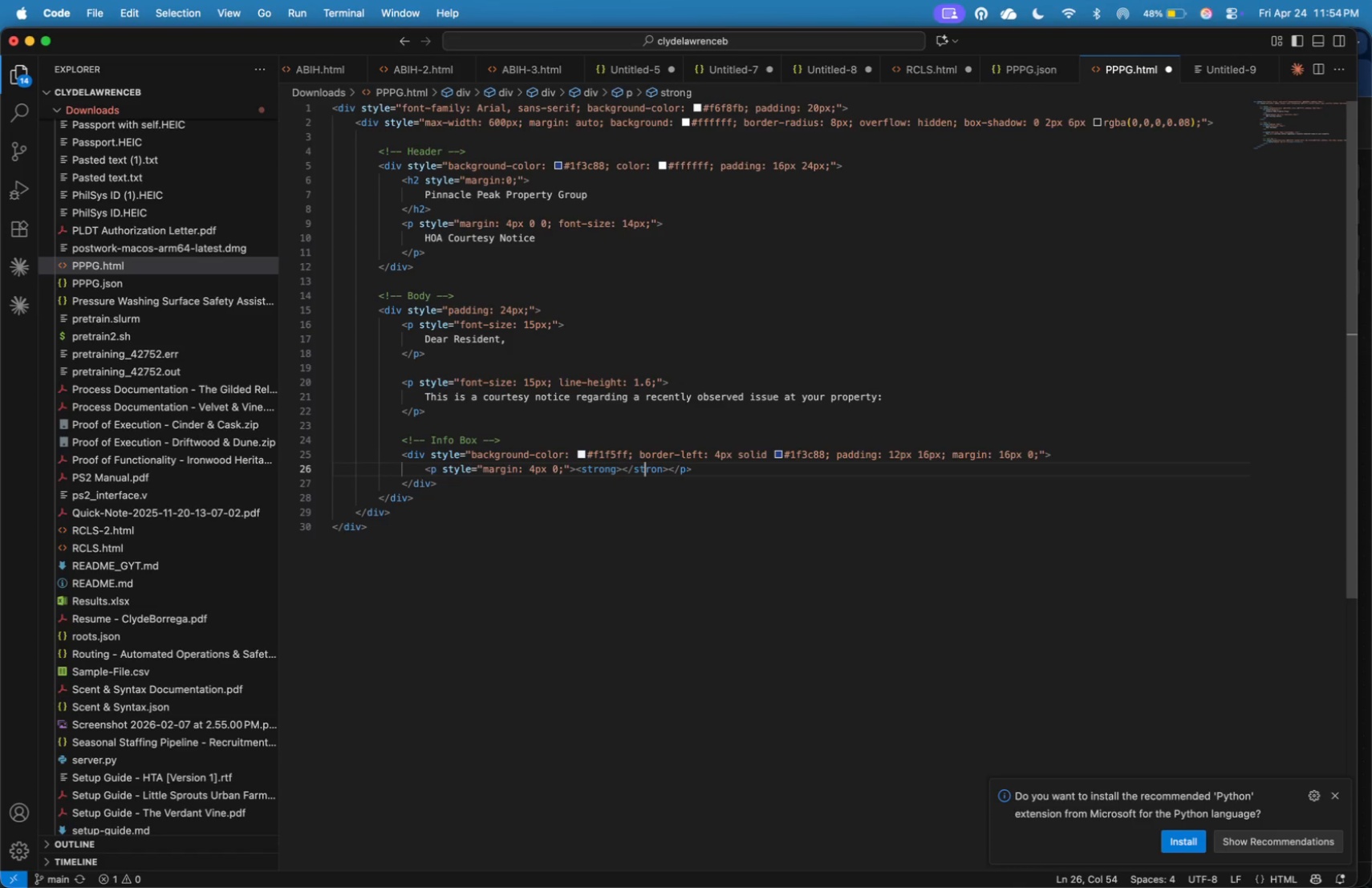 
key(ArrowRight)
 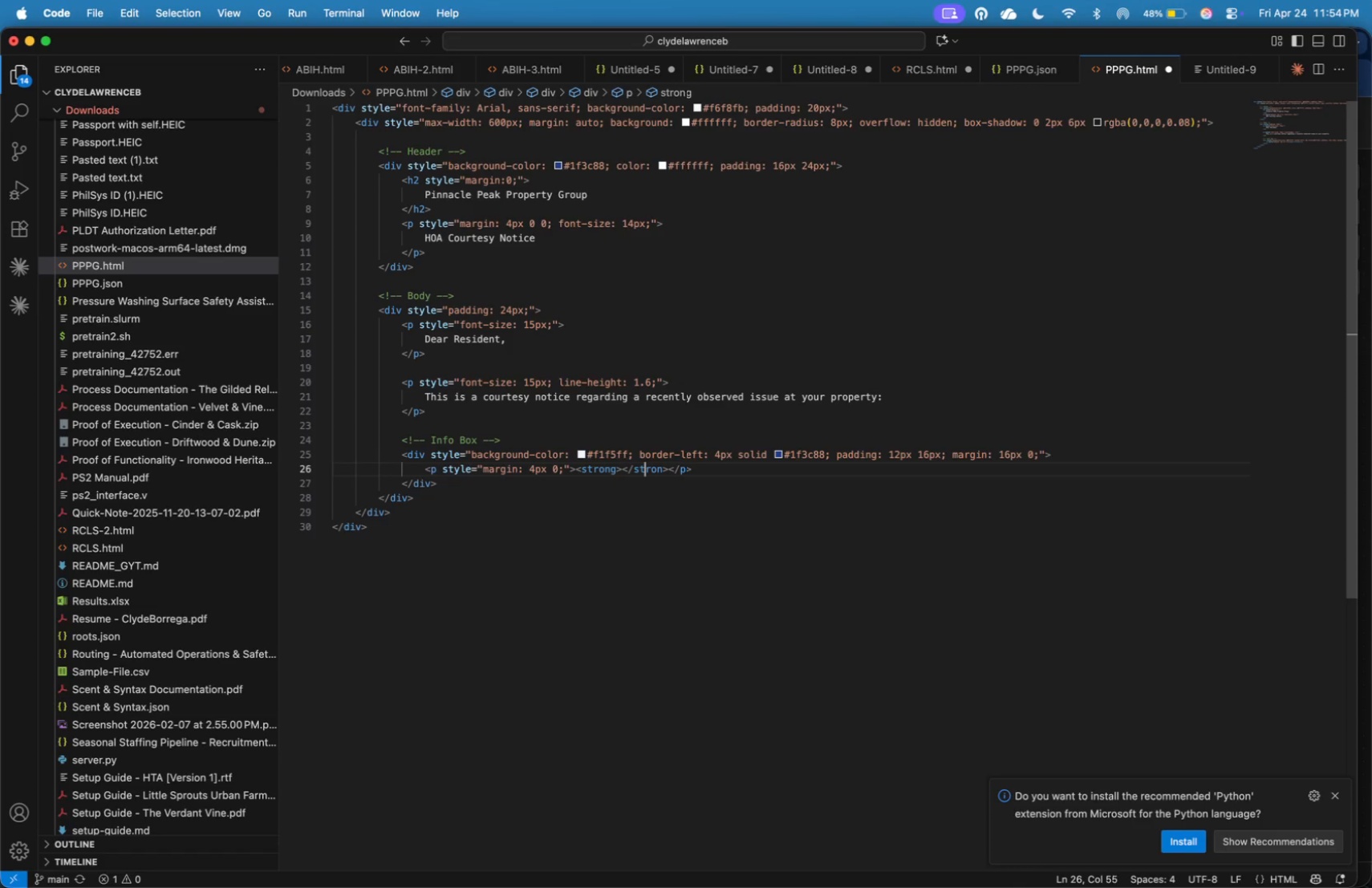 
key(ArrowRight)
 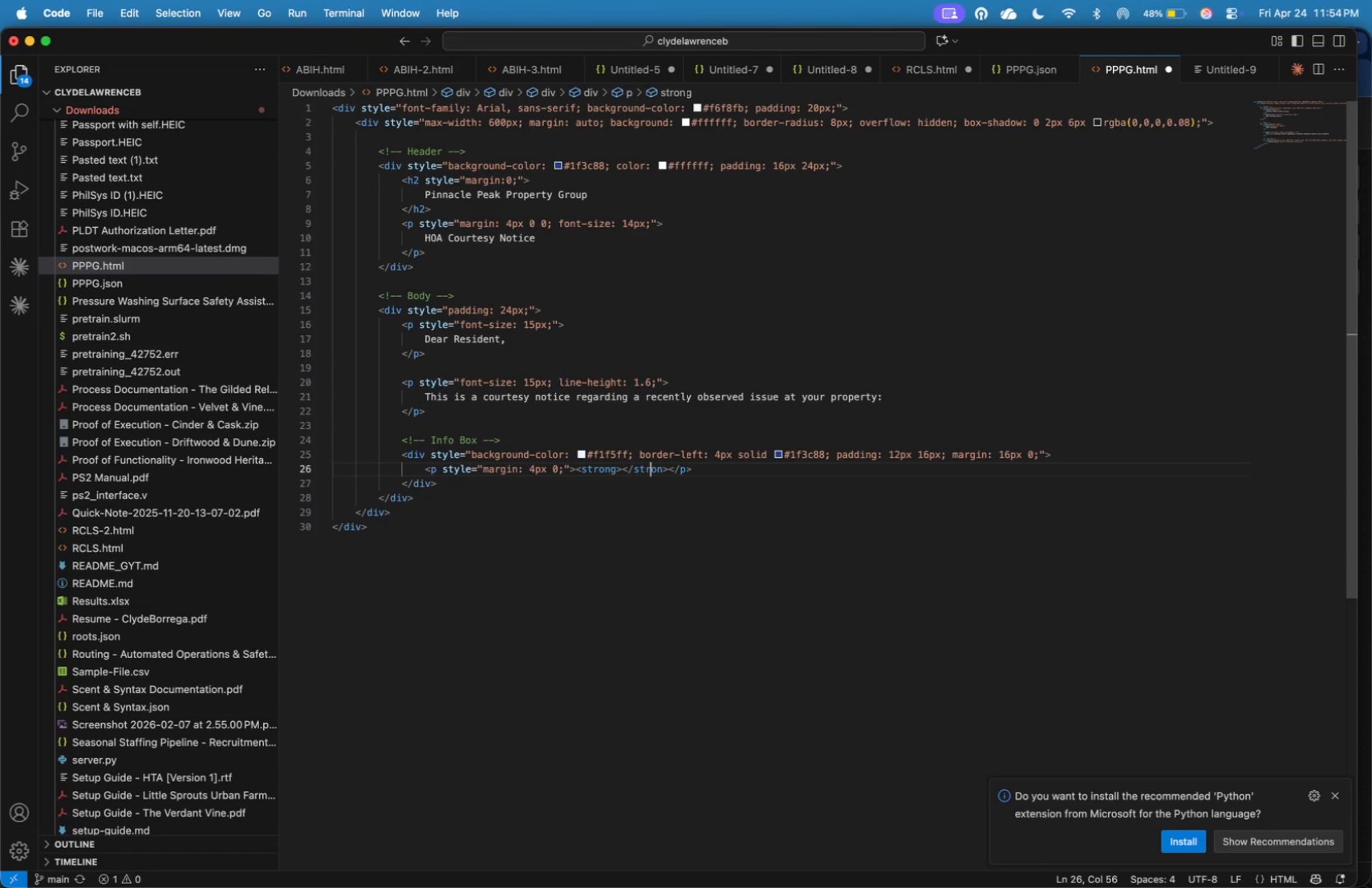 
key(ArrowRight)
 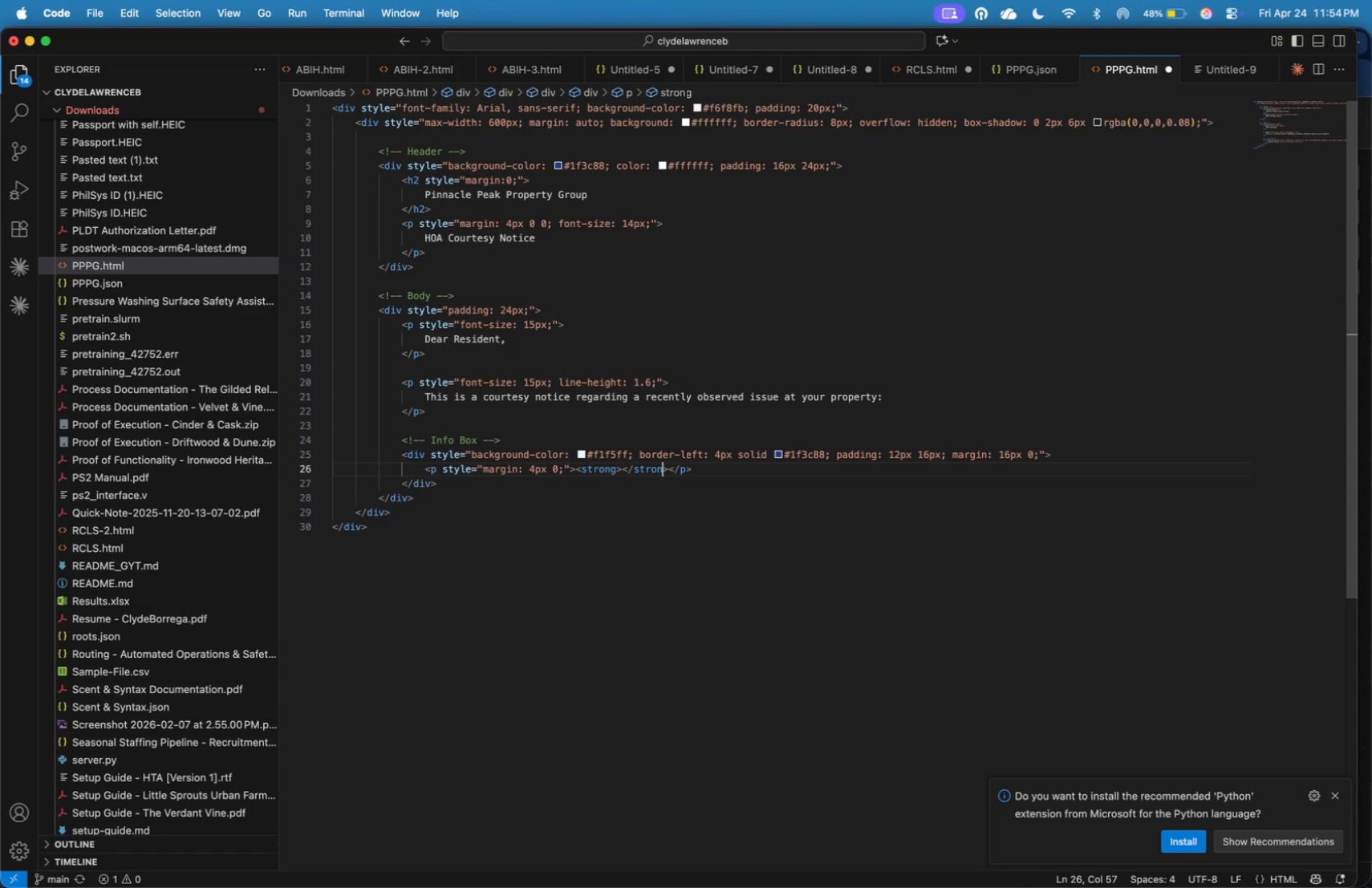 
key(ArrowRight)
 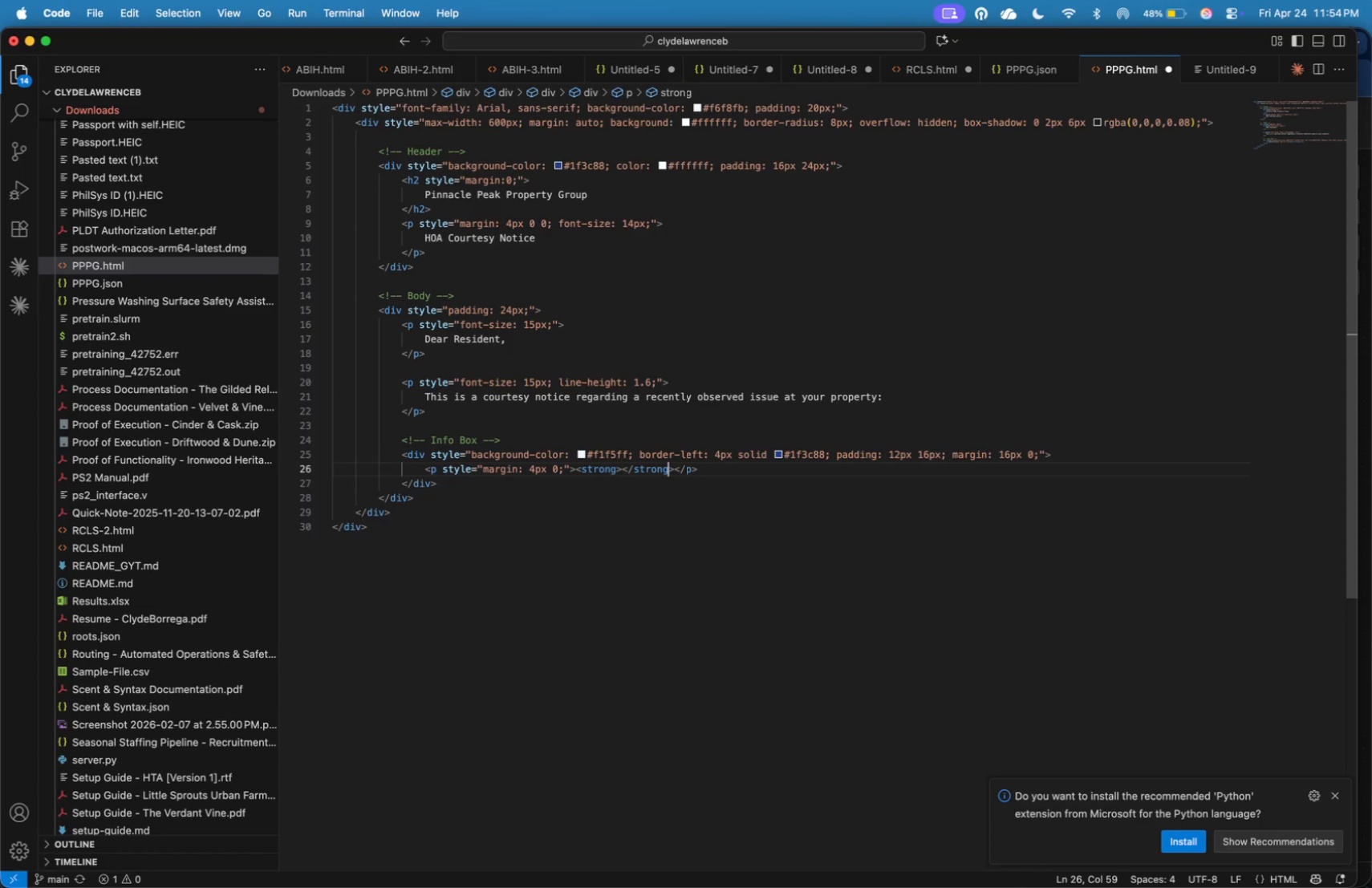 
key(G)
 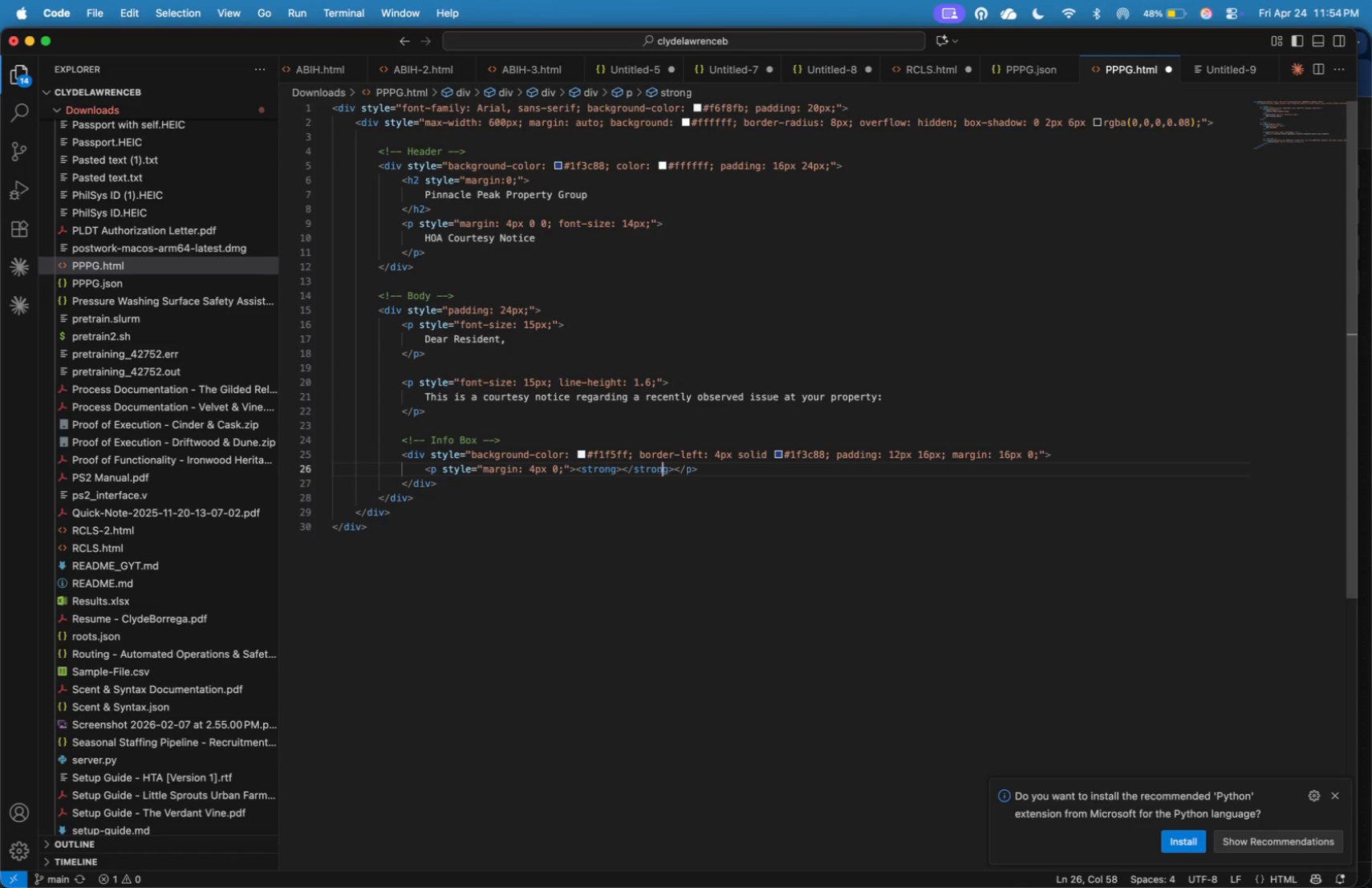 
key(ArrowLeft)
 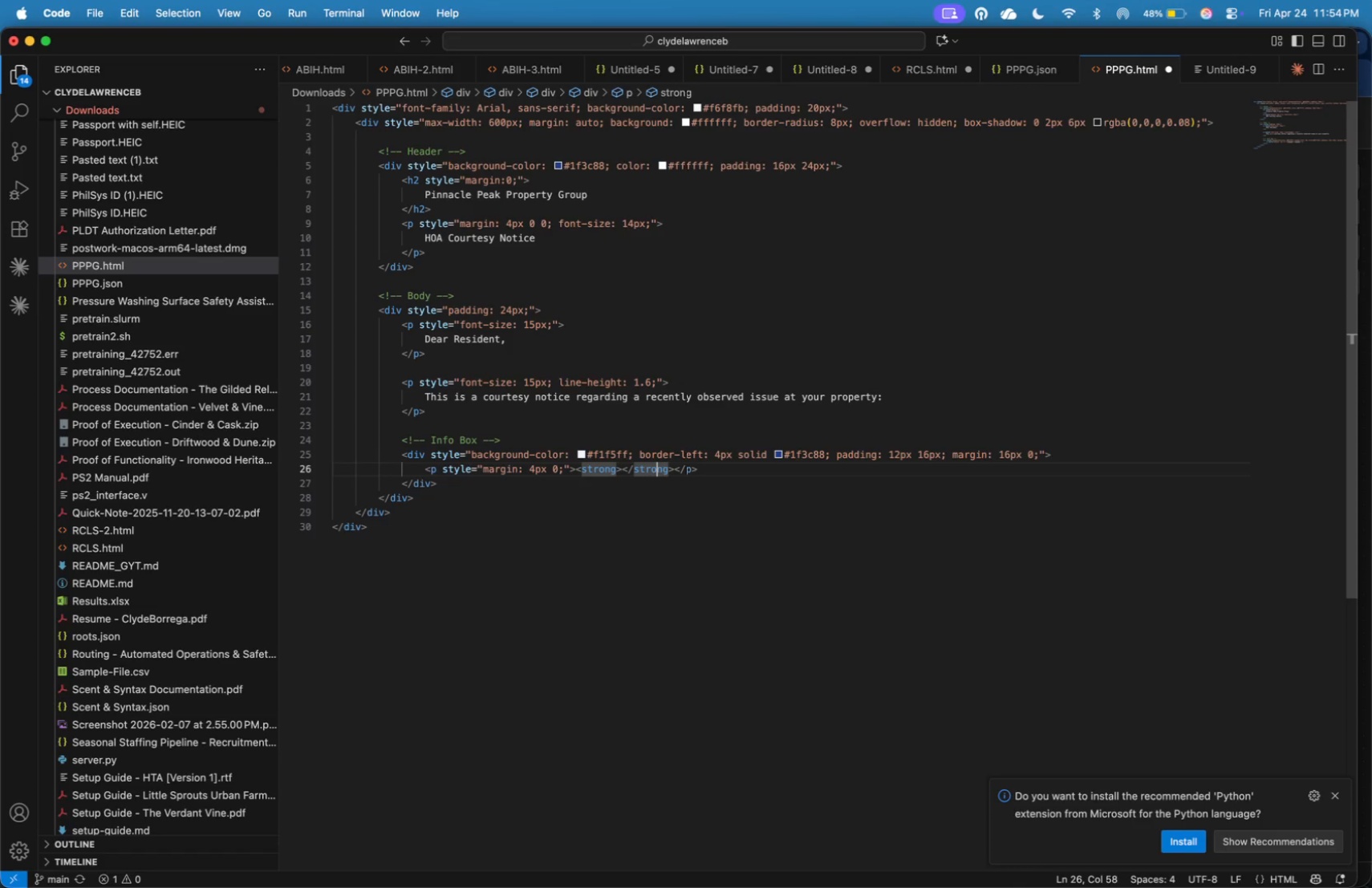 
key(ArrowLeft)
 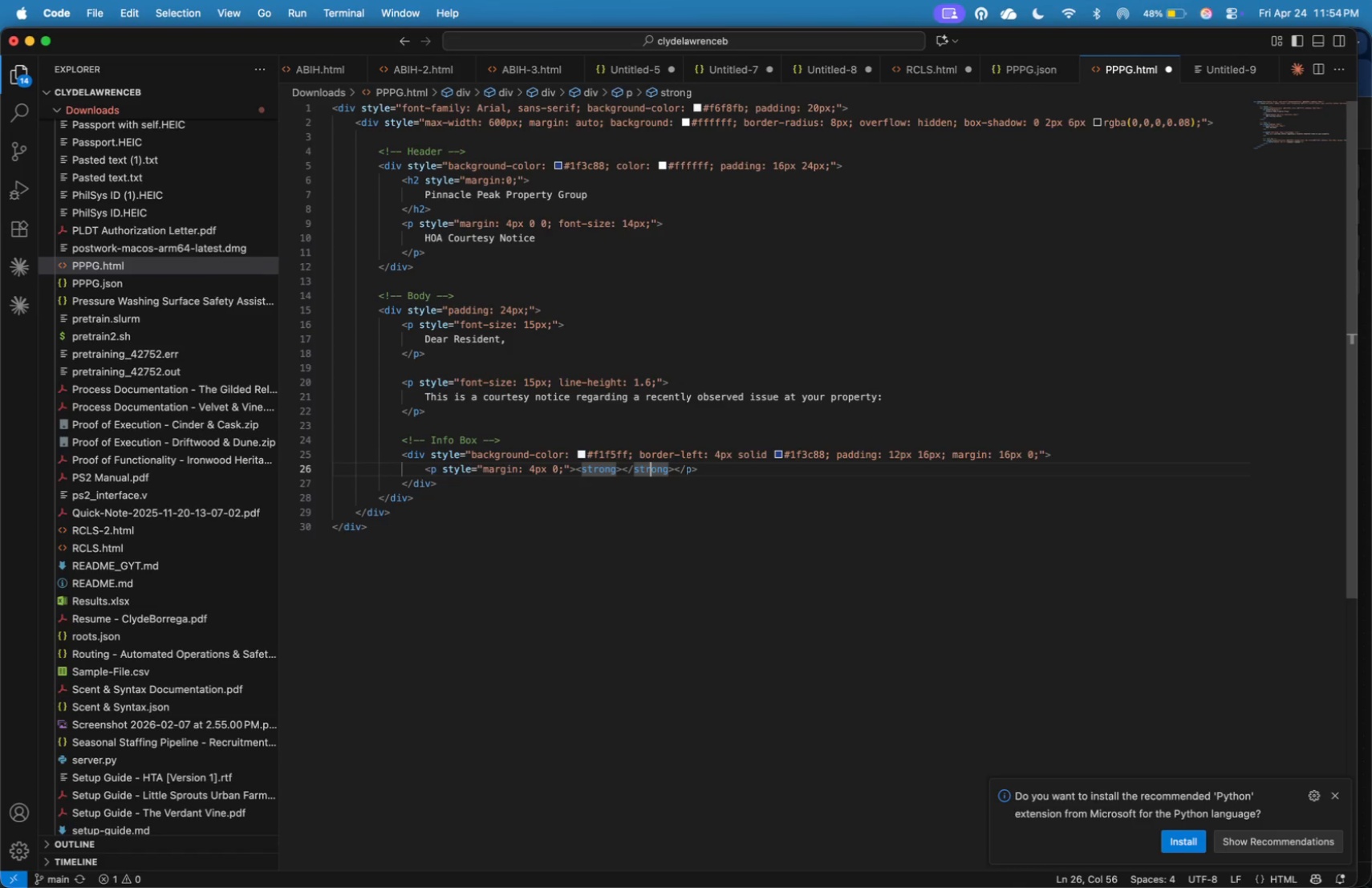 
key(ArrowLeft)
 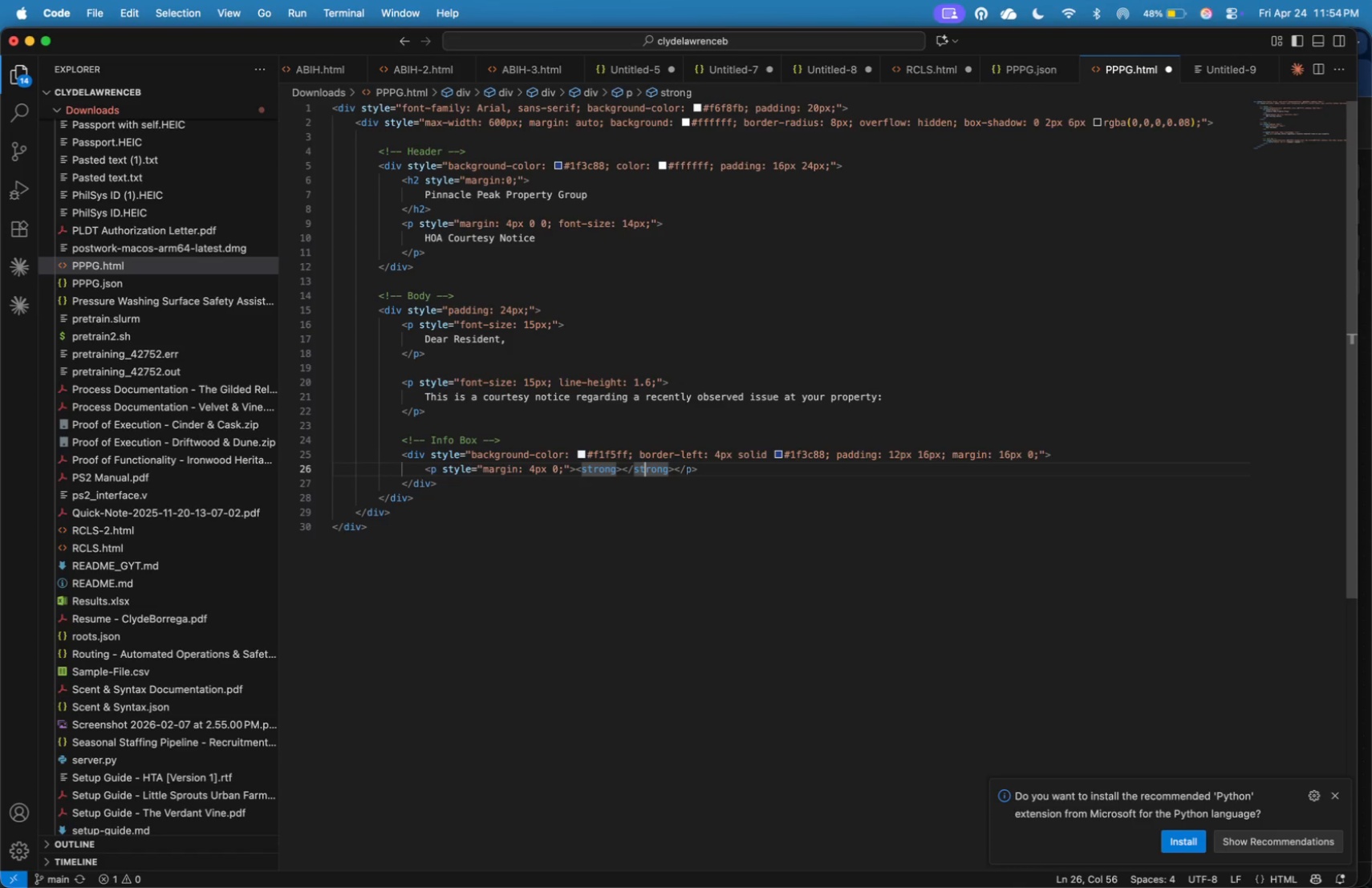 
key(ArrowLeft)
 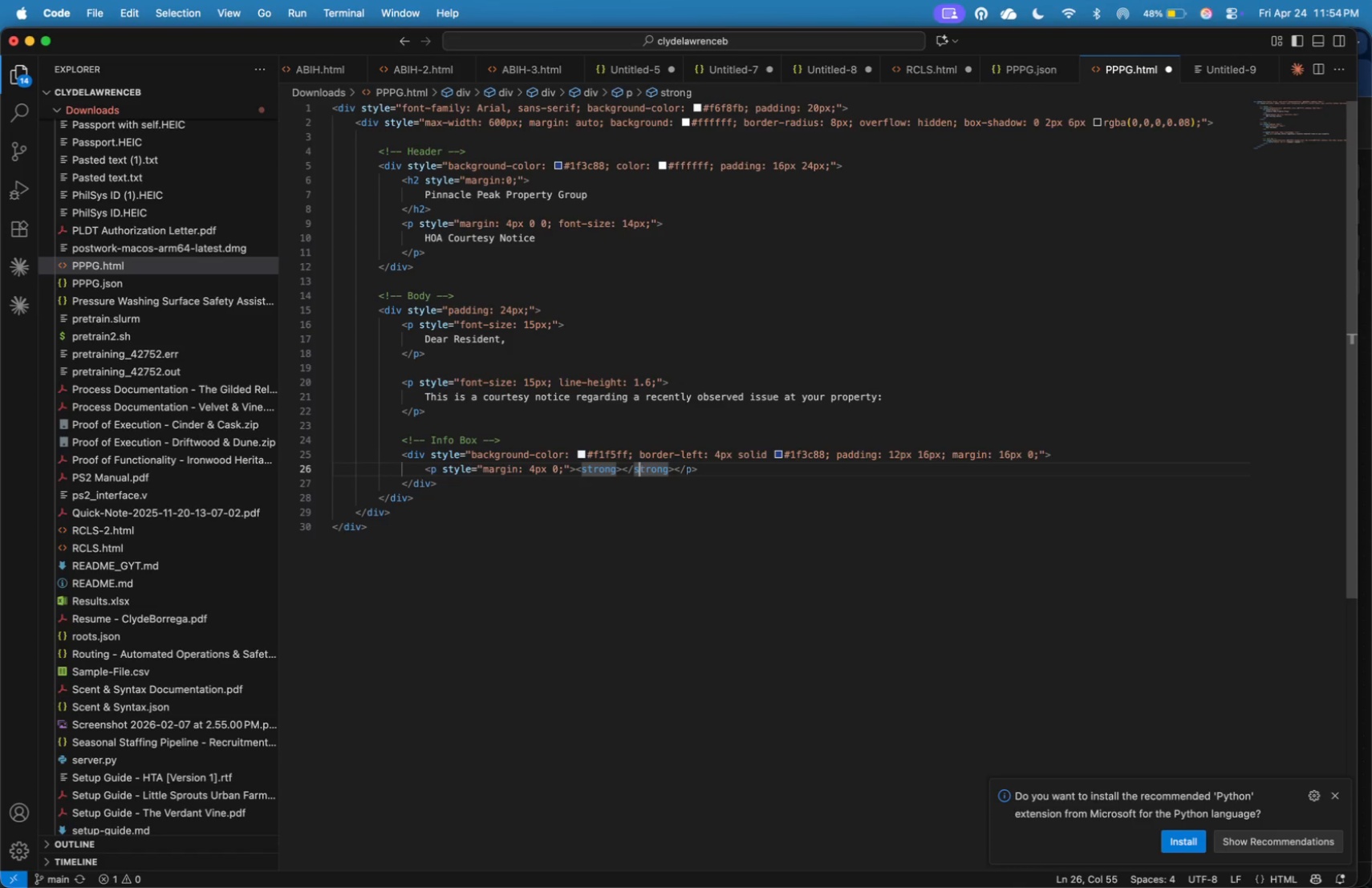 
key(ArrowLeft)
 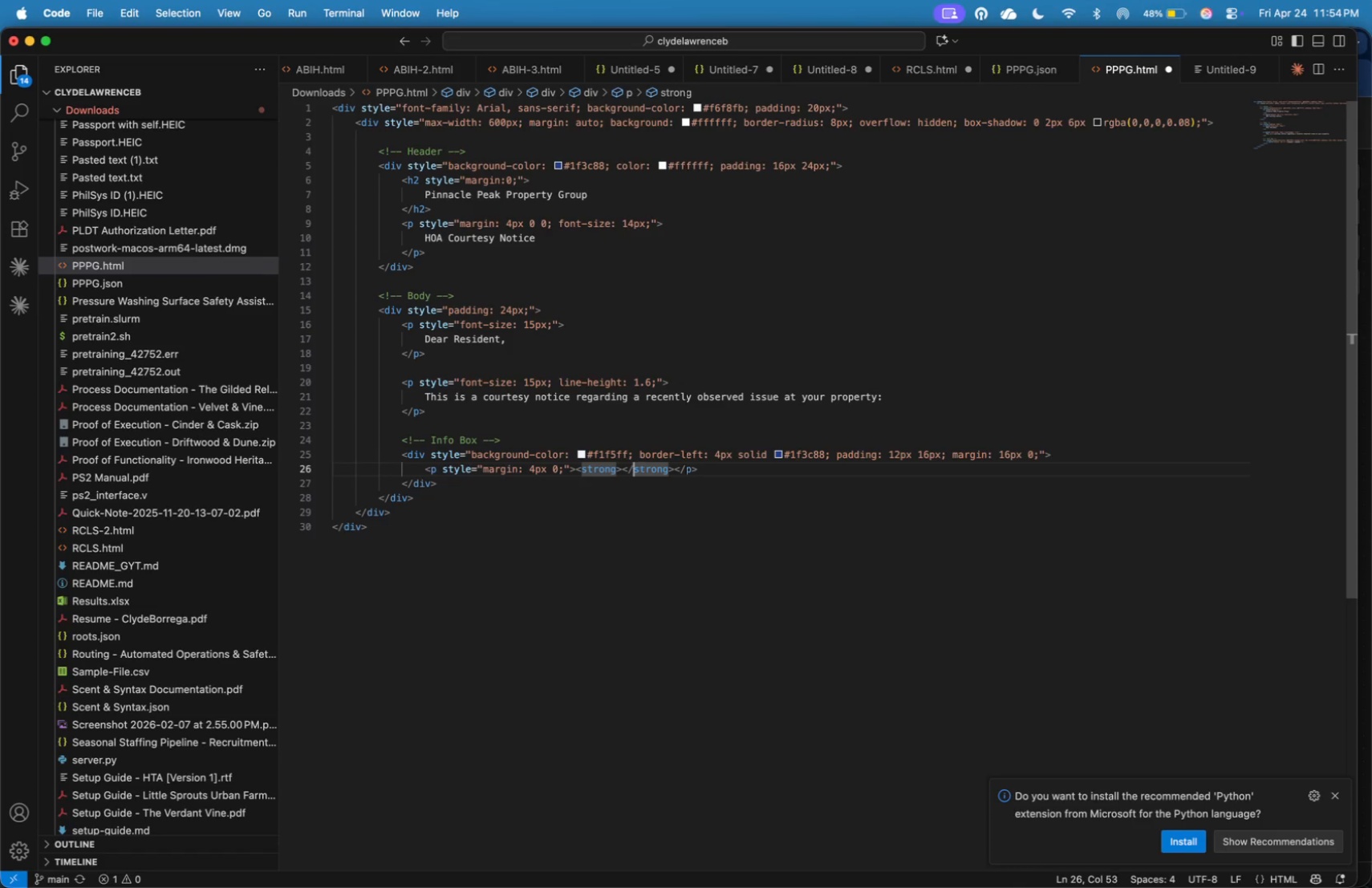 
key(ArrowLeft)
 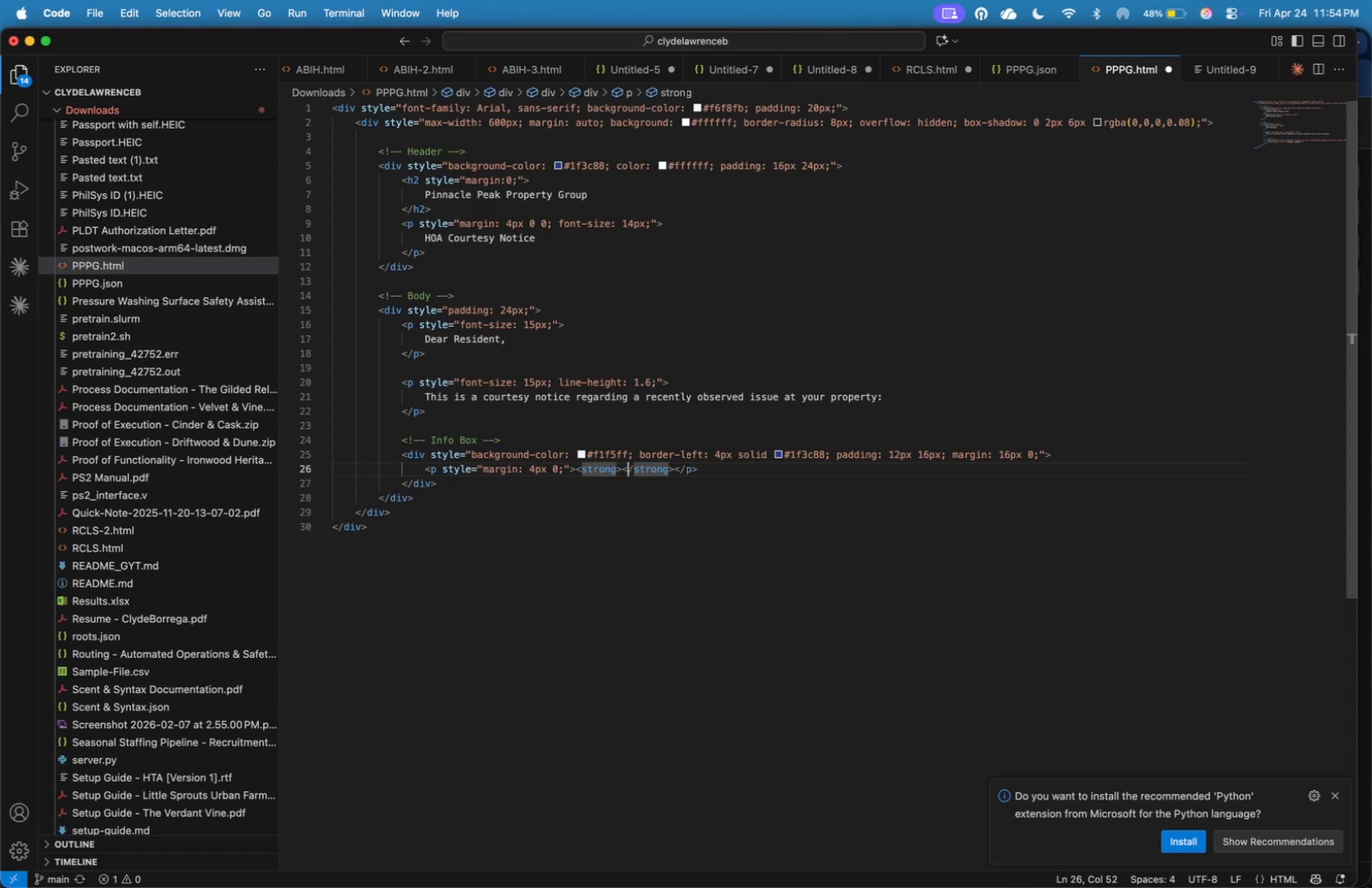 
key(ArrowLeft)
 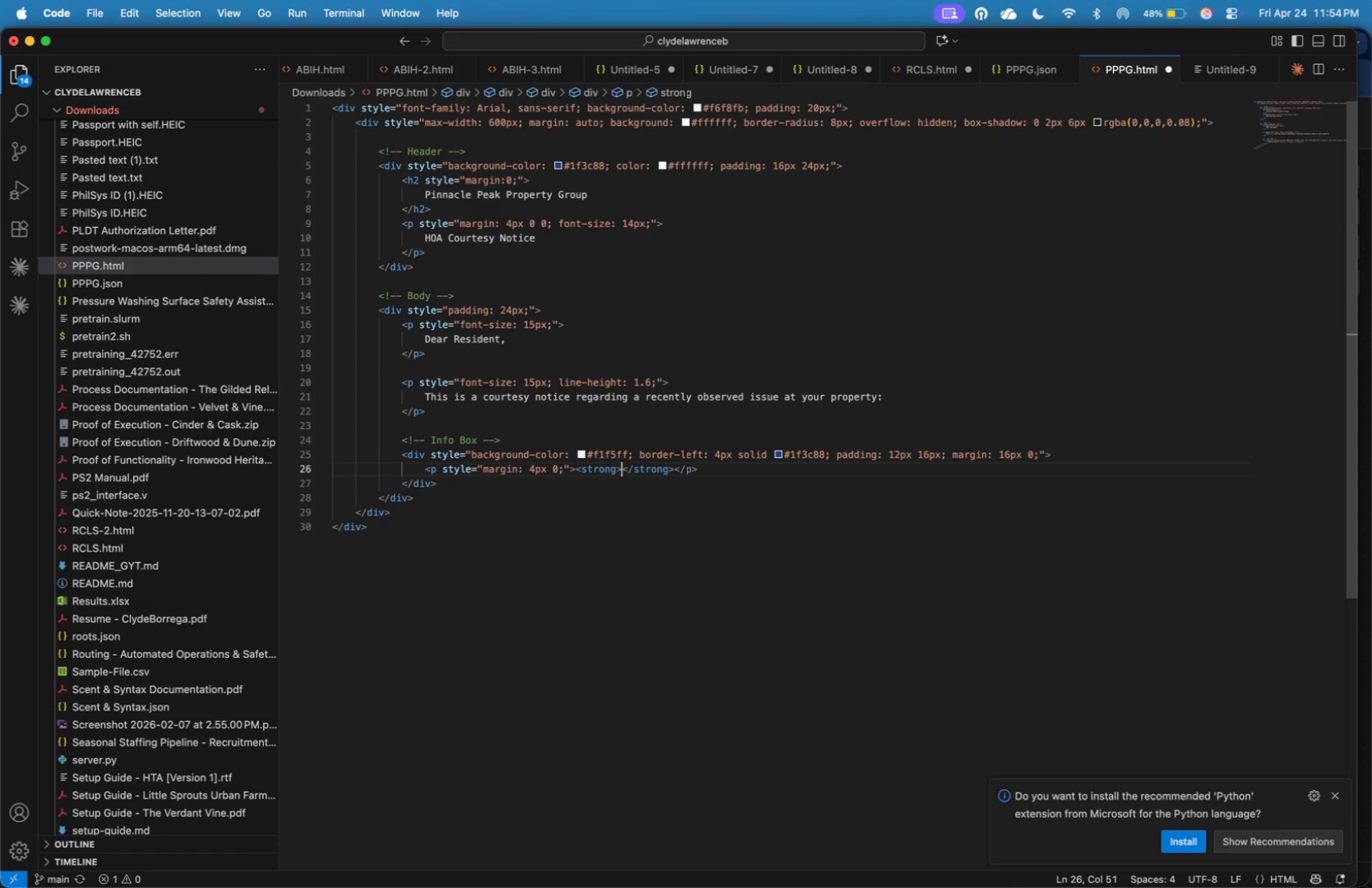 
key(ArrowLeft)
 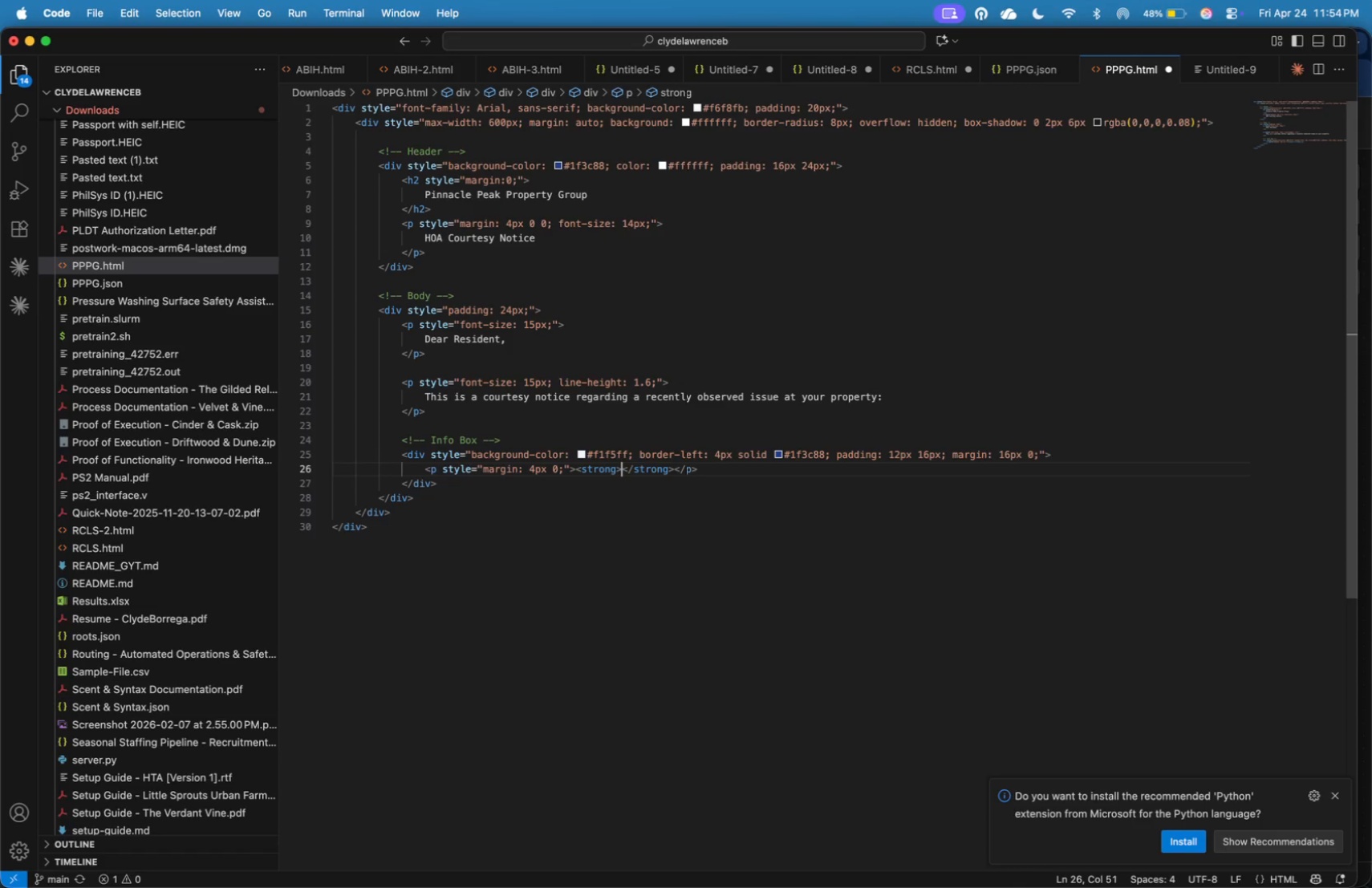 
key(Shift+BracketLeft)
 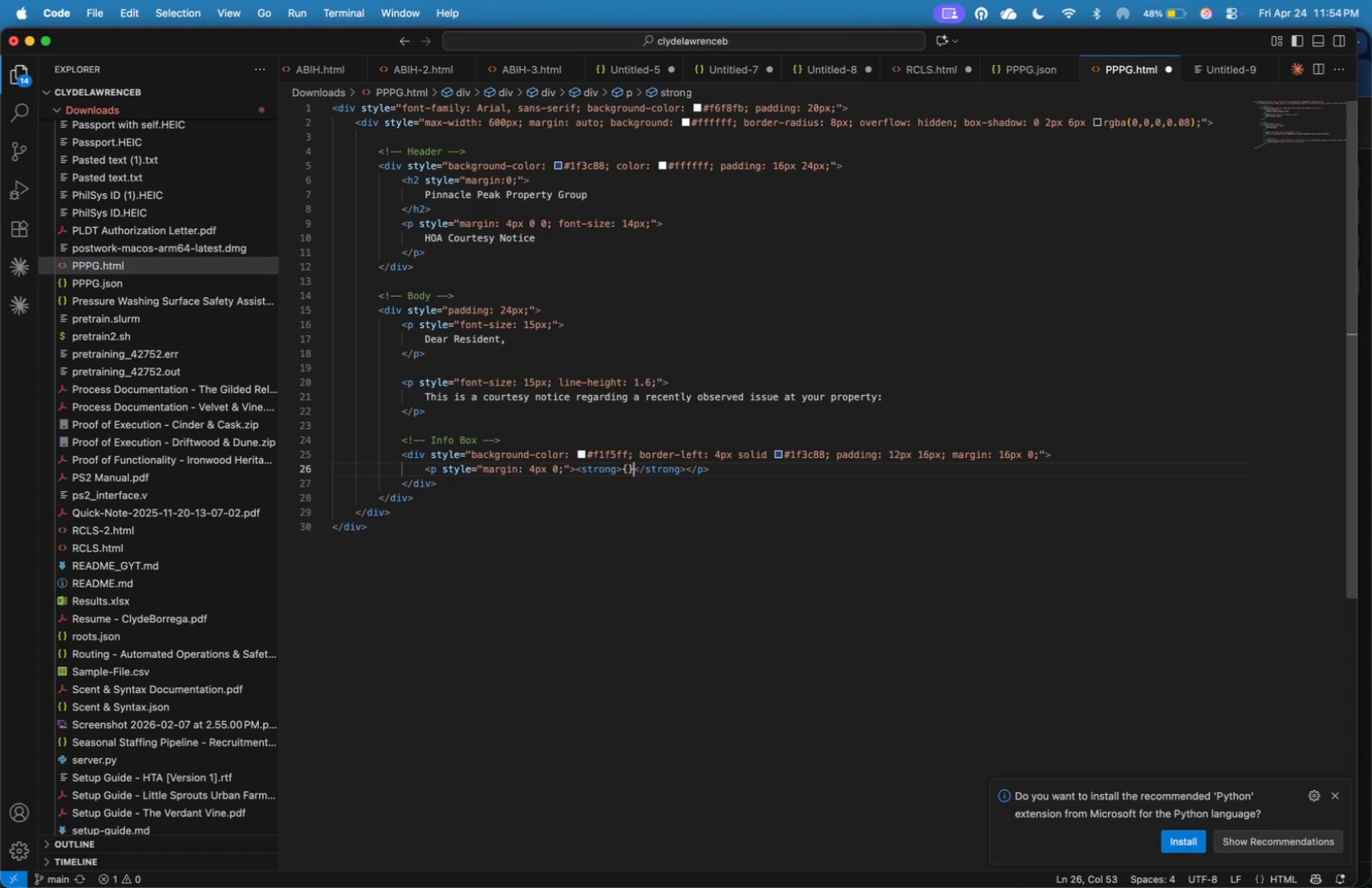 
key(Shift+BracketRight)
 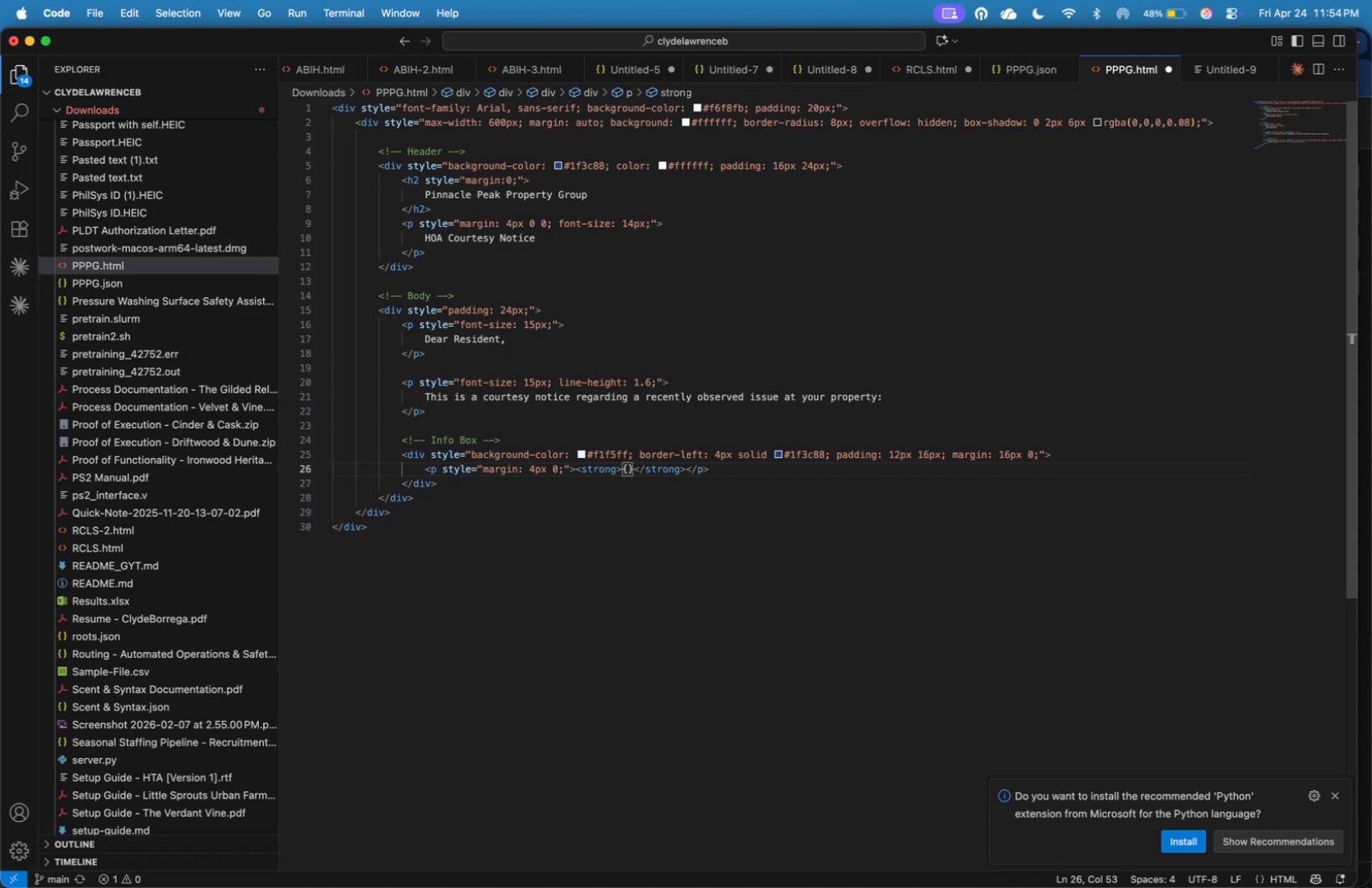 
key(ArrowRight)
 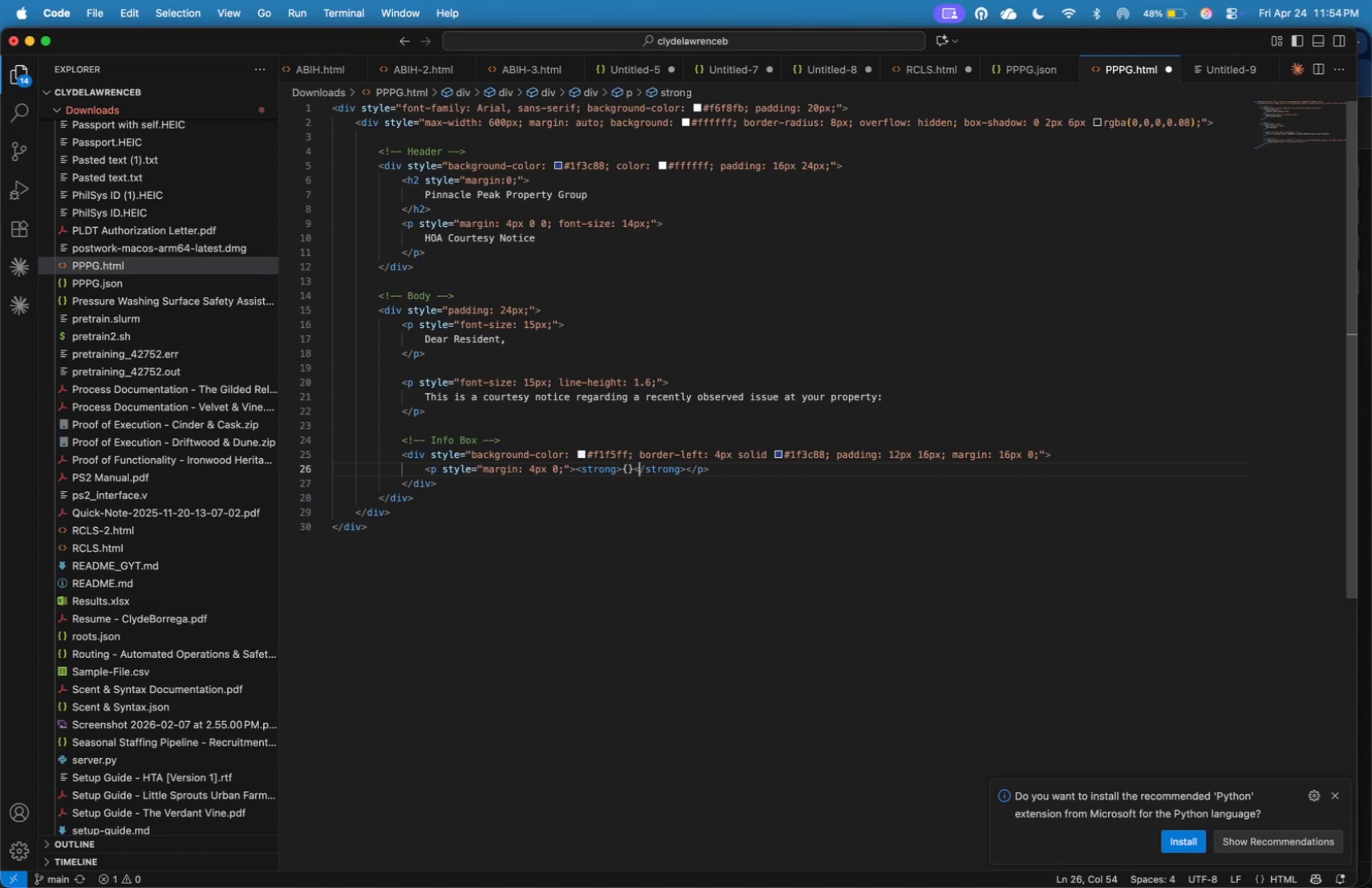 
key(ArrowLeft)
 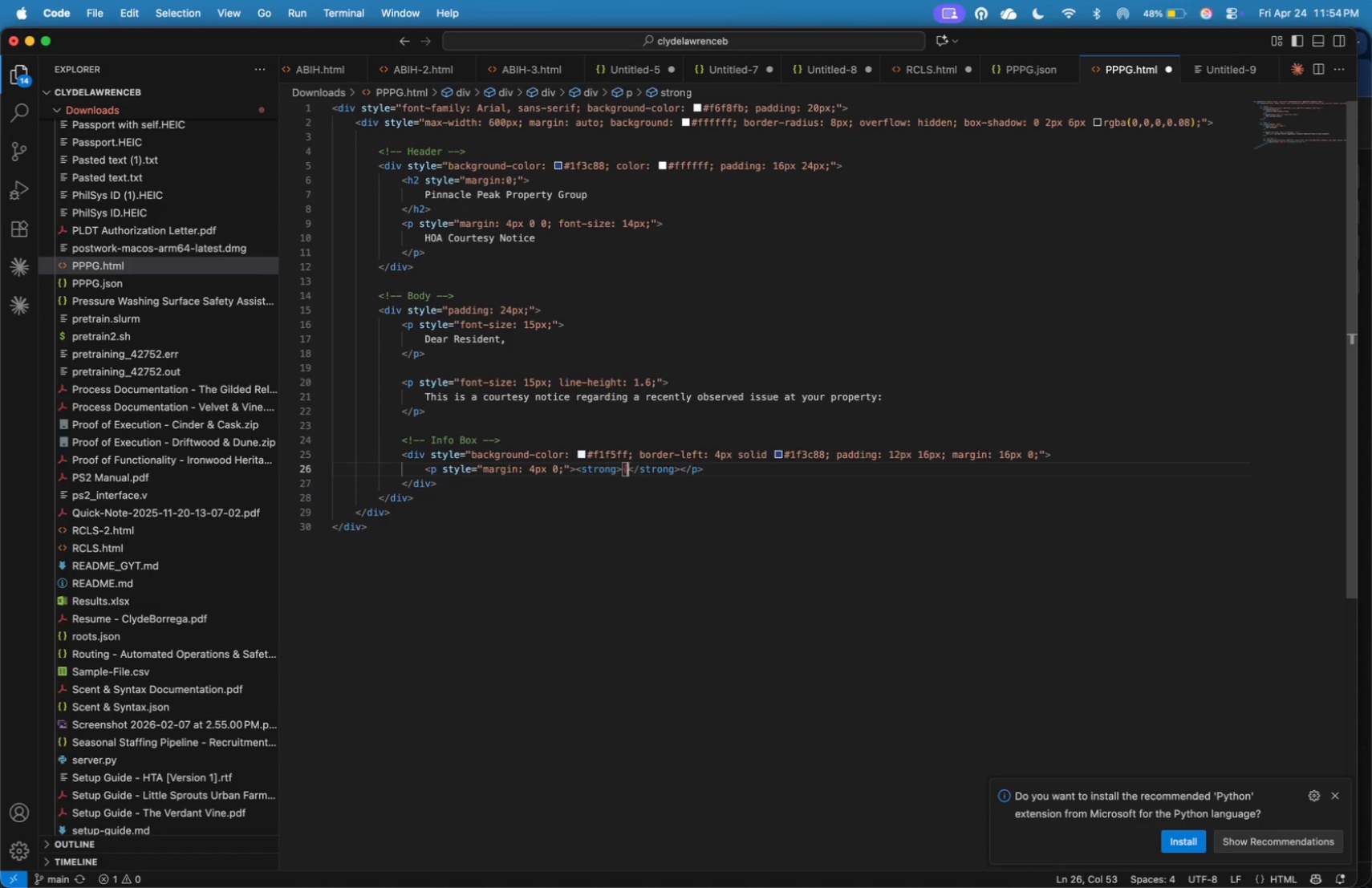 
key(Backspace)
key(Backspace)
type(Property Address:)
 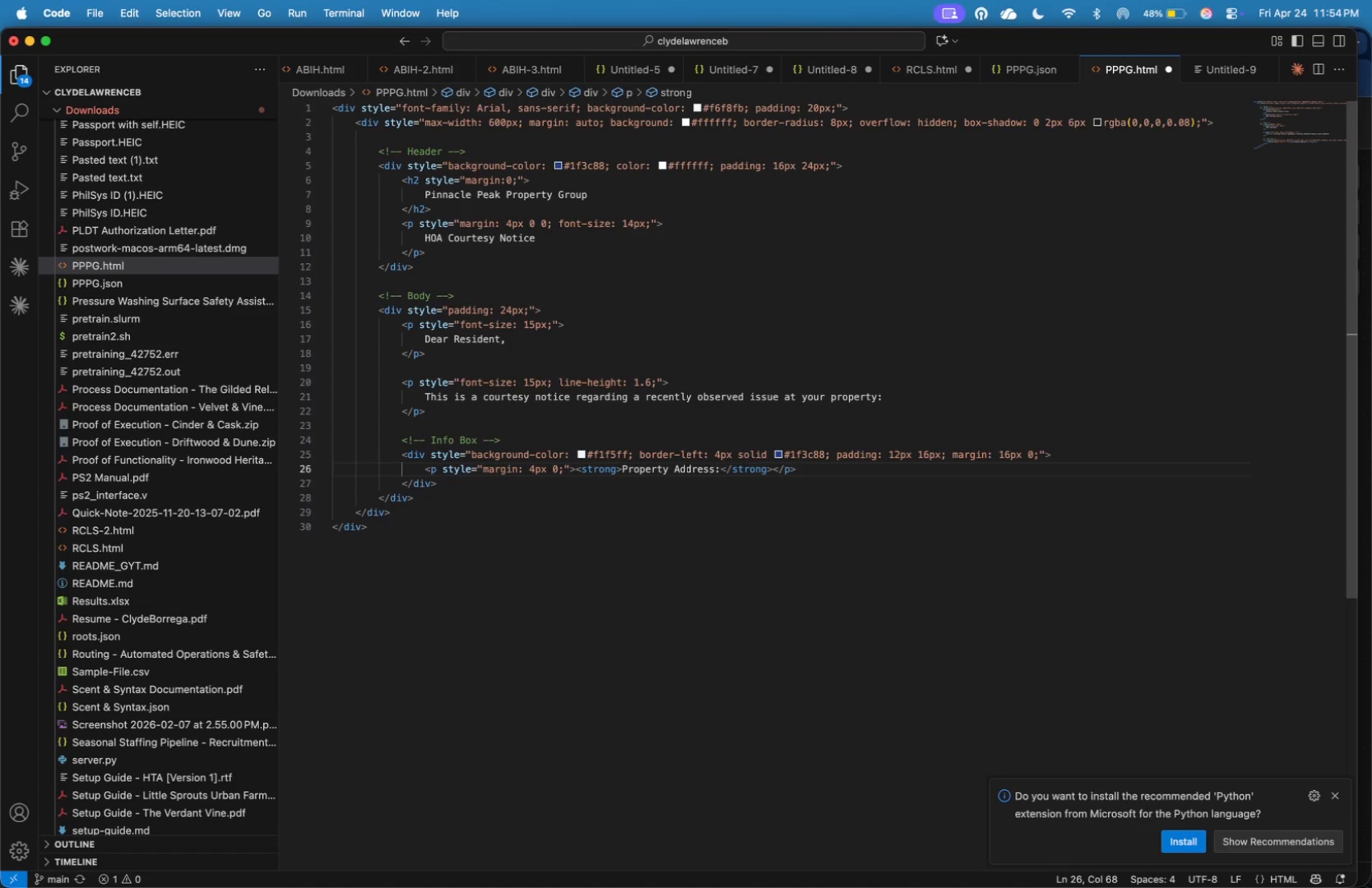 
hold_key(key=ArrowRight, duration=0.98)
 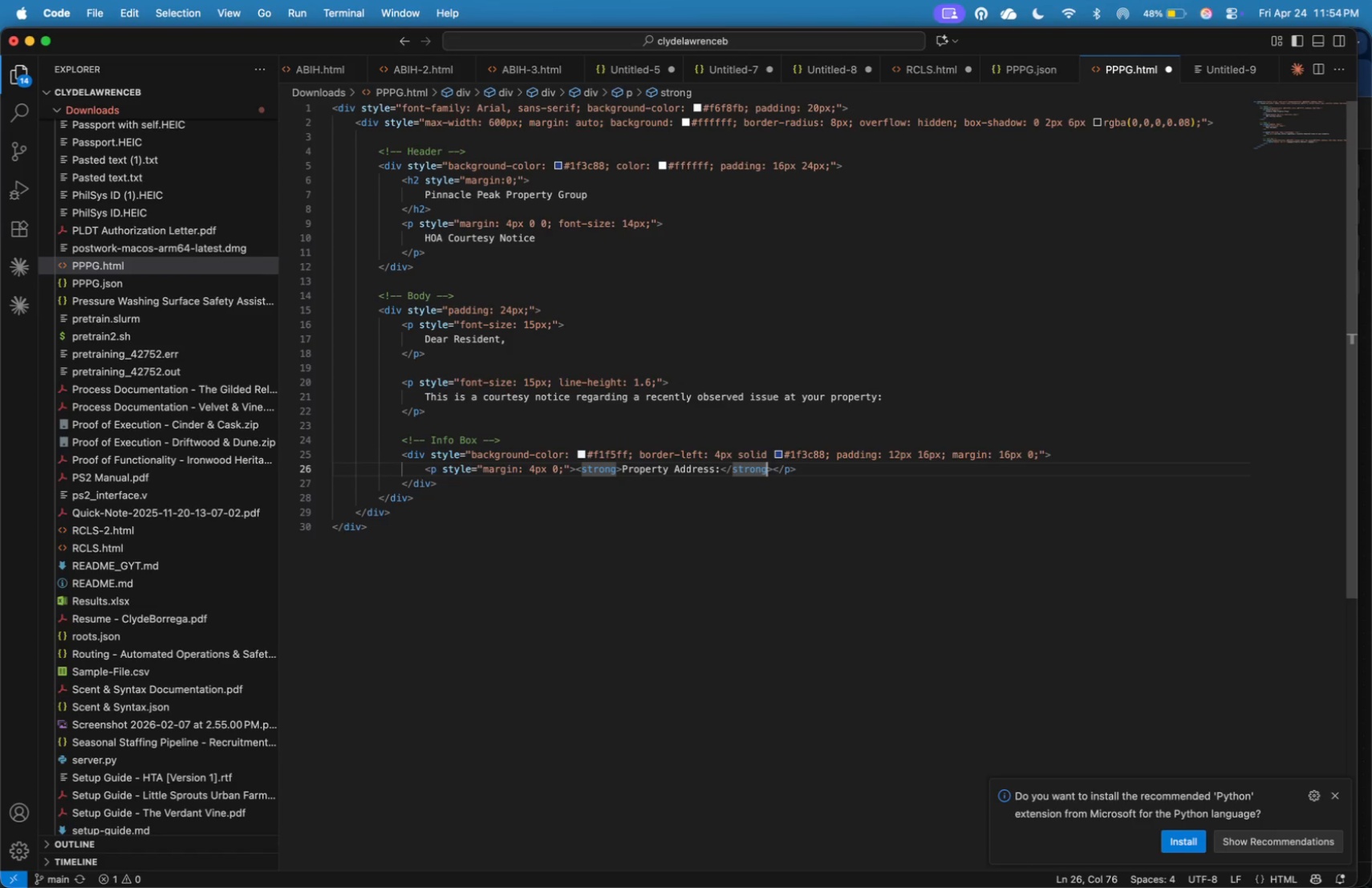 
key(ArrowRight)
 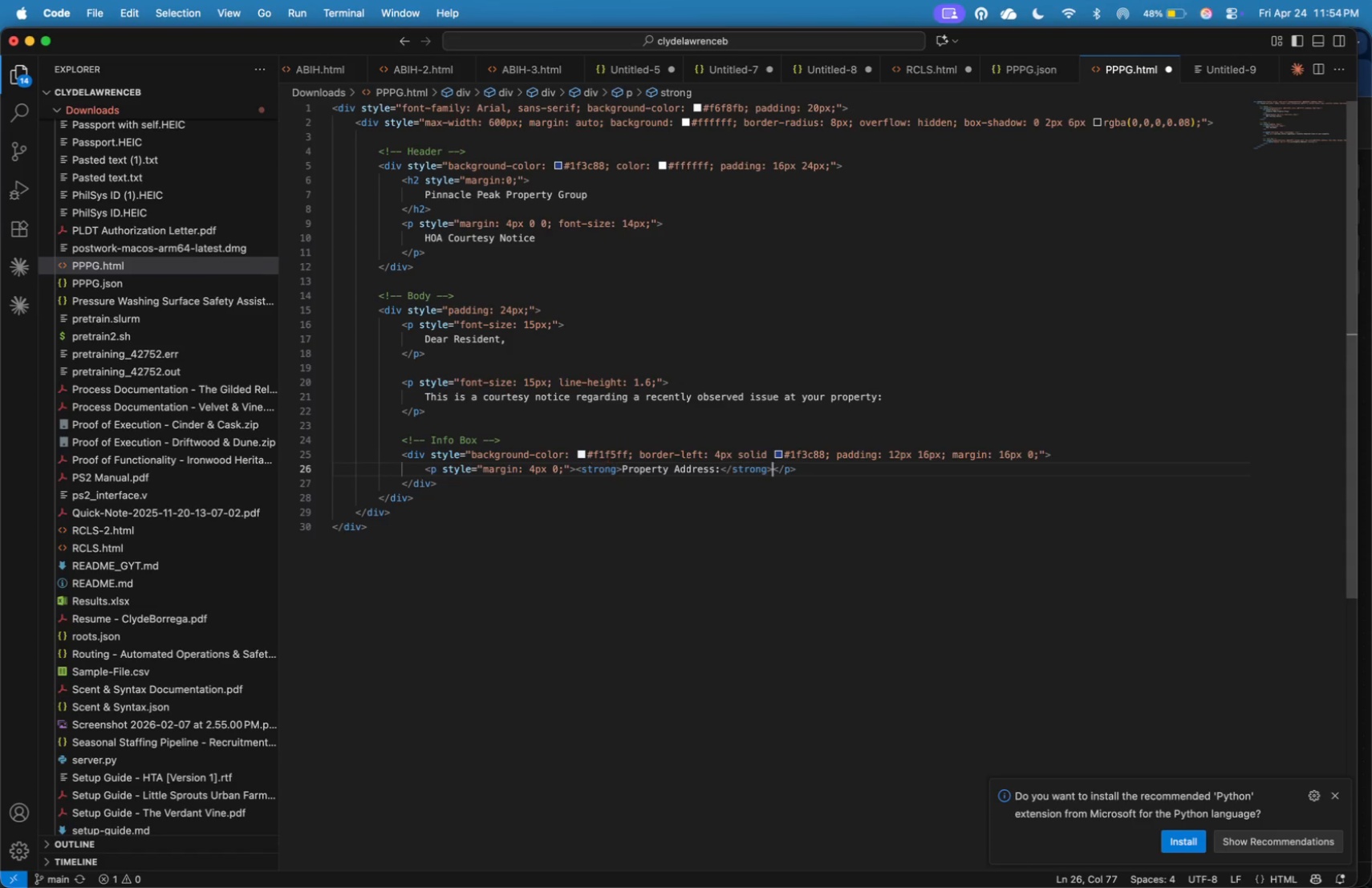 
key(ArrowRight)
 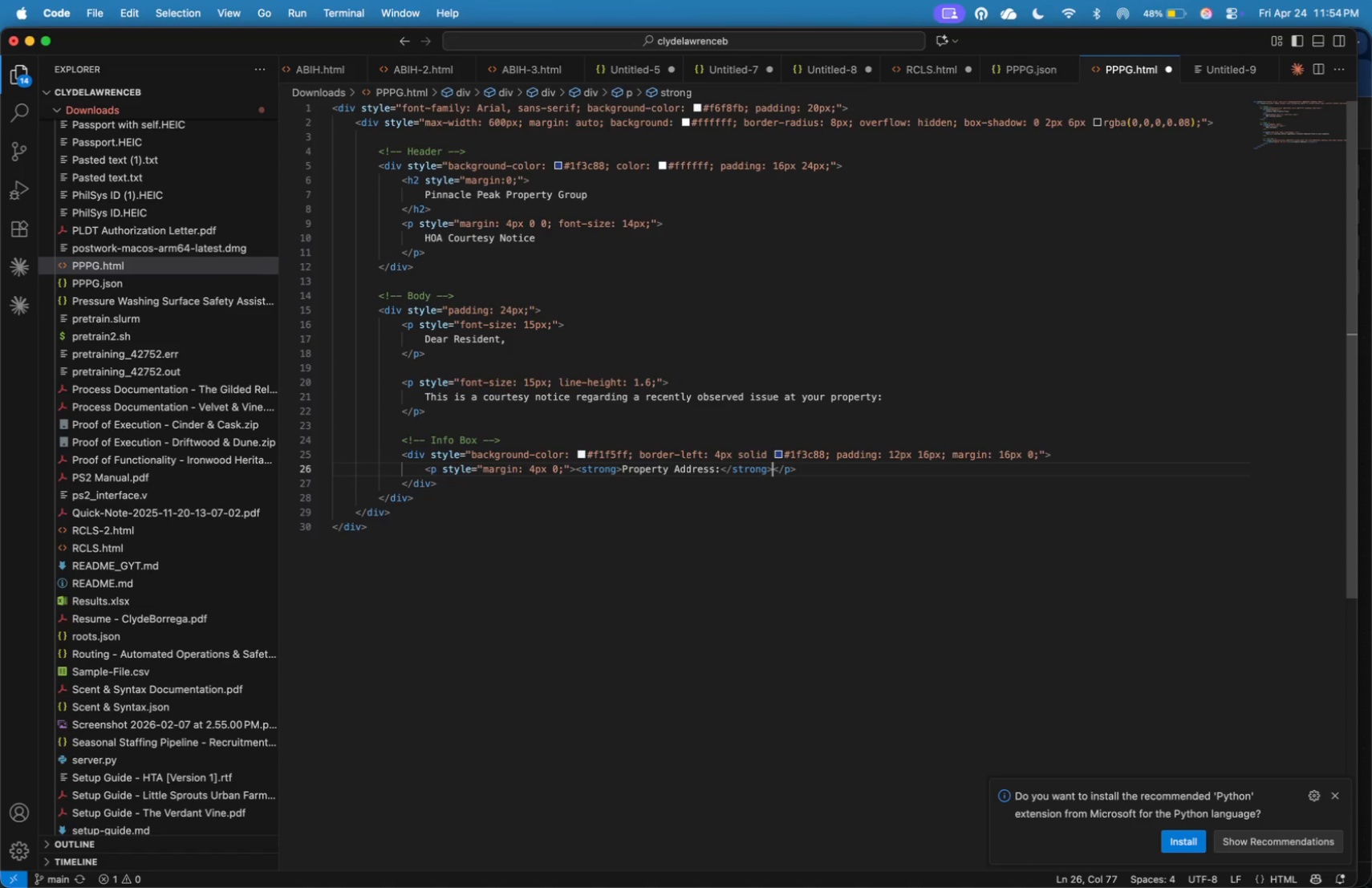 
type(<br>)
 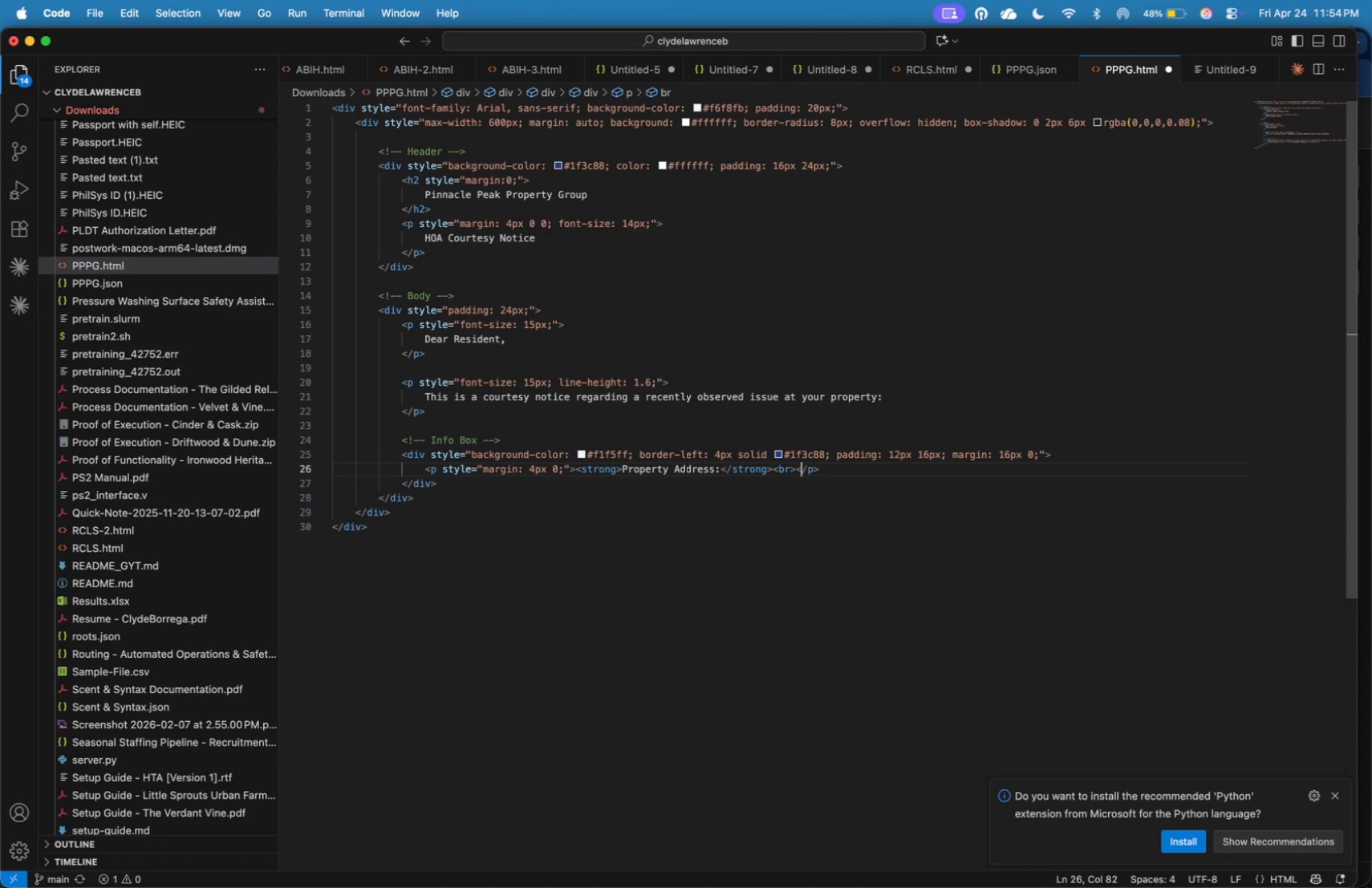 
 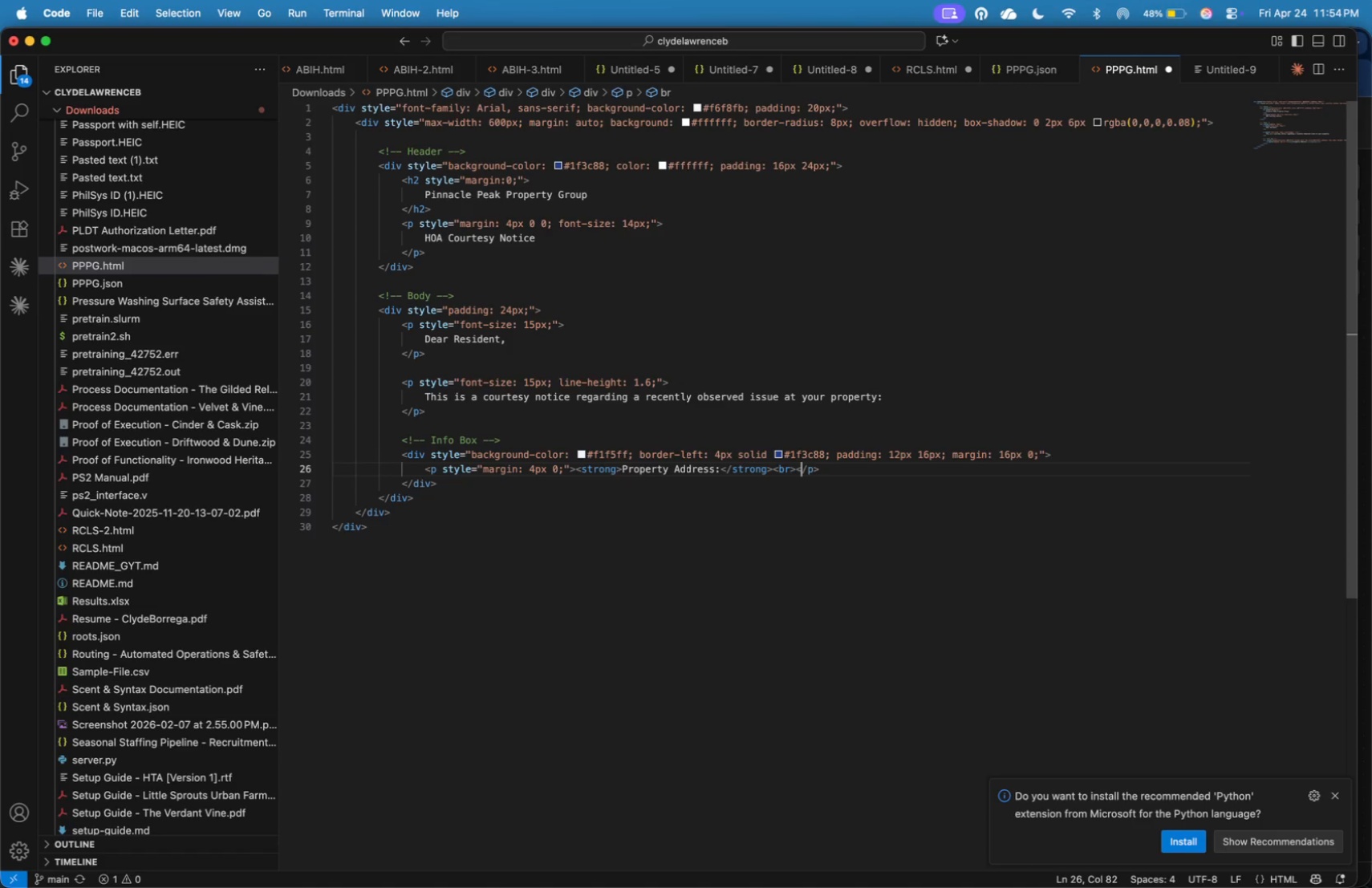 
key(ArrowRight)
 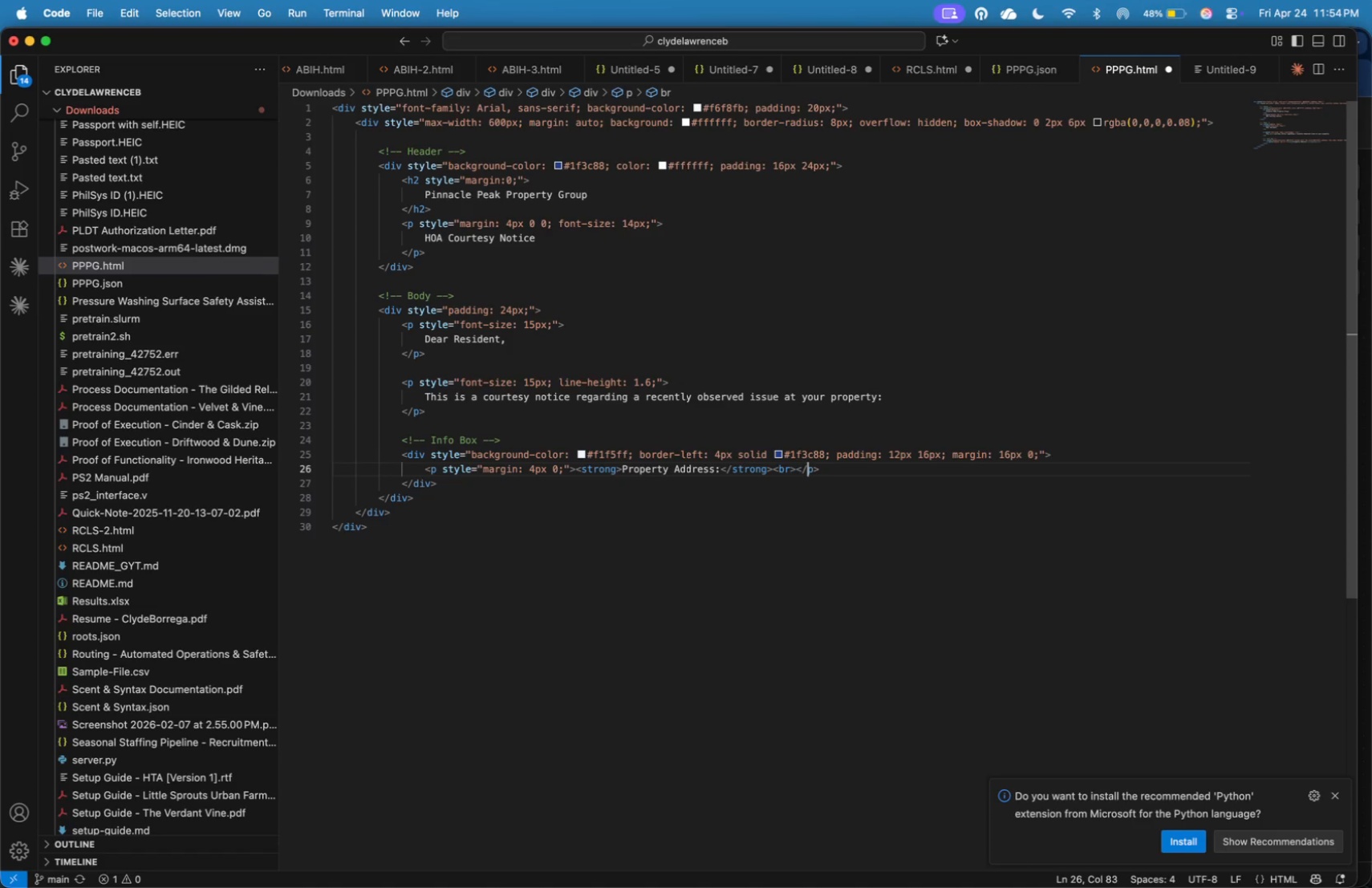 
key(ArrowRight)
 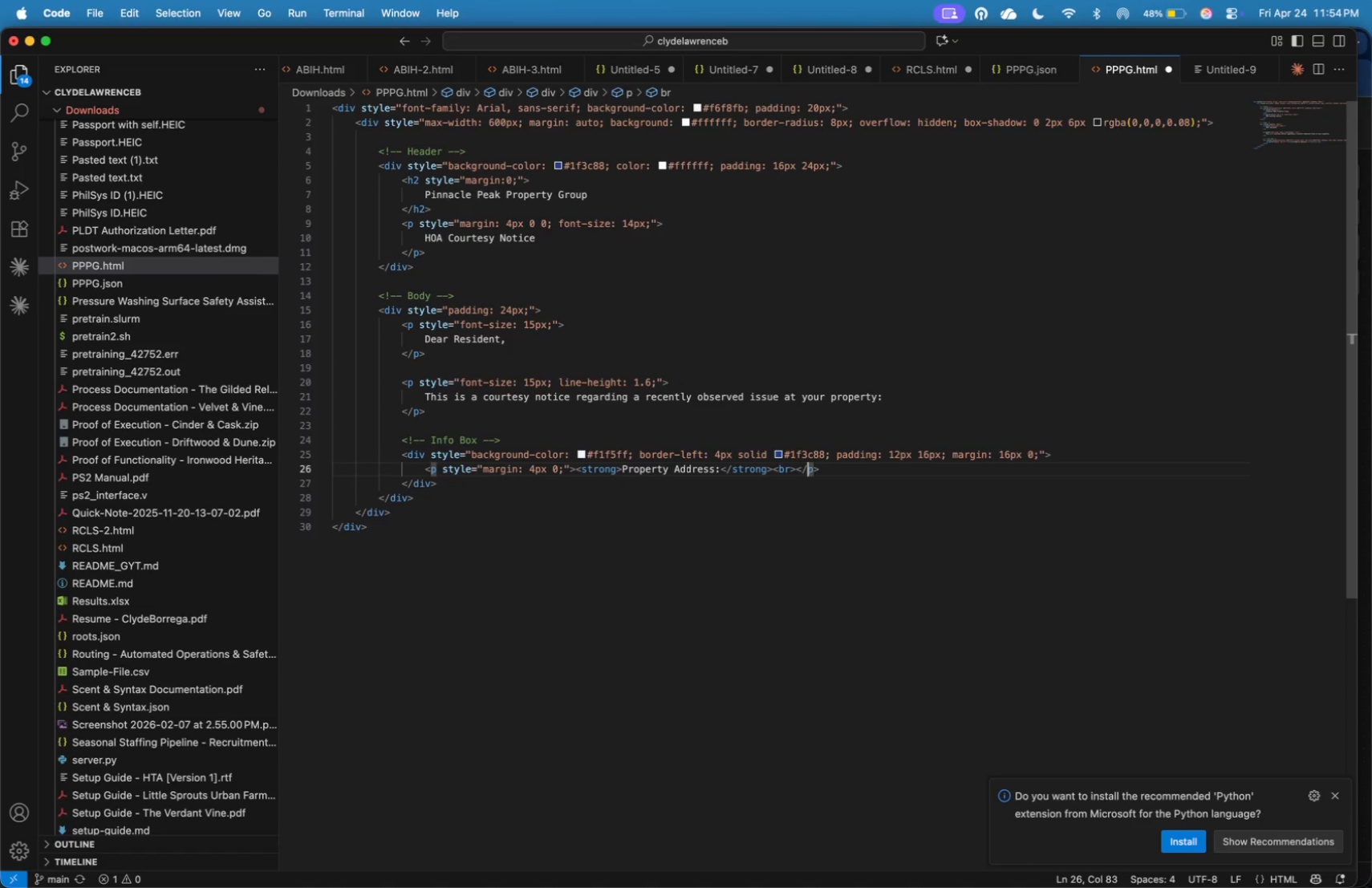 
key(ArrowRight)
 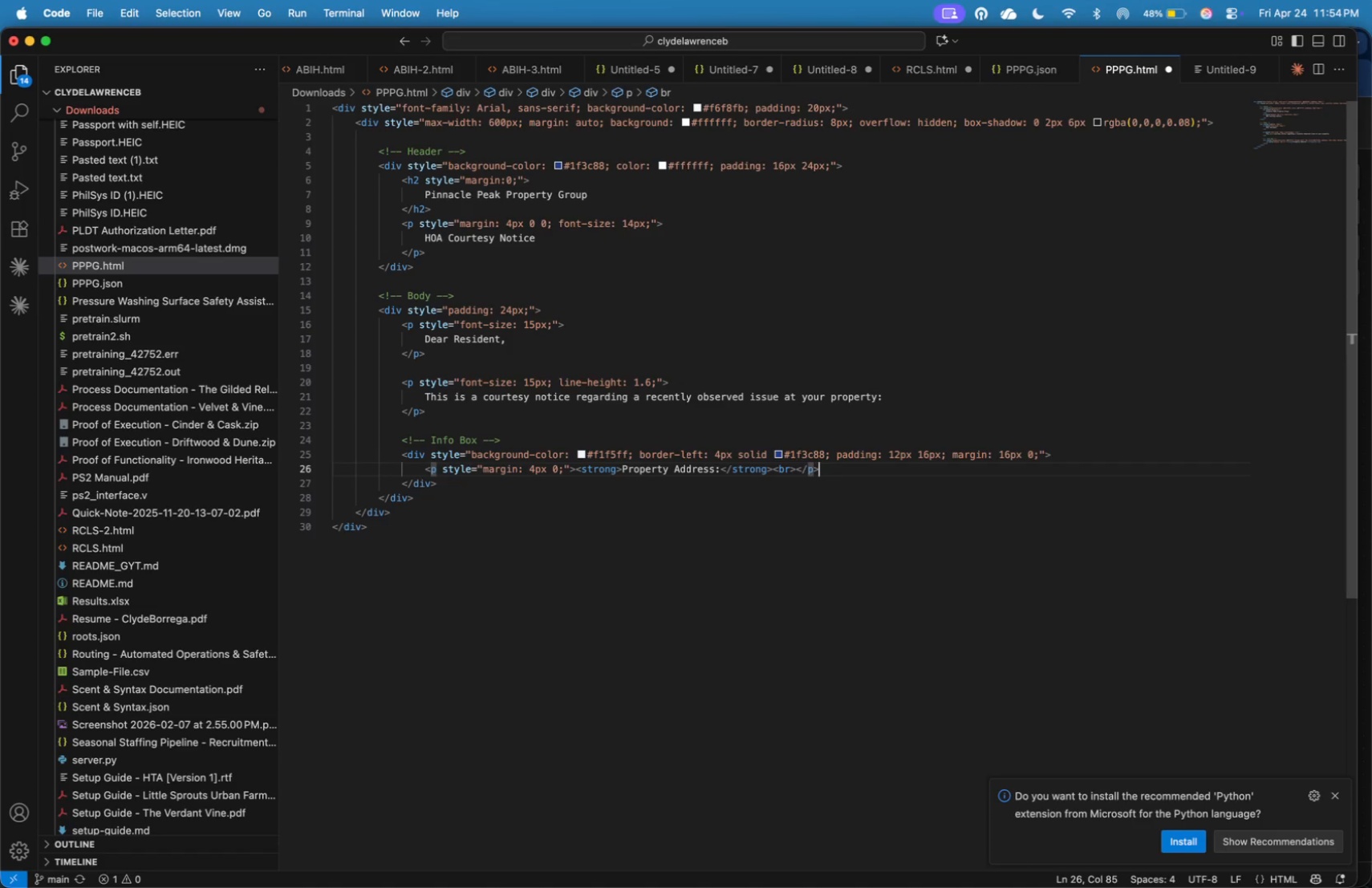 
key(ArrowRight)
 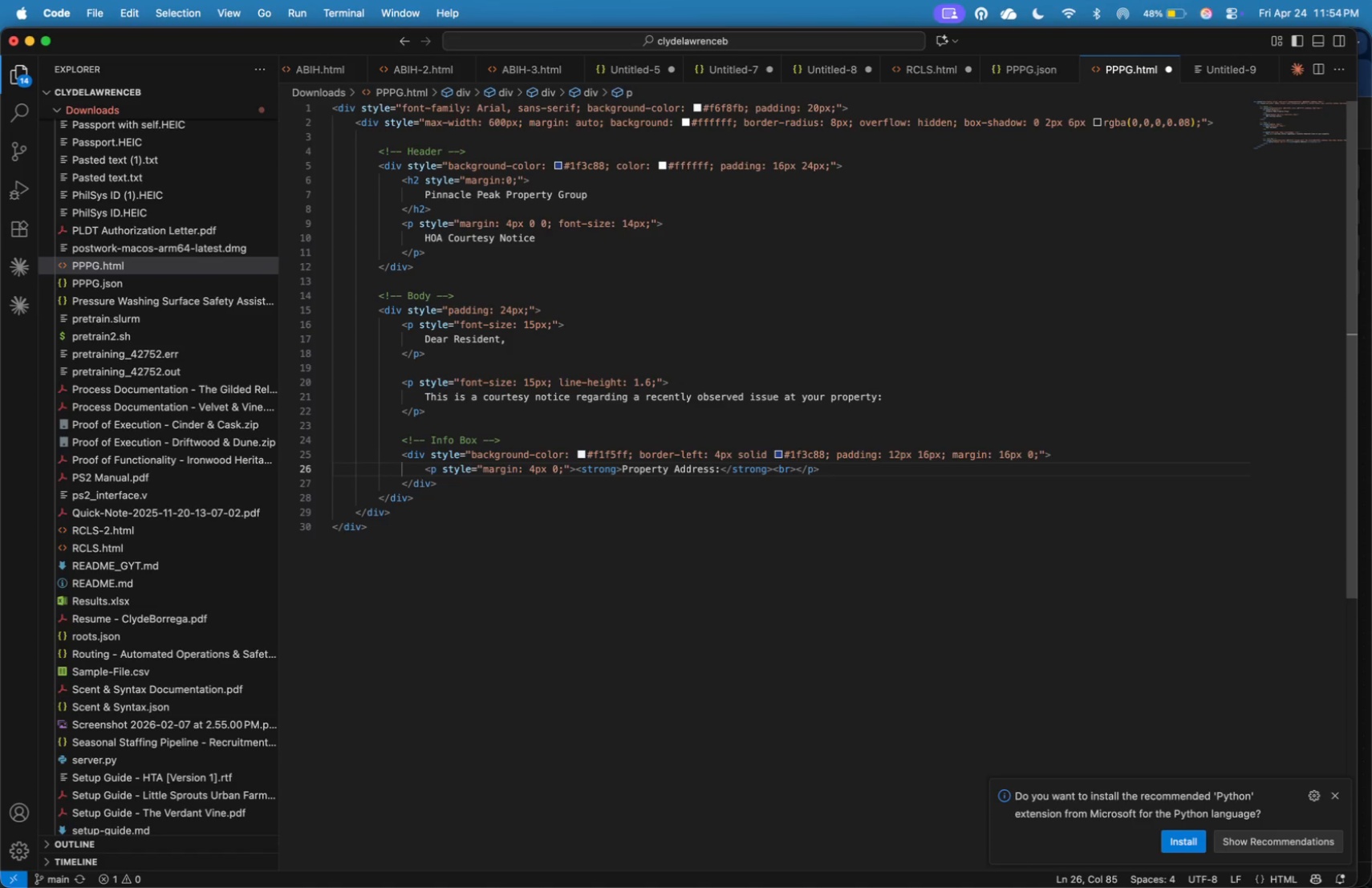 
wait(5.93)
 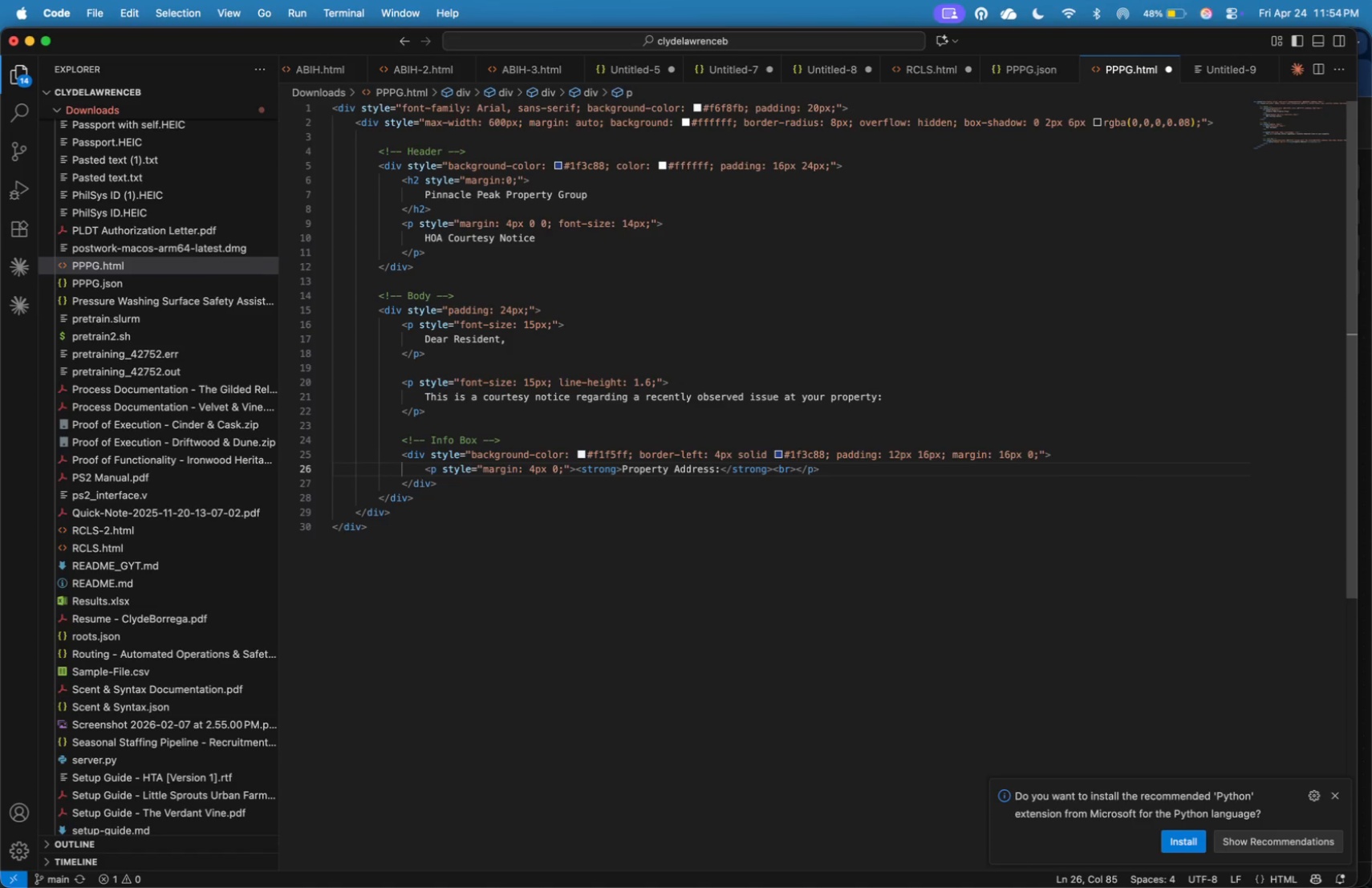 
key(ArrowLeft)
 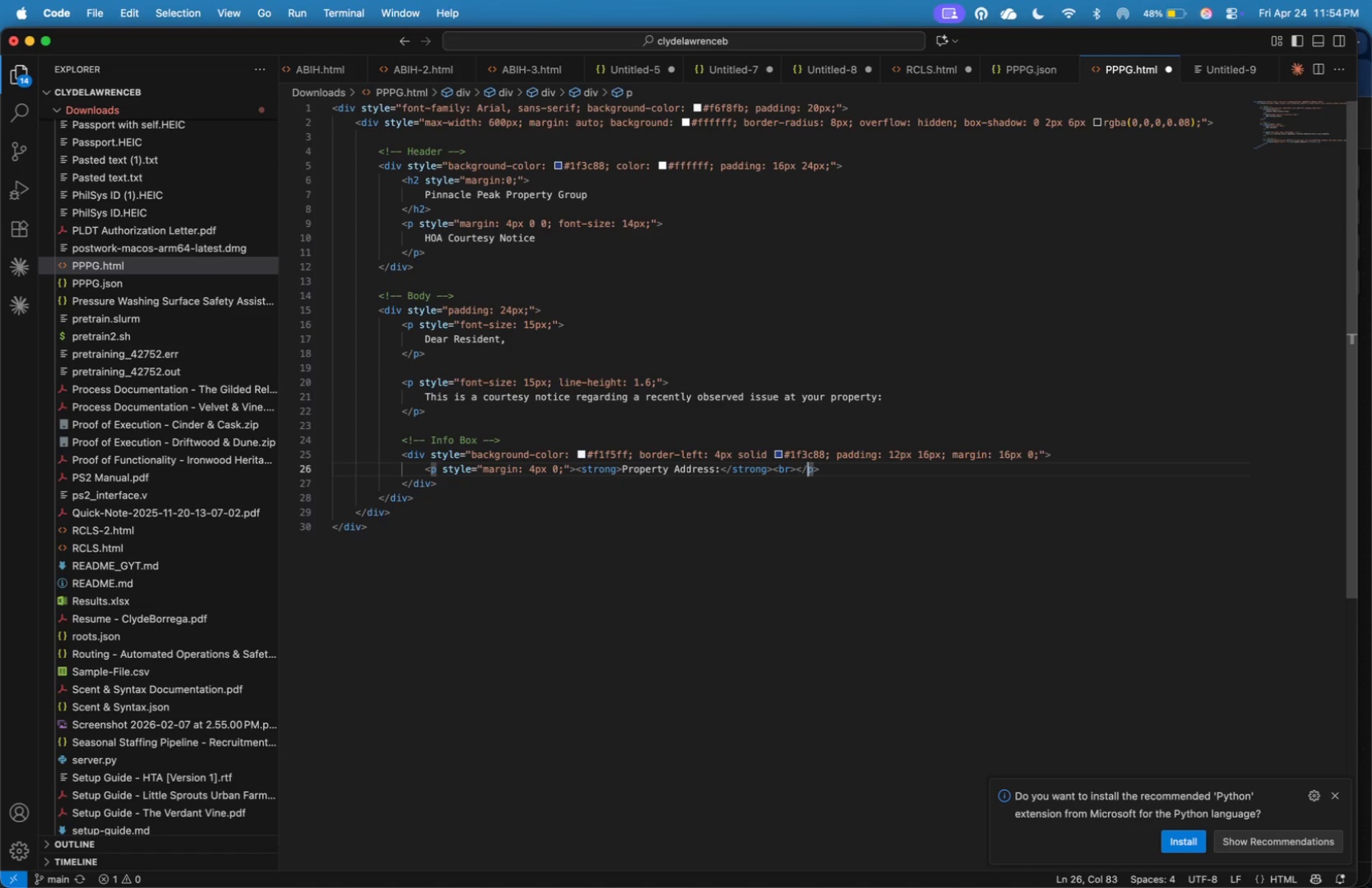 
key(ArrowLeft)
 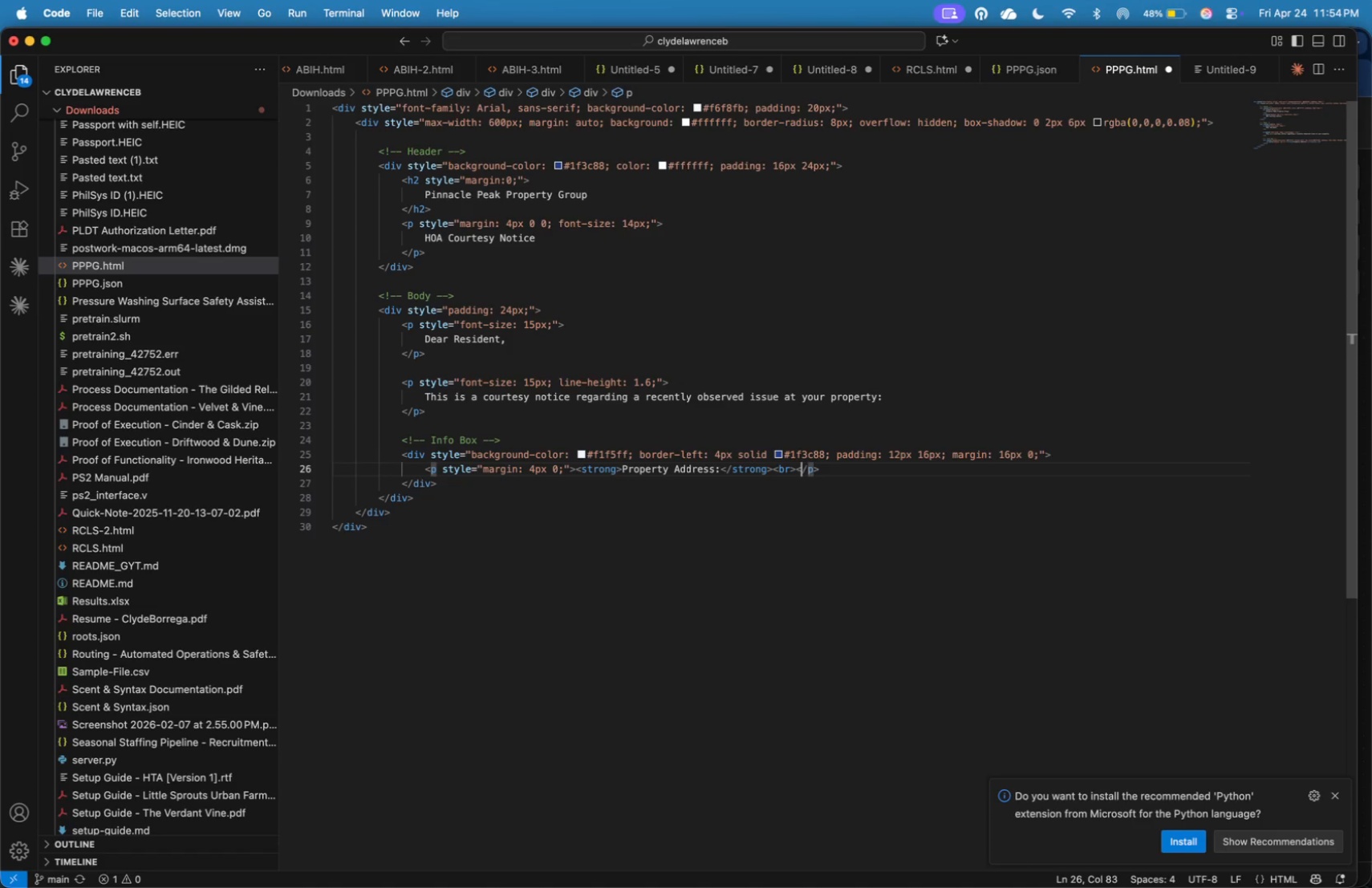 
key(ArrowLeft)
 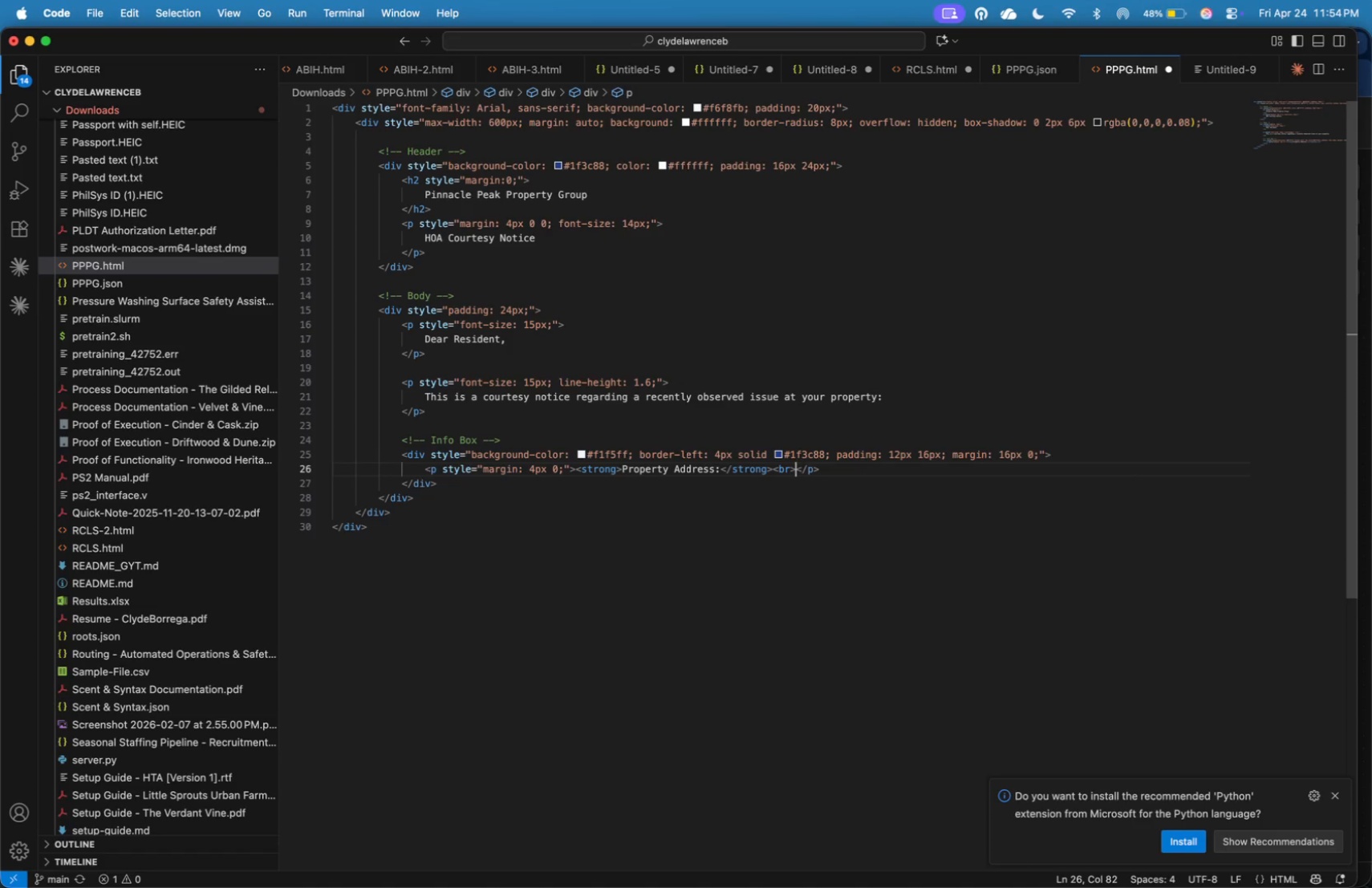 
key(ArrowLeft)
 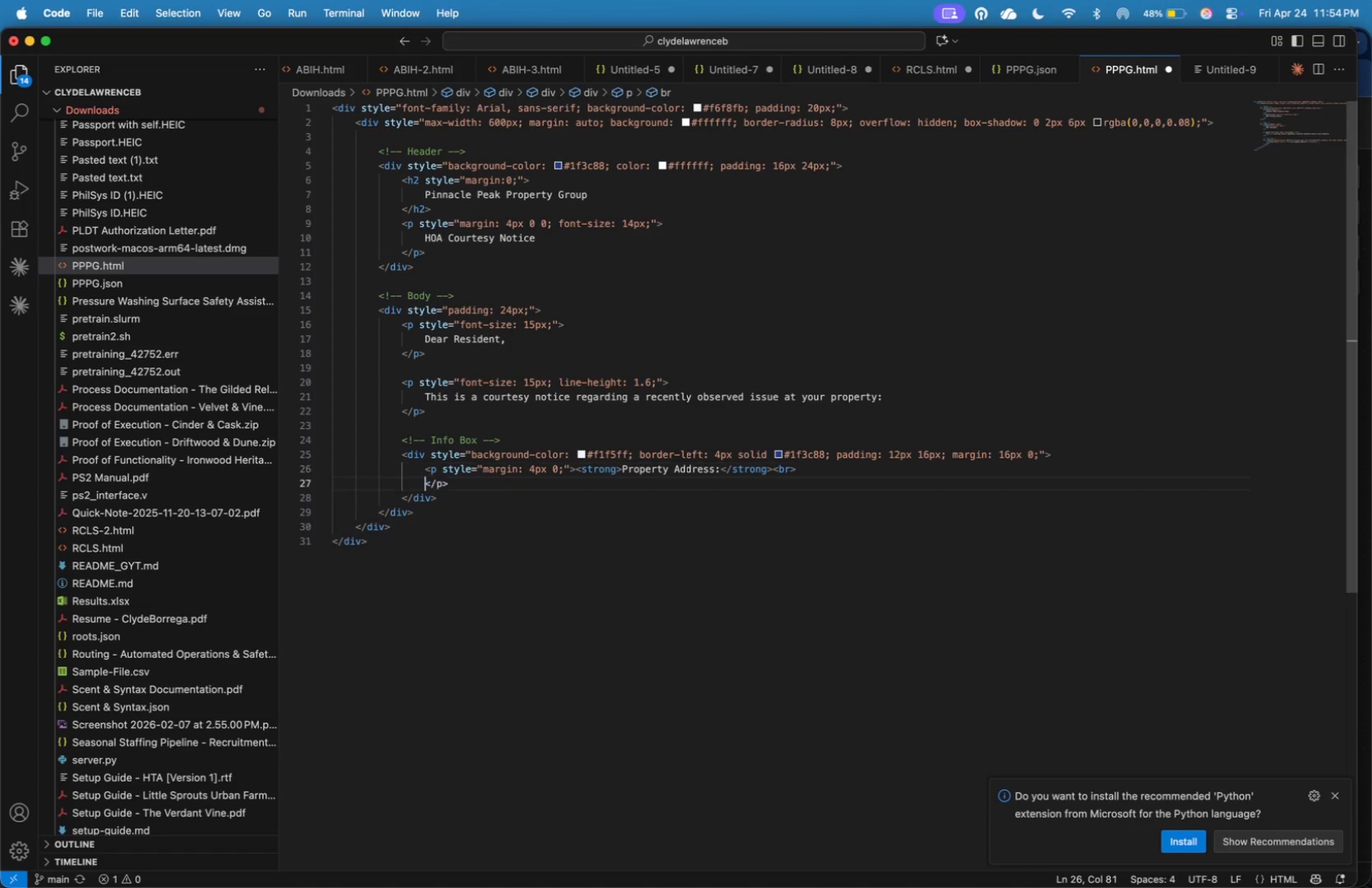 
key(Enter)
 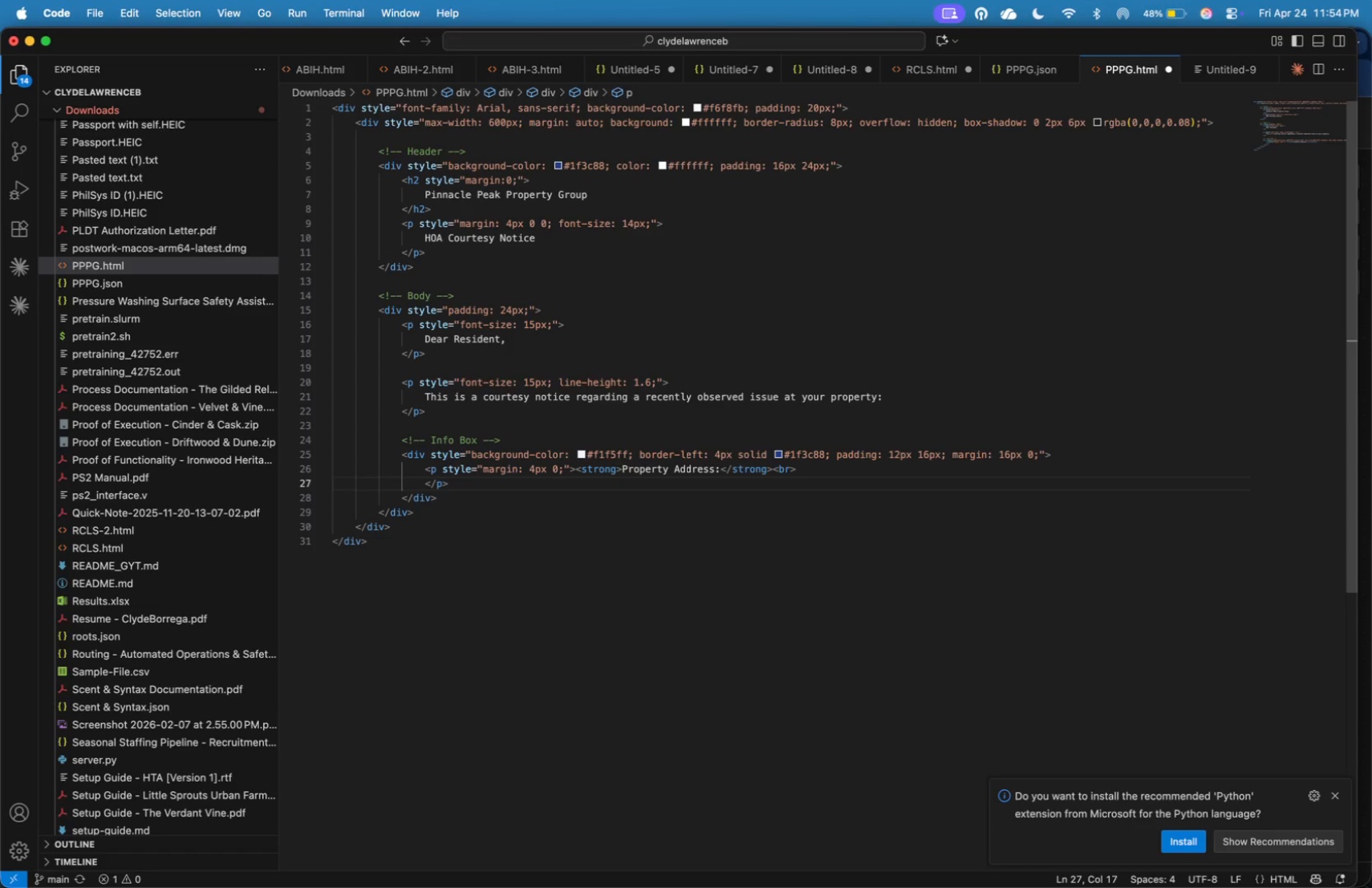 
key(Shift+BracketLeft)
 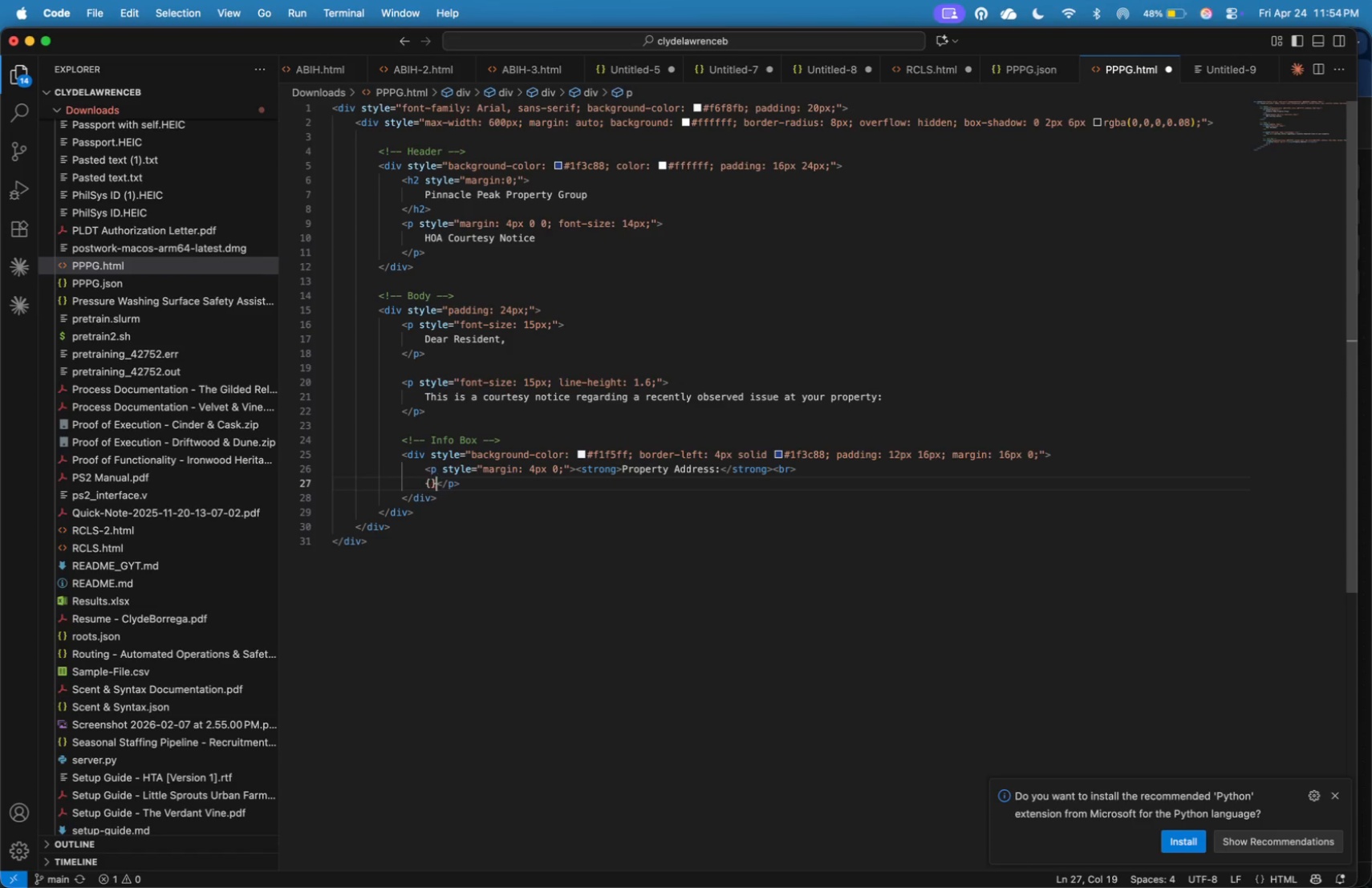 
key(Shift+BracketRight)
 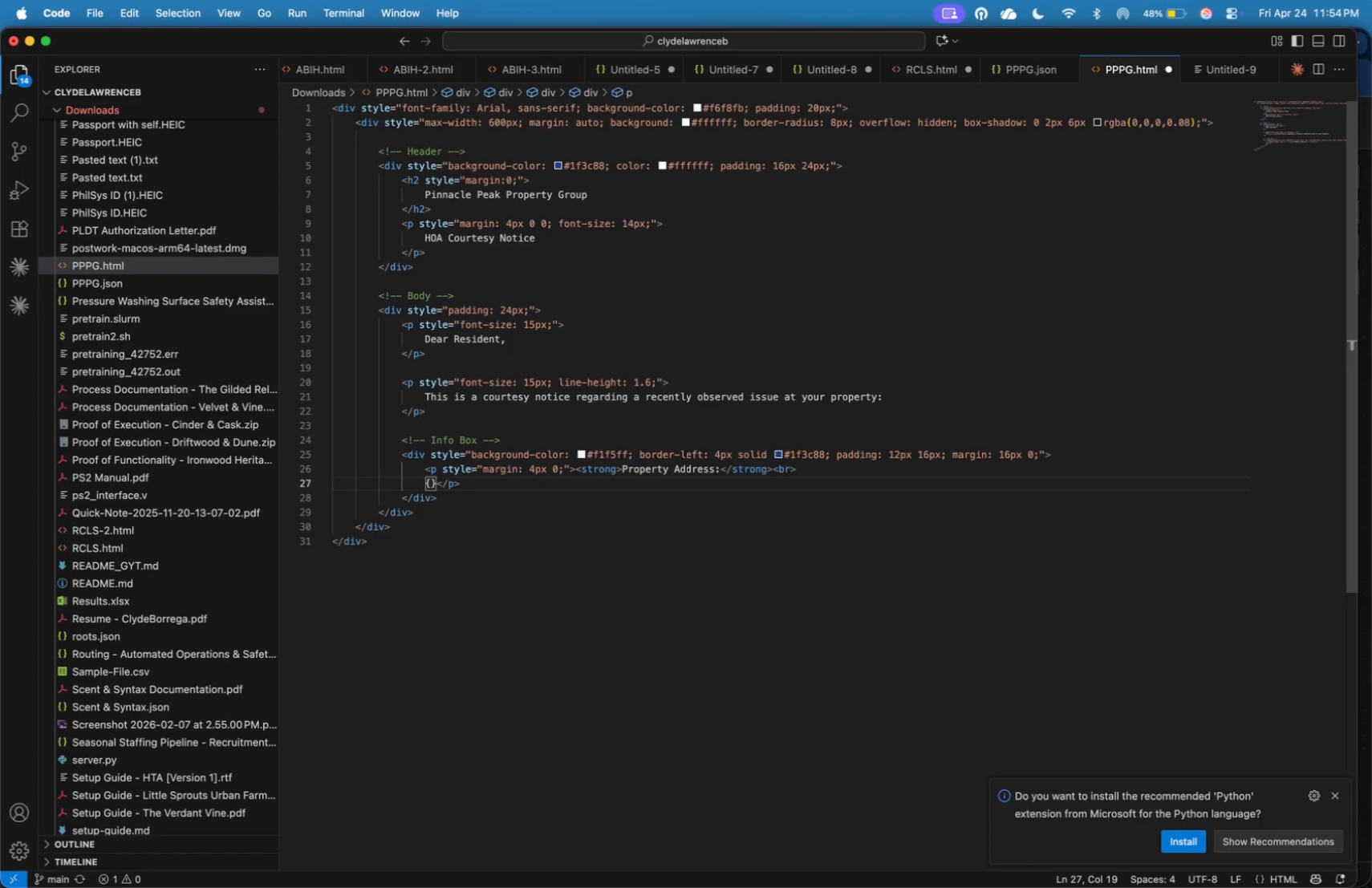 
key(ArrowRight)
 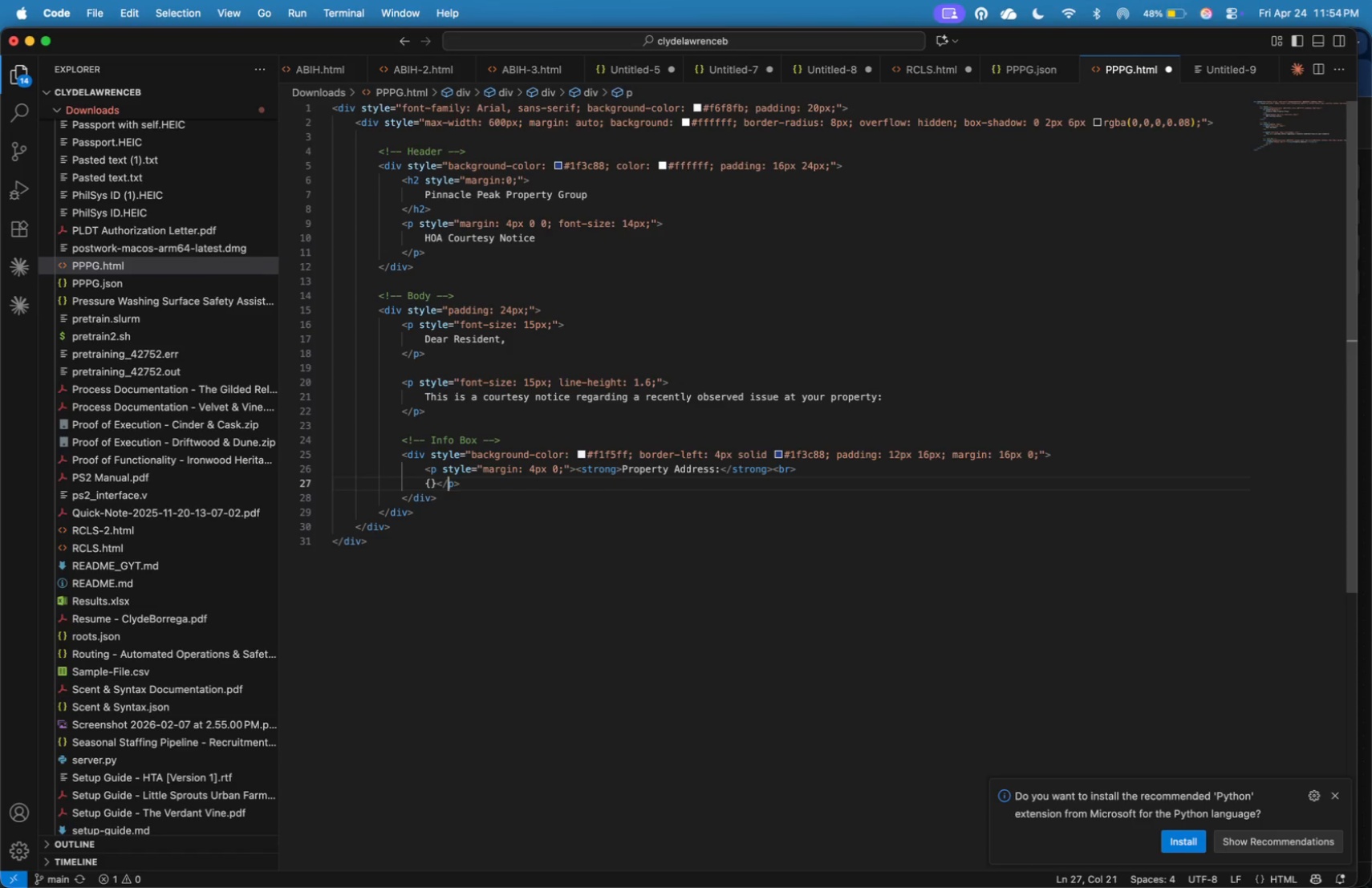 
key(ArrowRight)
 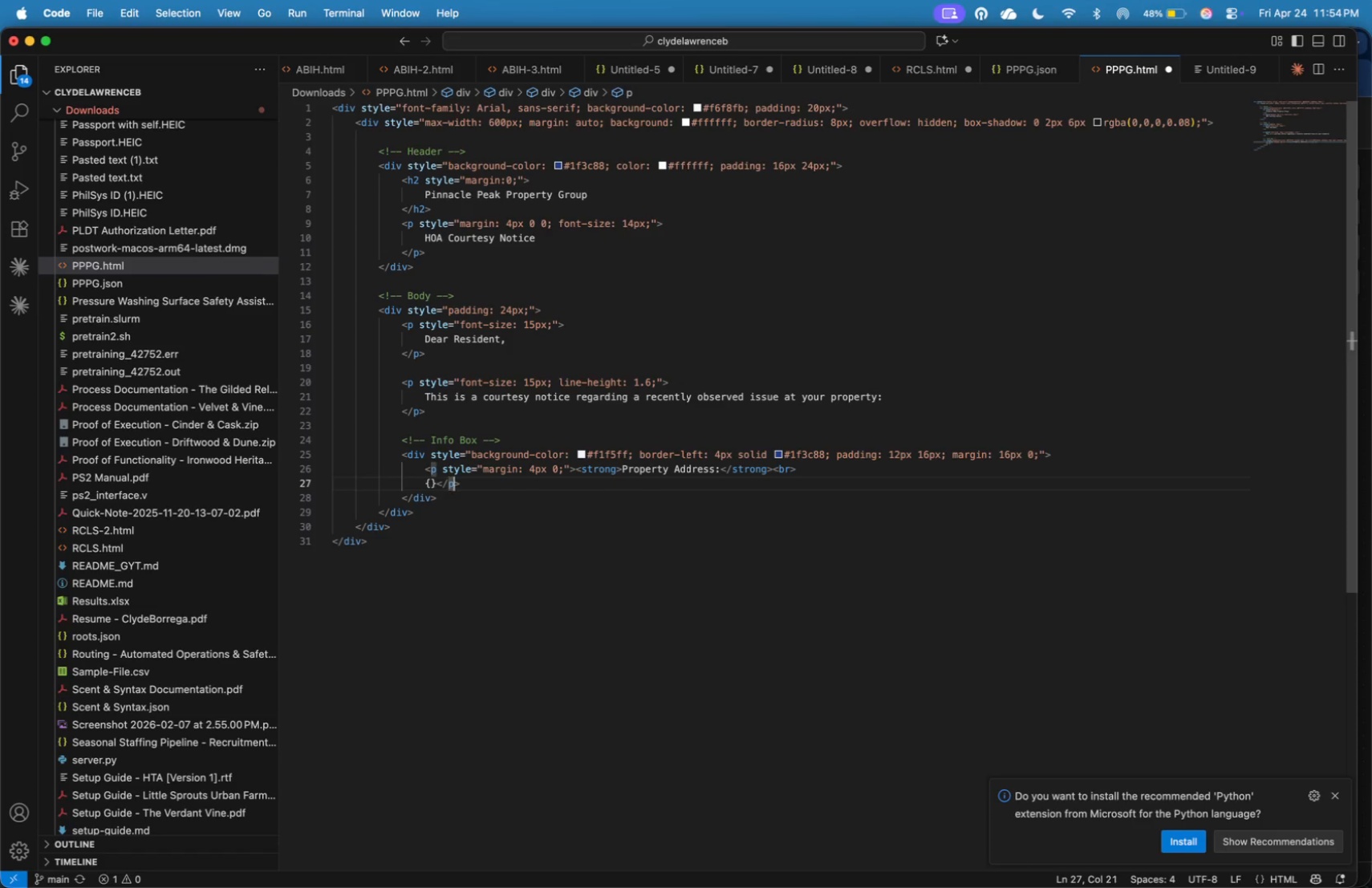 
key(ArrowRight)
 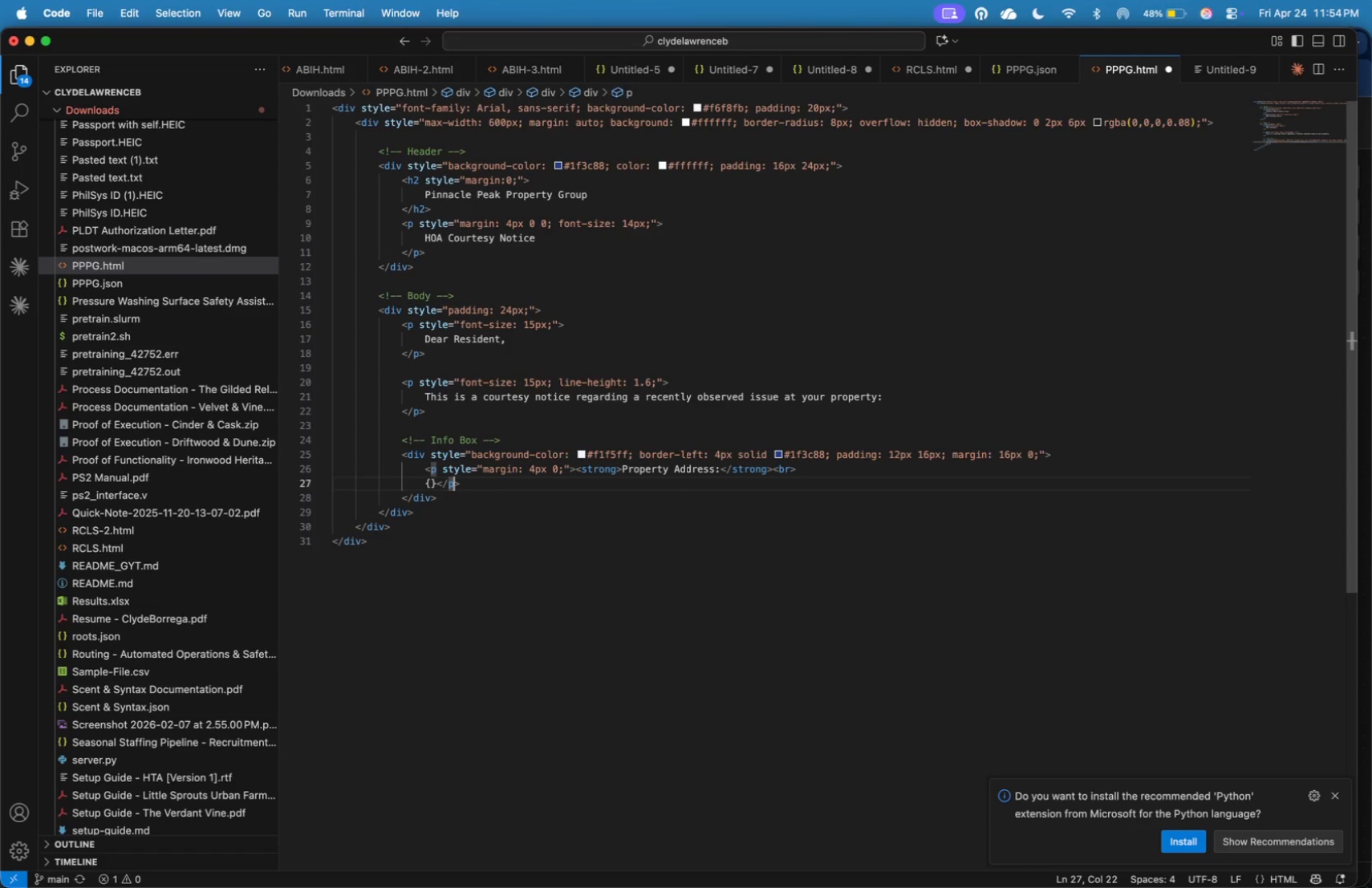 
key(ArrowRight)
 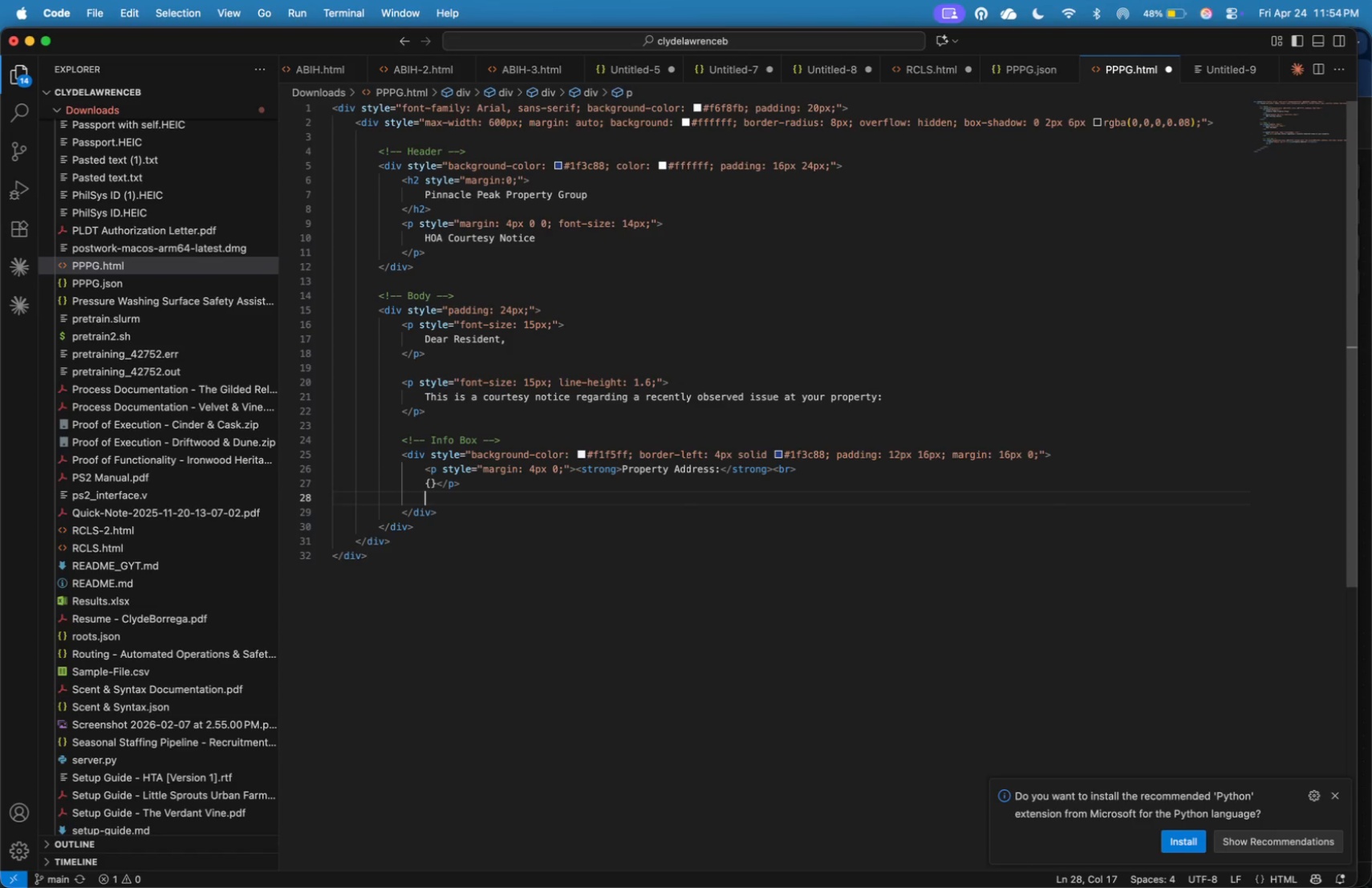 
key(Enter)
 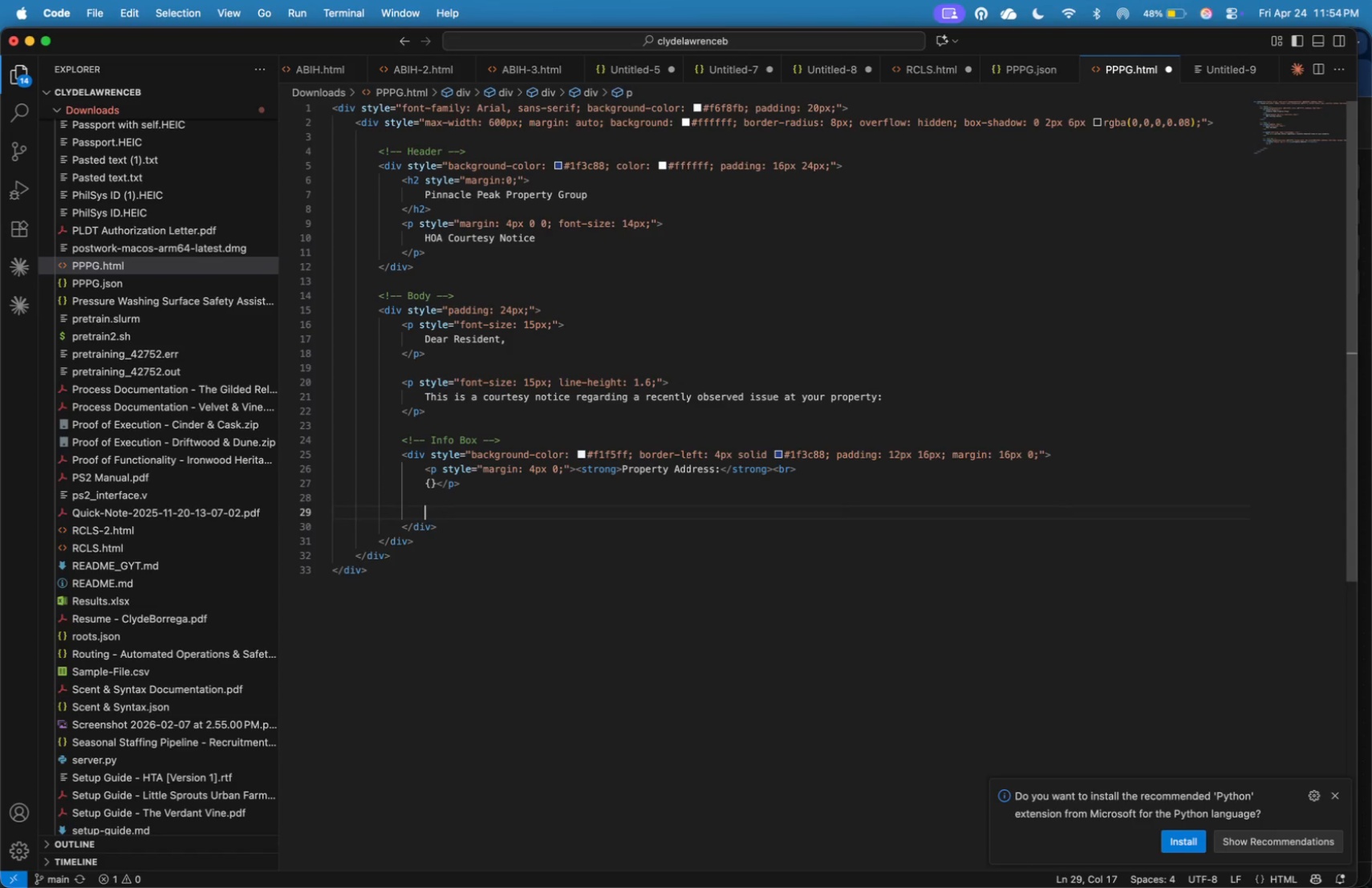 
key(Enter)
 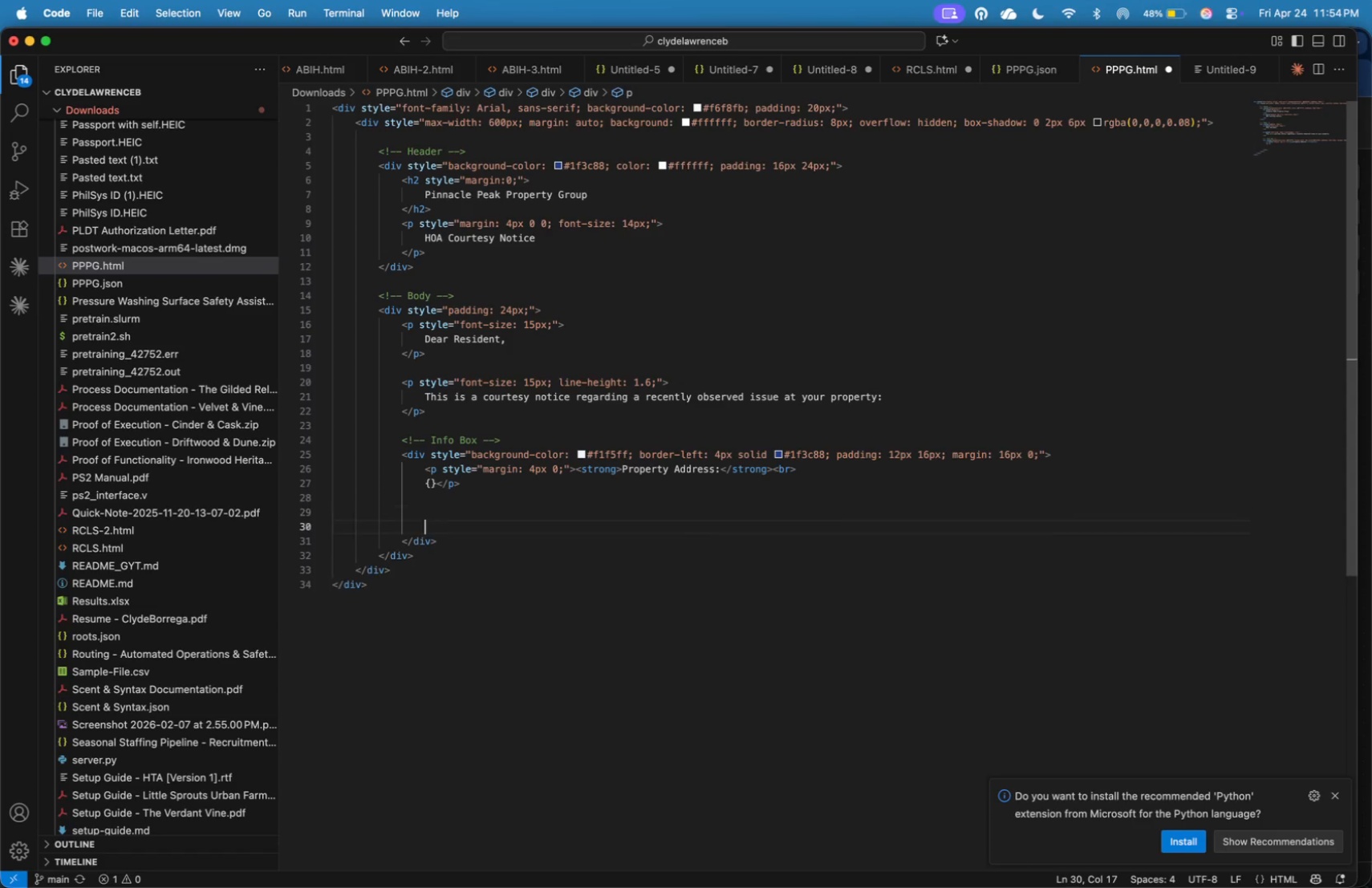 
key(Enter)
 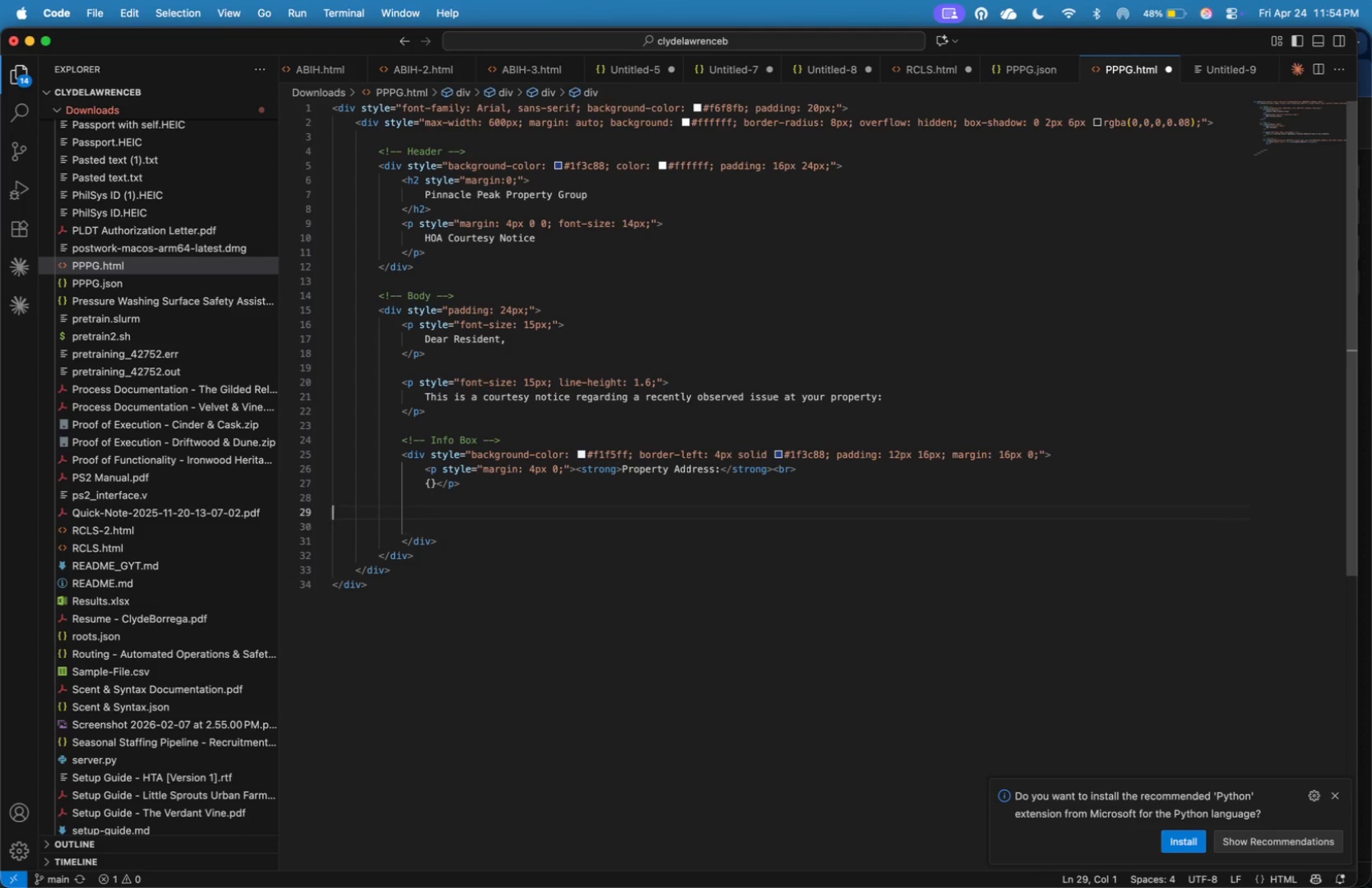 
key(ArrowUp)
 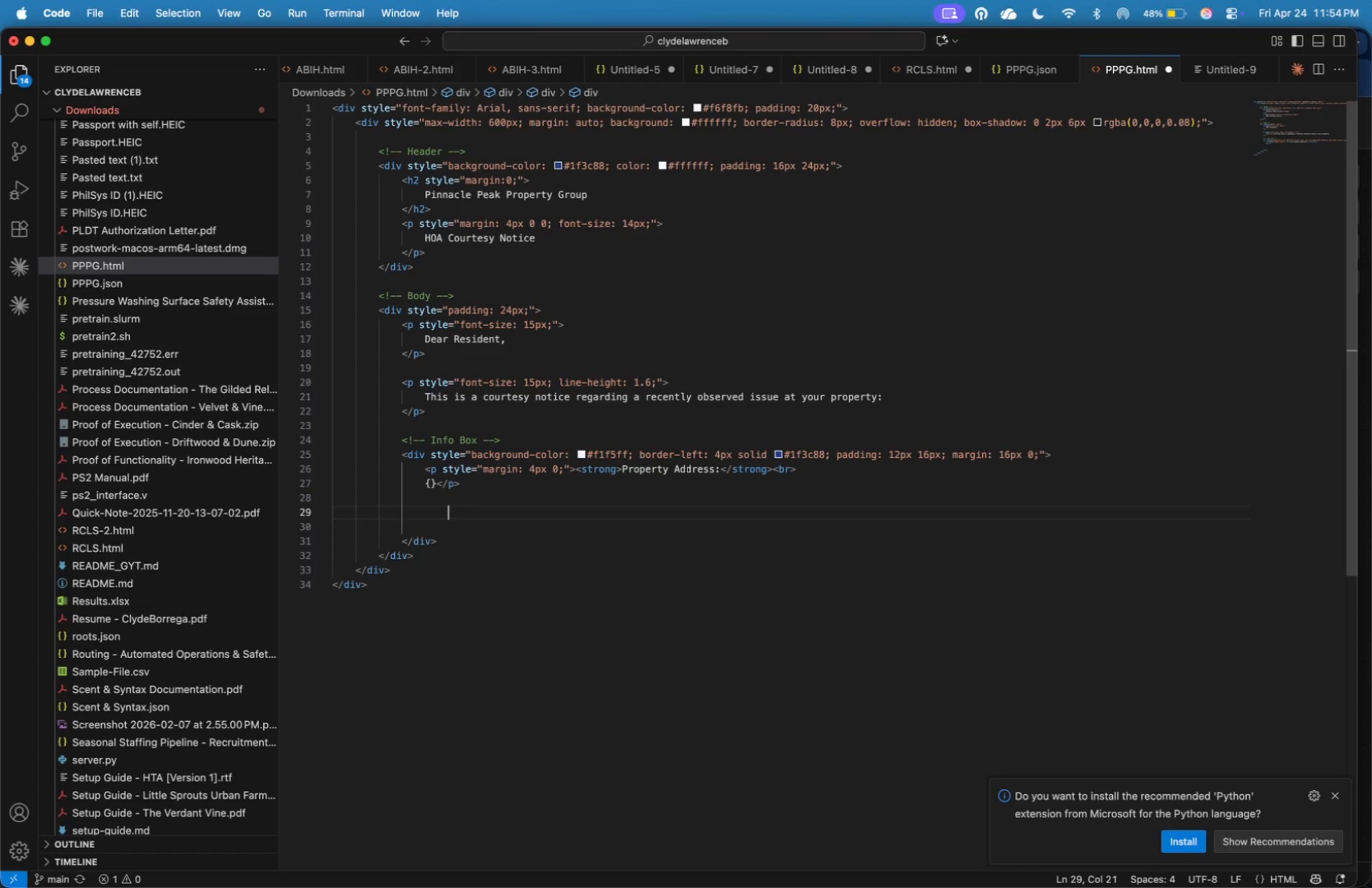 
key(Tab)
 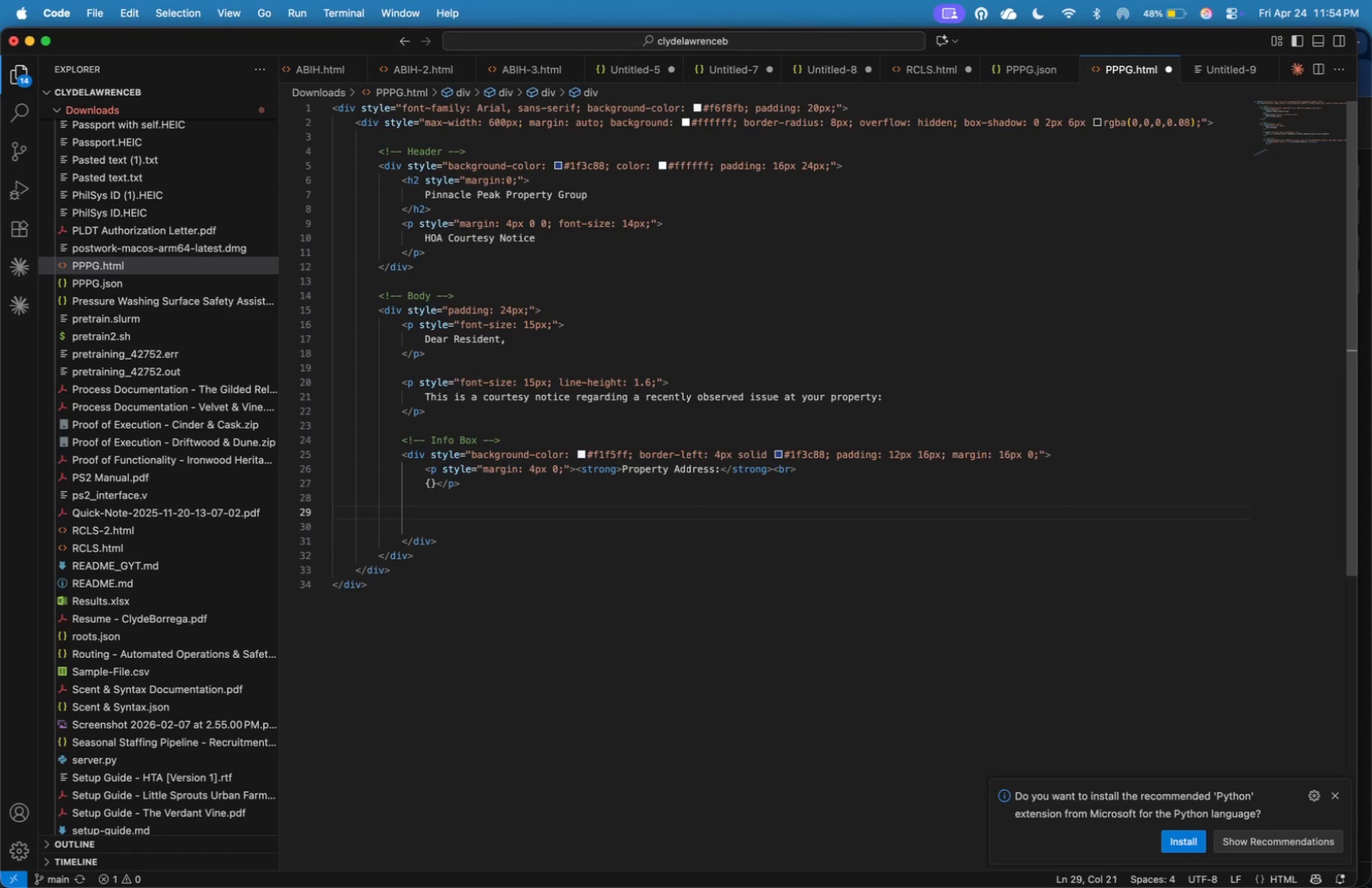 
key(Backspace)
 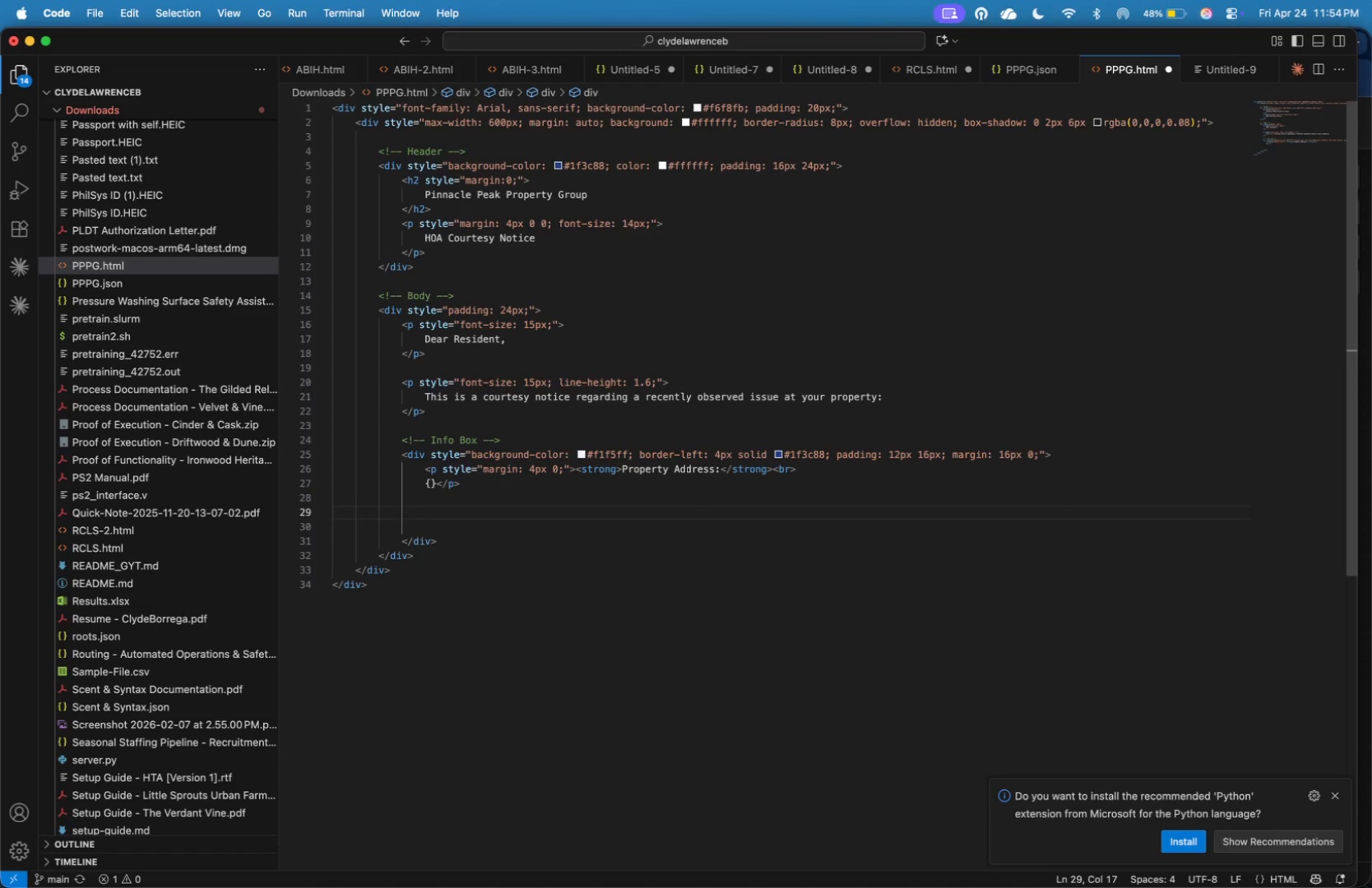 
key(Shift+Comma)
 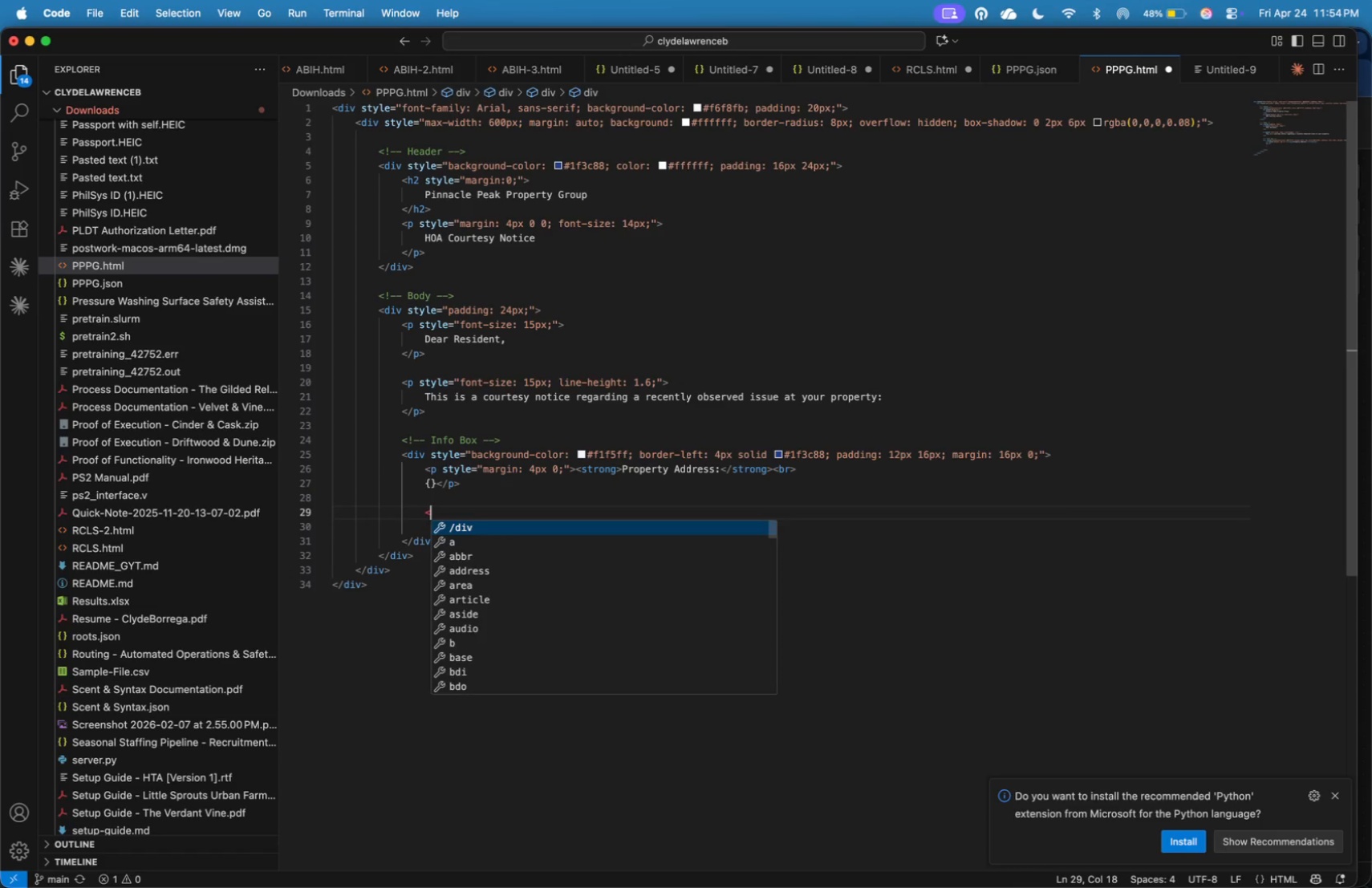 
key(P)
 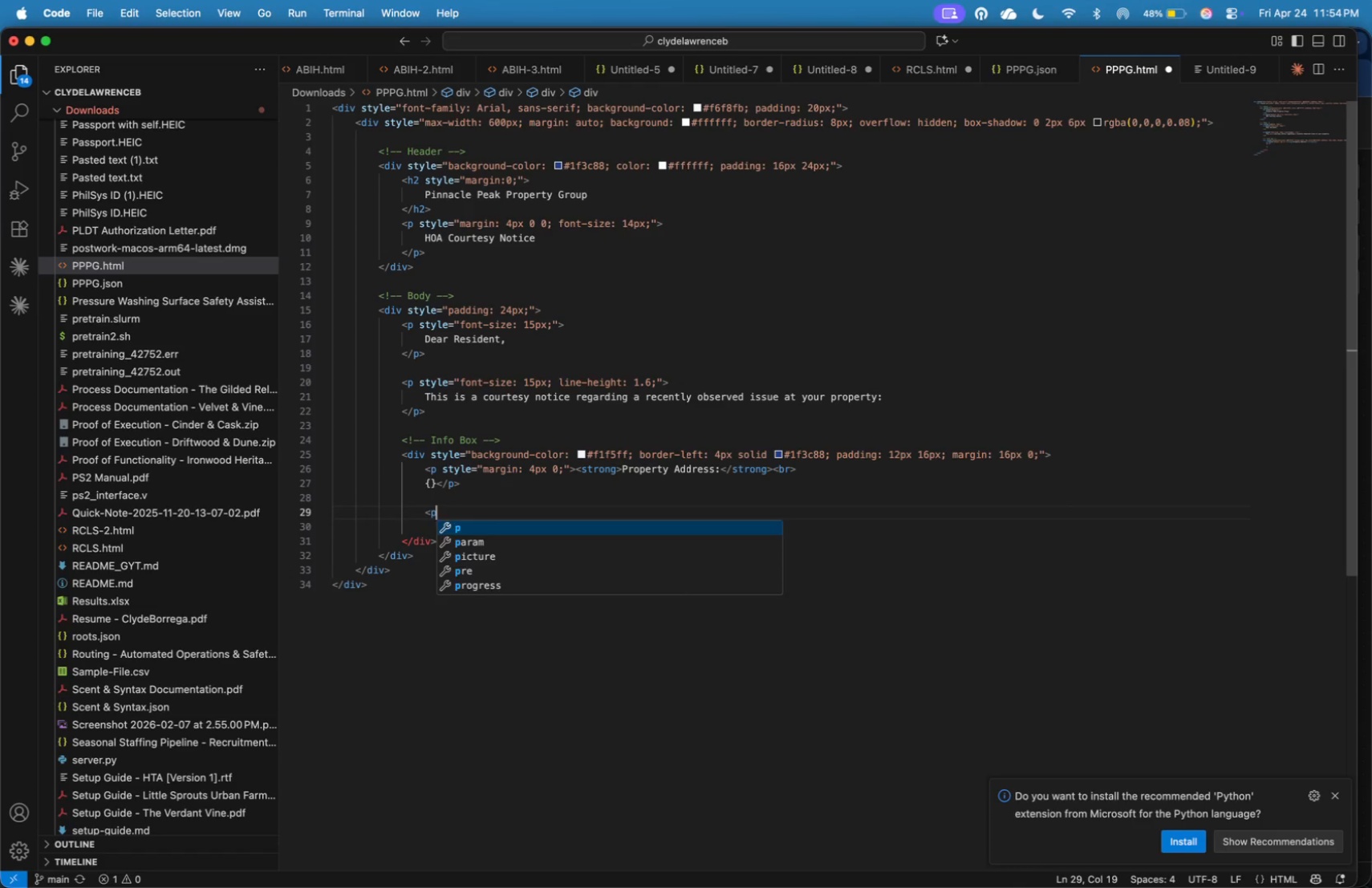 
key(Shift+Period)
 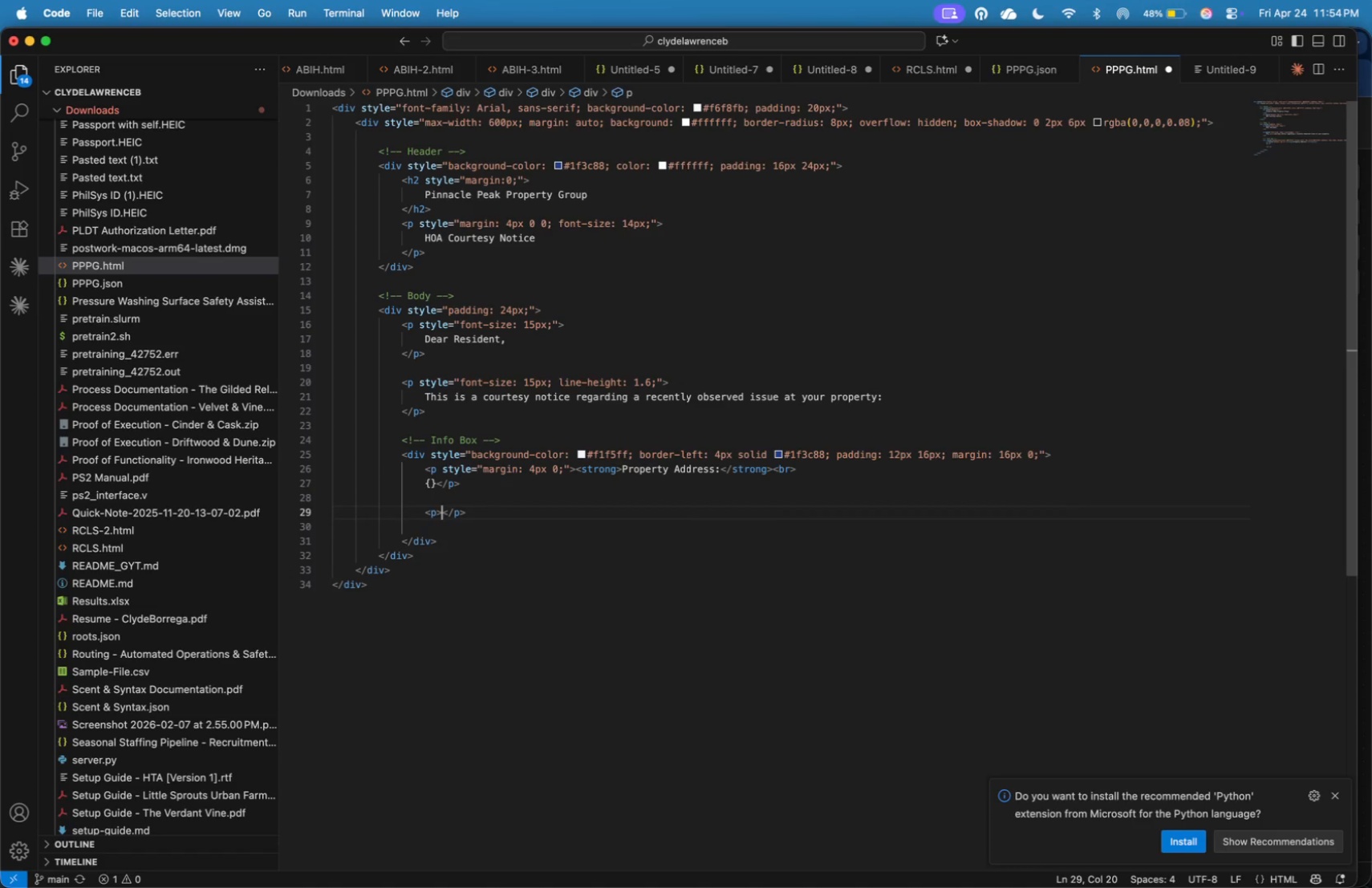 
key(Enter)
 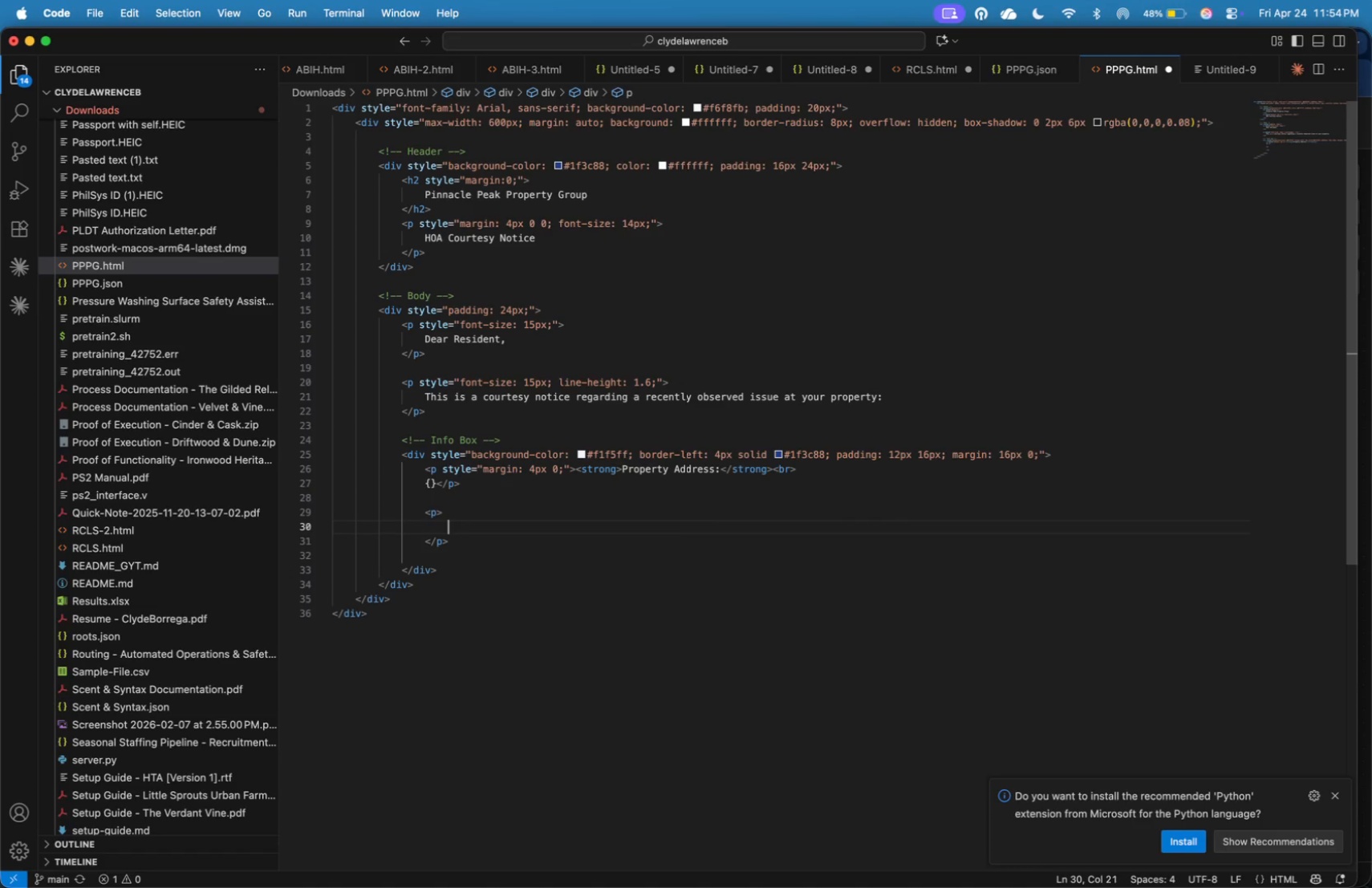 
key(ArrowUp)
 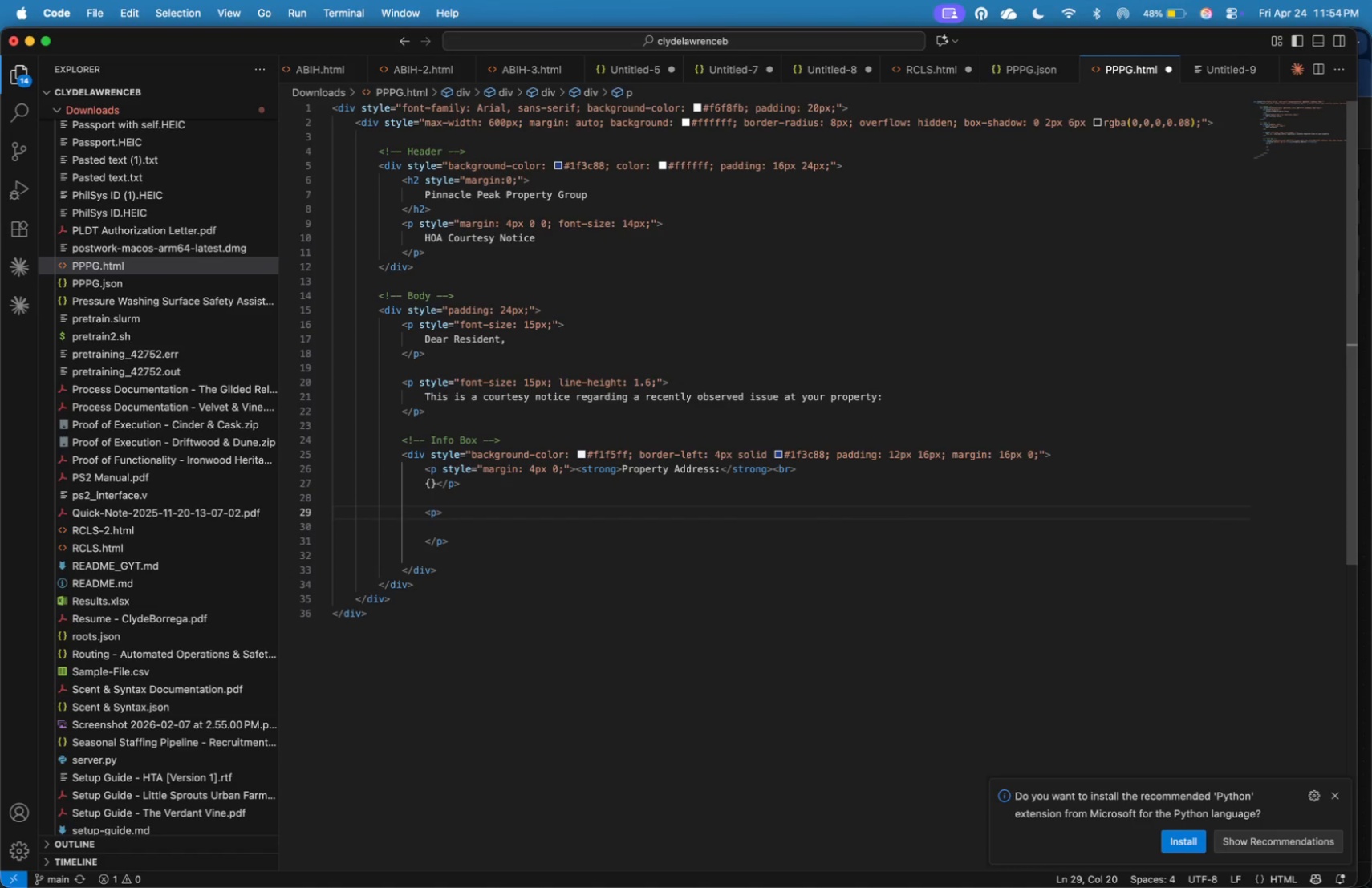 
key(ArrowLeft)
 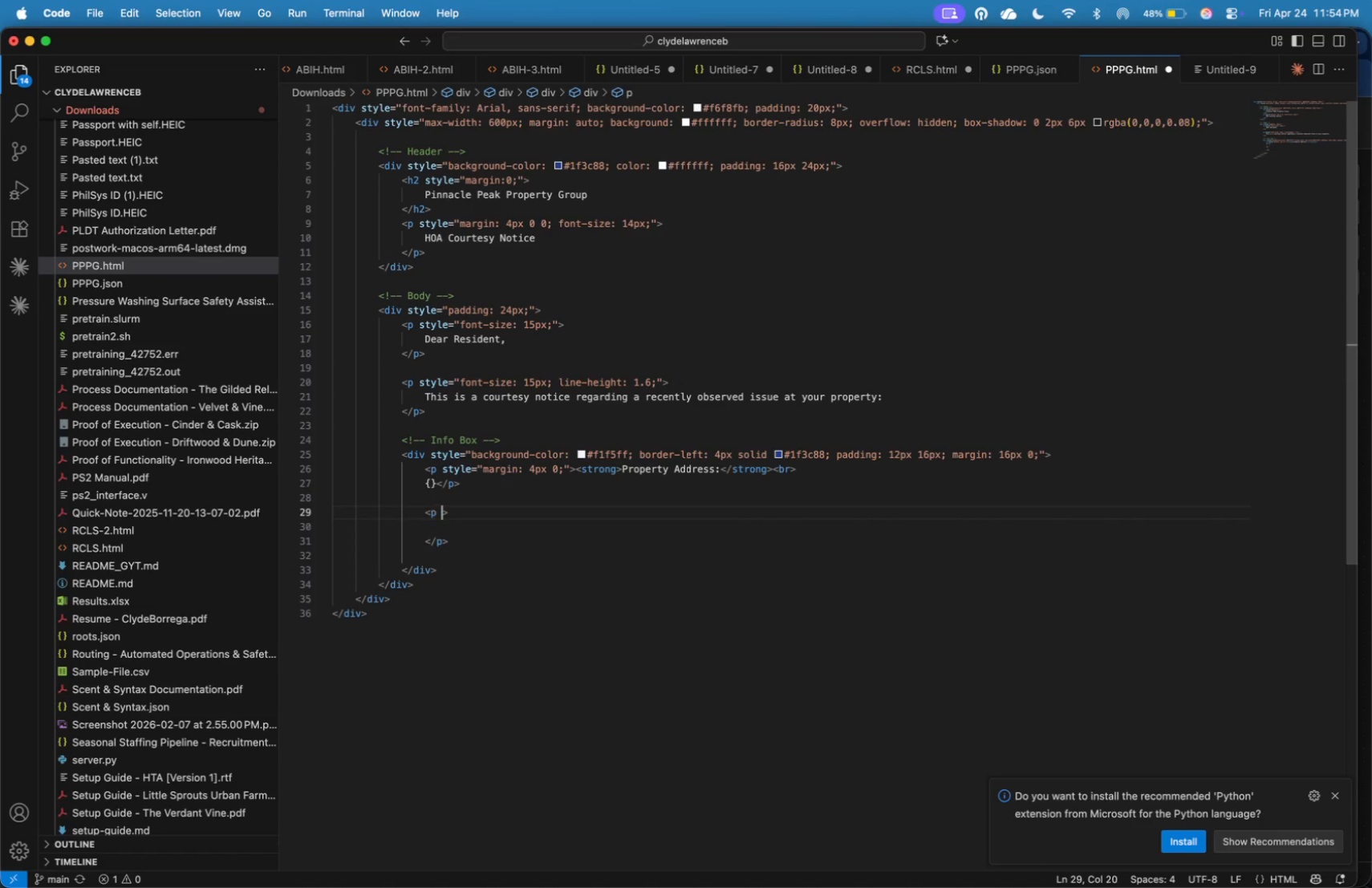 
type( stly)
key(Backspace)
key(Backspace)
type(l)
key(Backspace)
type(yle=margin: 8px 0;)
 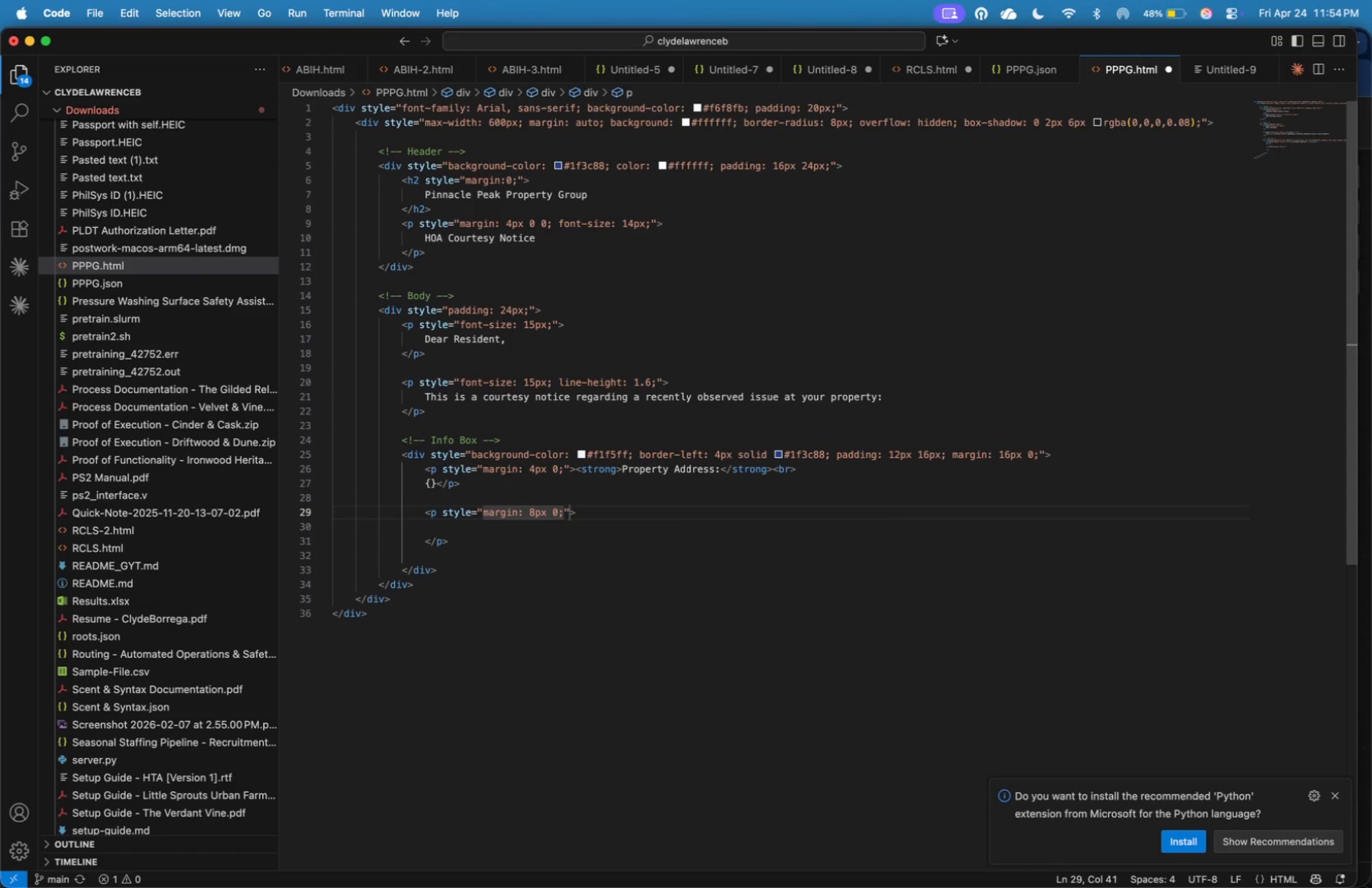 
key(ArrowRight)
 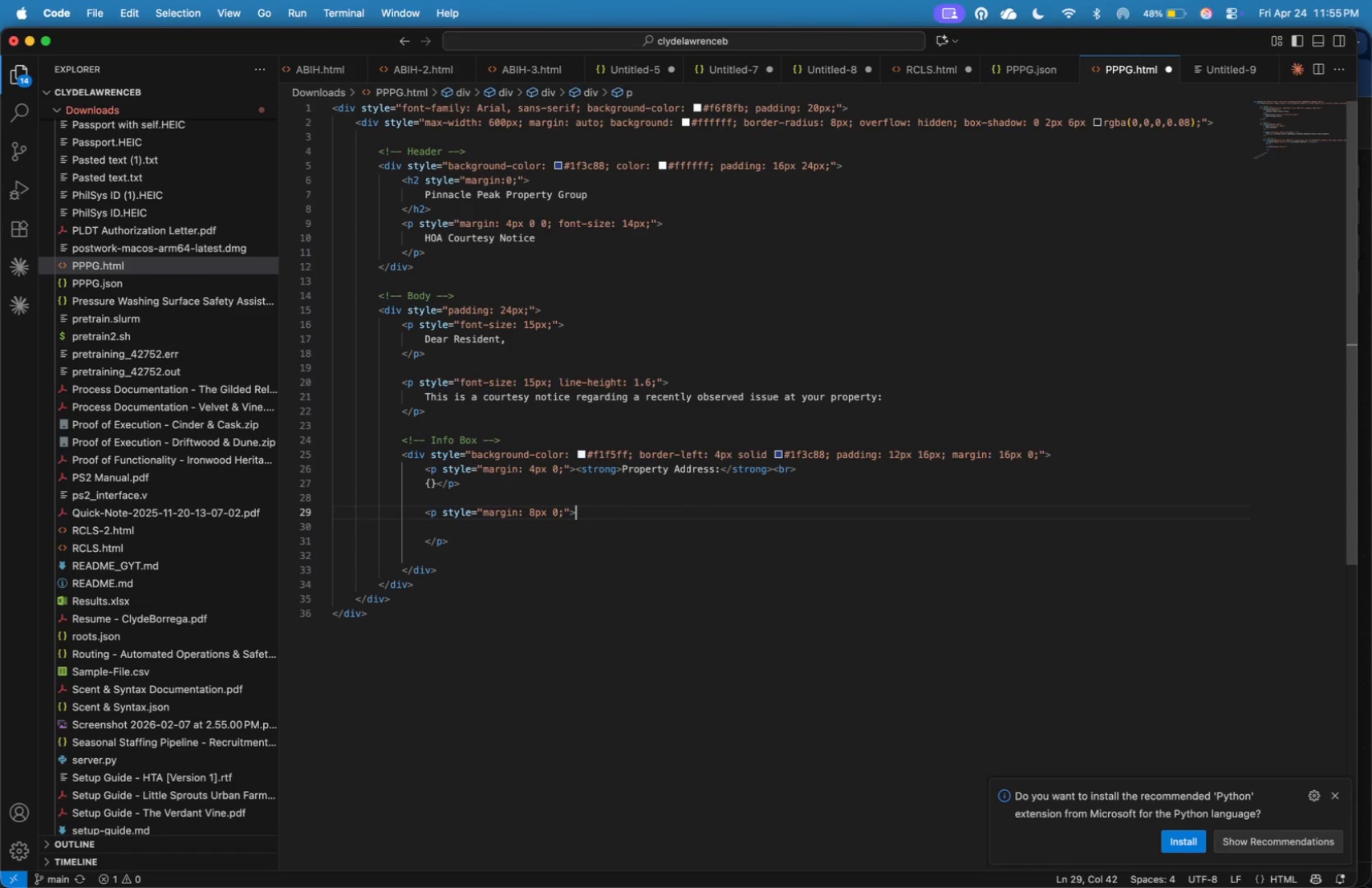 
key(ArrowRight)
 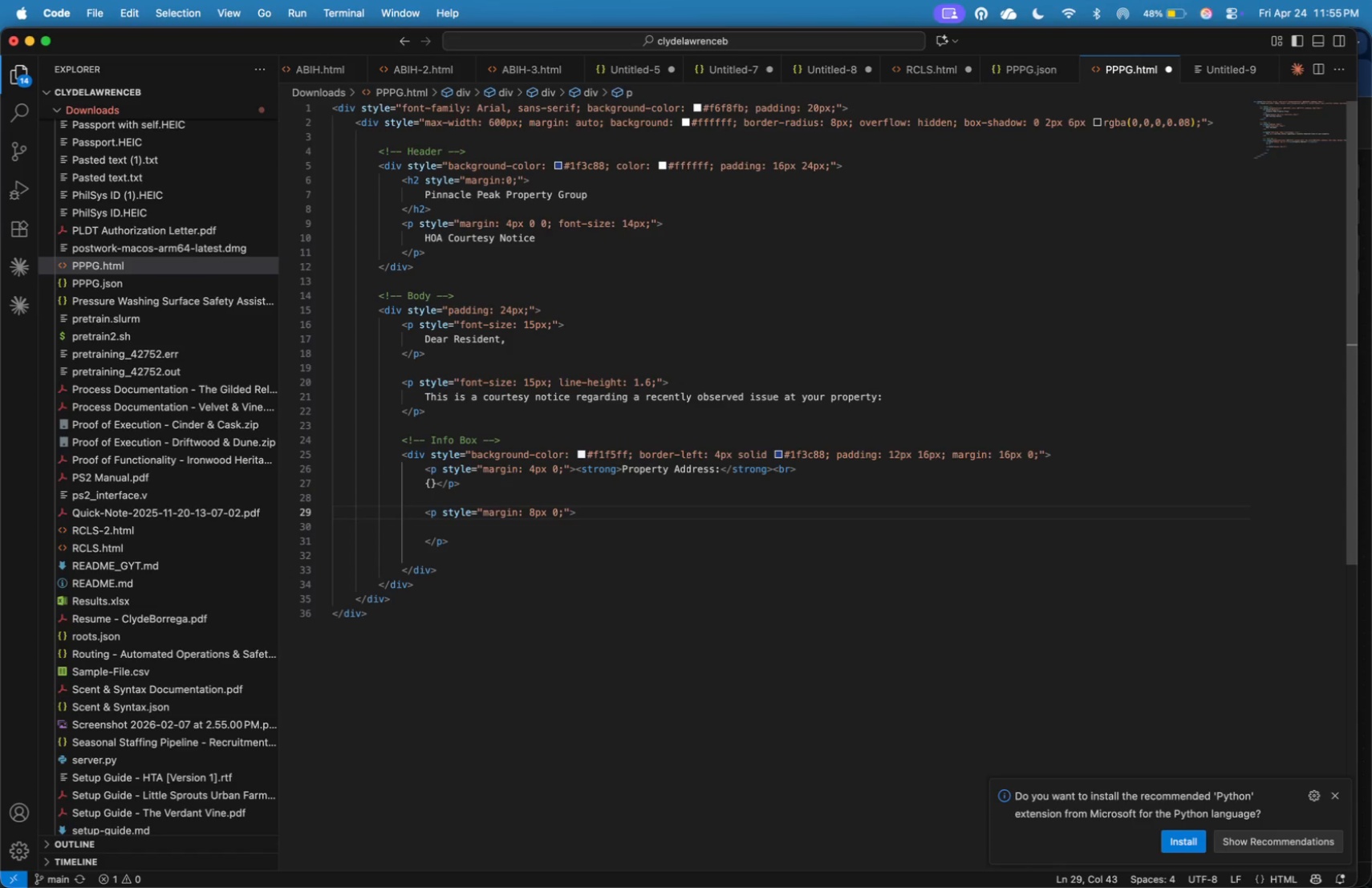 
type(<strong>)
 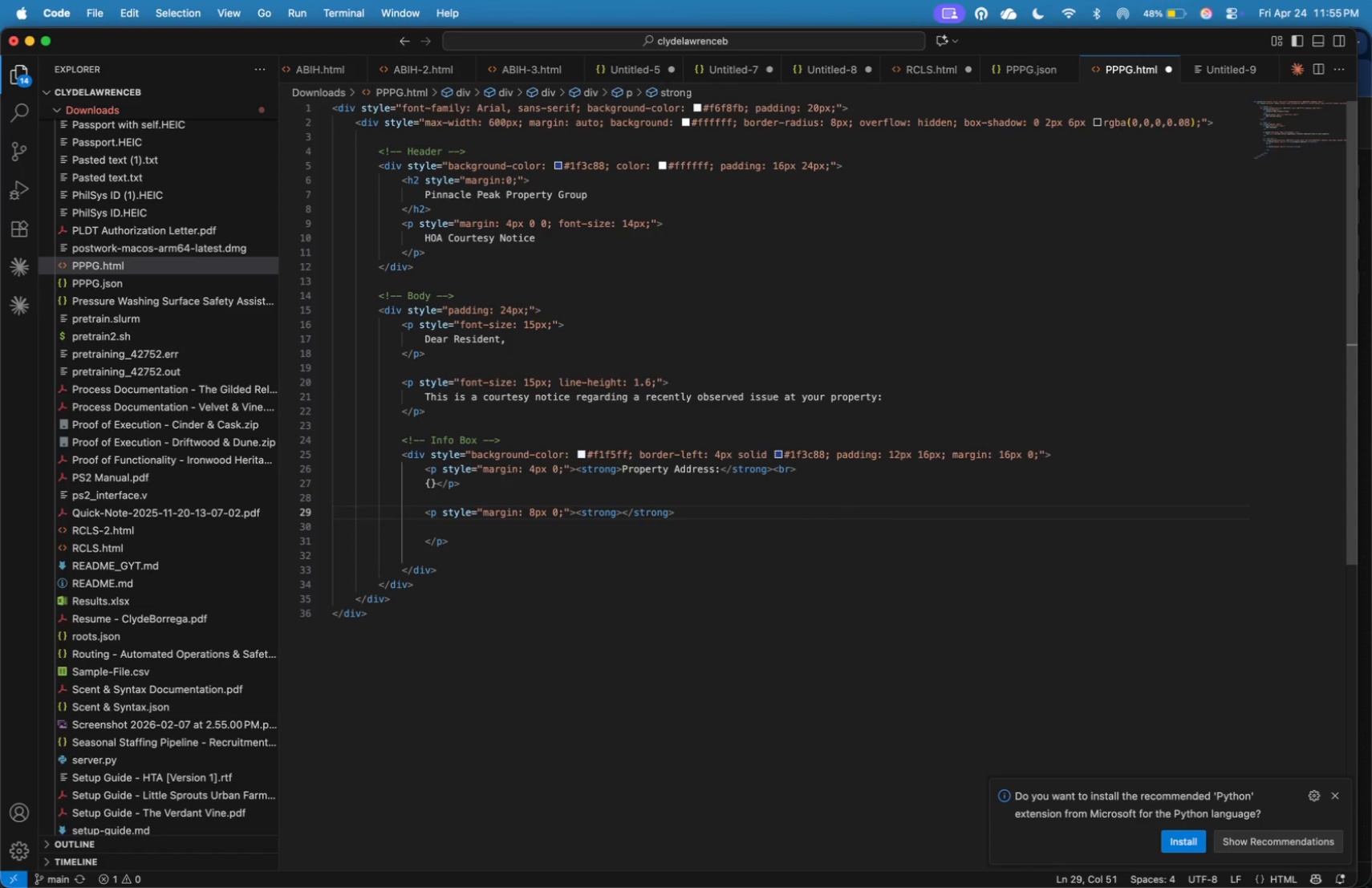 
hold_key(key=ShiftLeft, duration=0.52)
 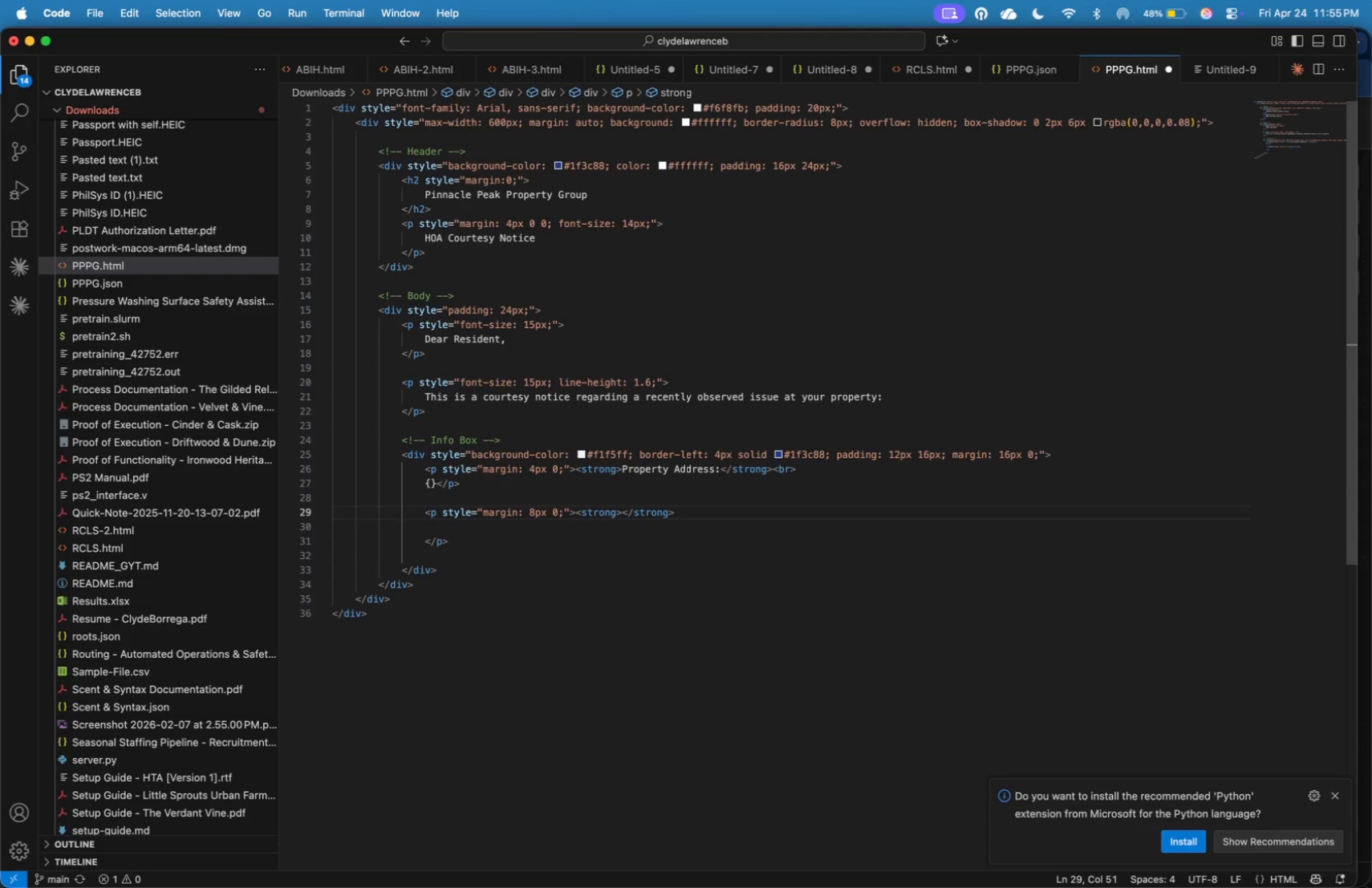 
type(Violation Type:)
 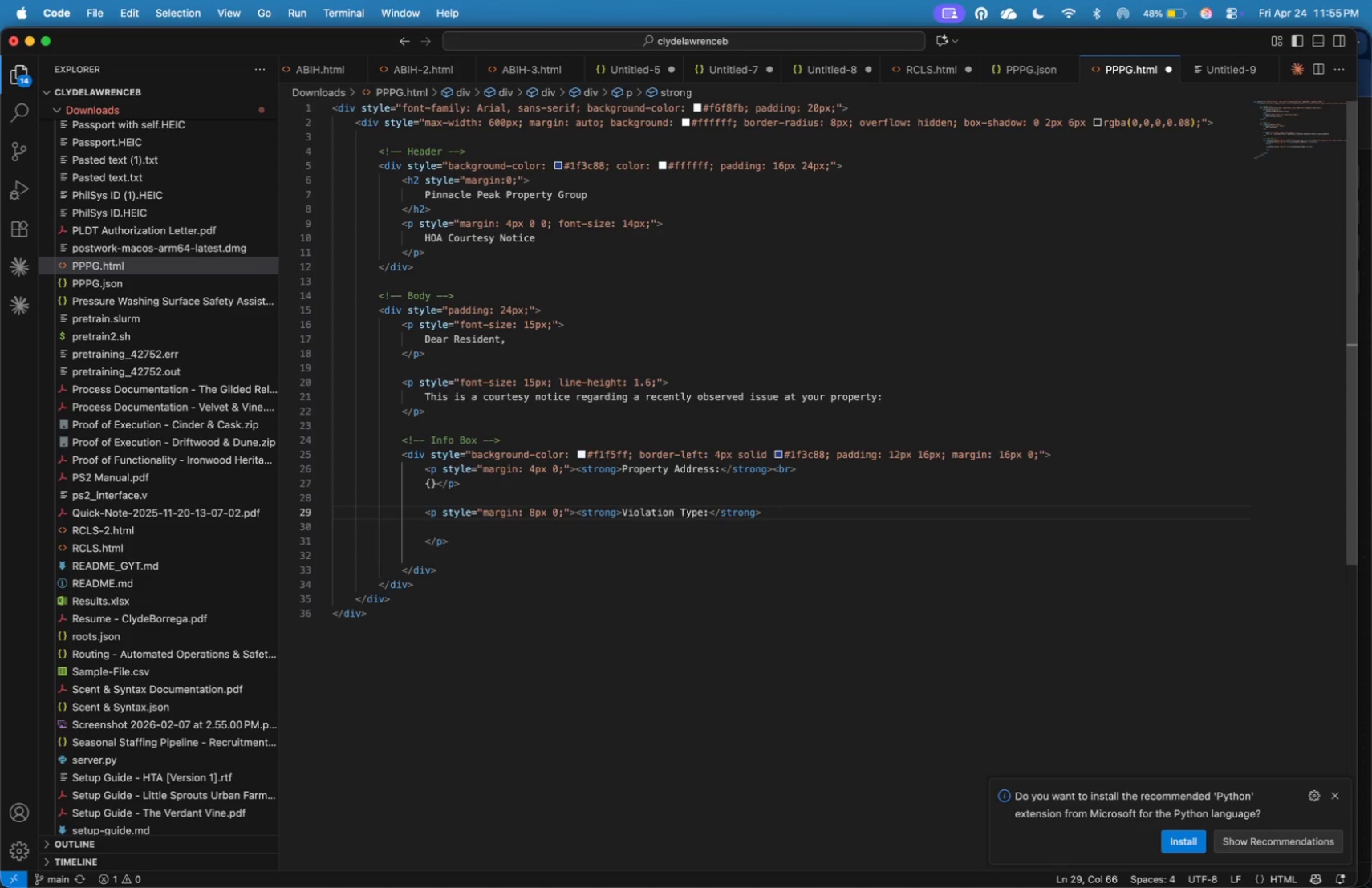 
wait(17.76)
 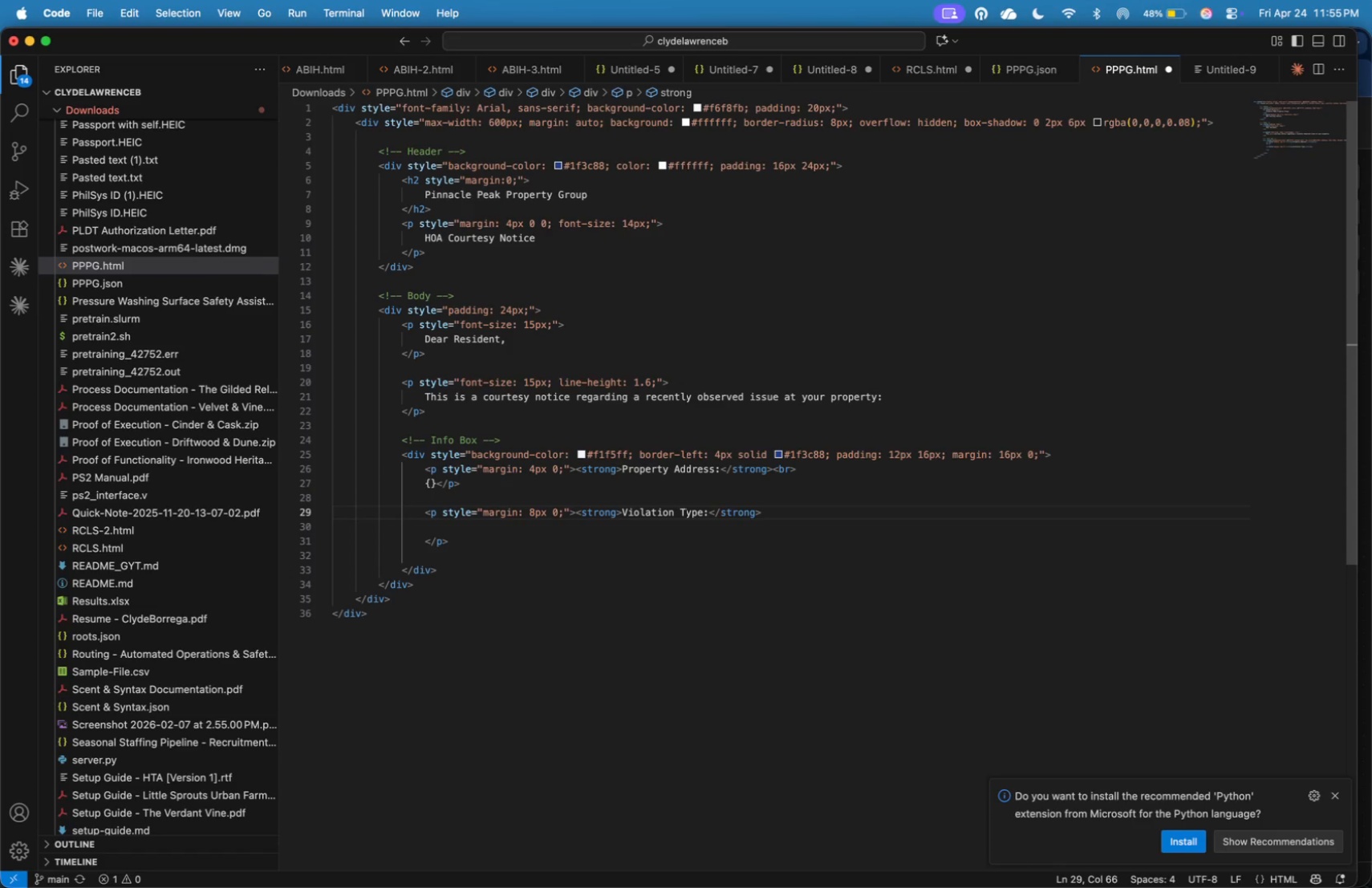 
key(ArrowDown)
 